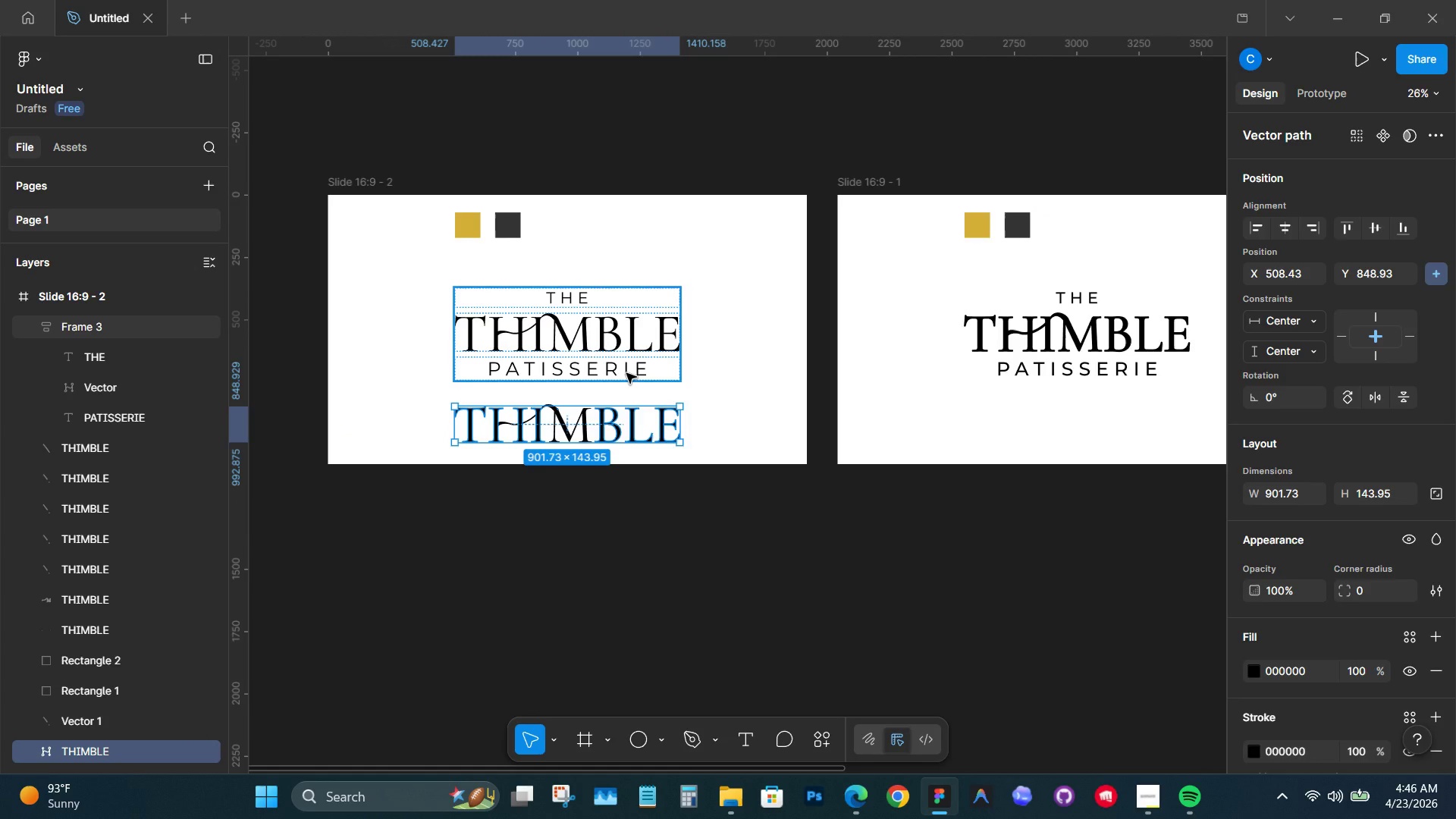 
wait(9.99)
 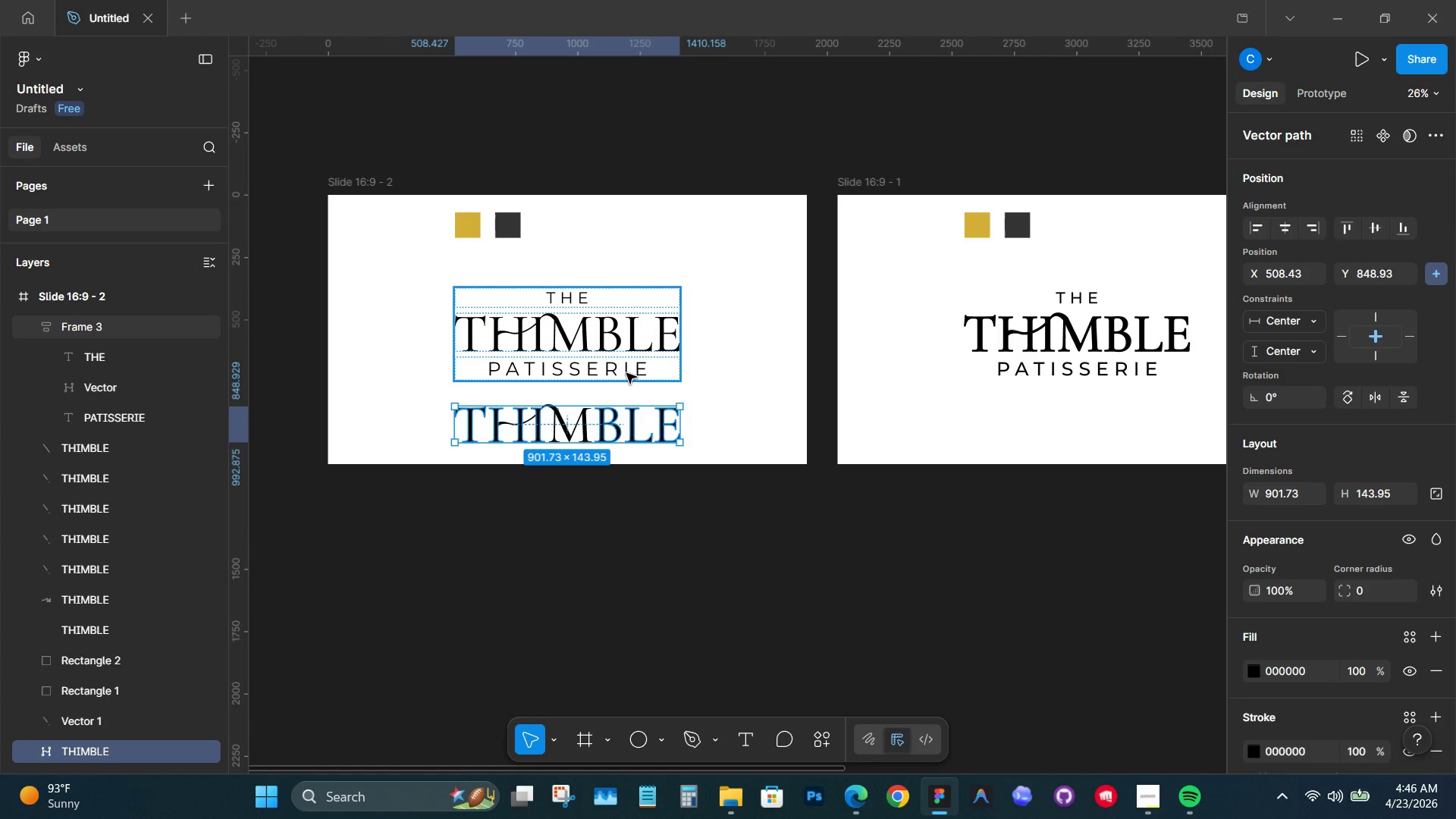 
hold_key(key=Space, duration=0.39)
 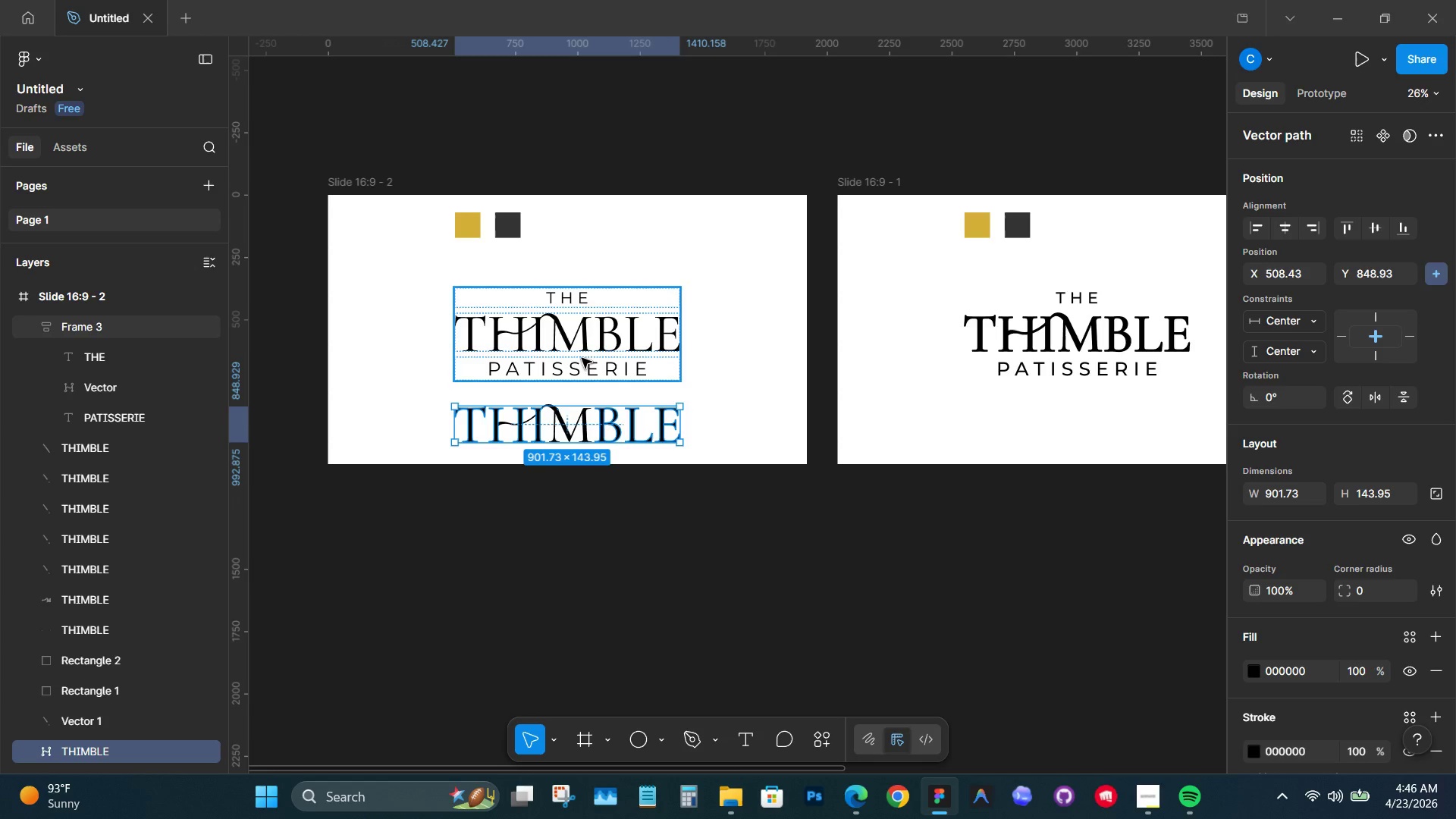 
hold_key(key=Space, duration=0.64)
 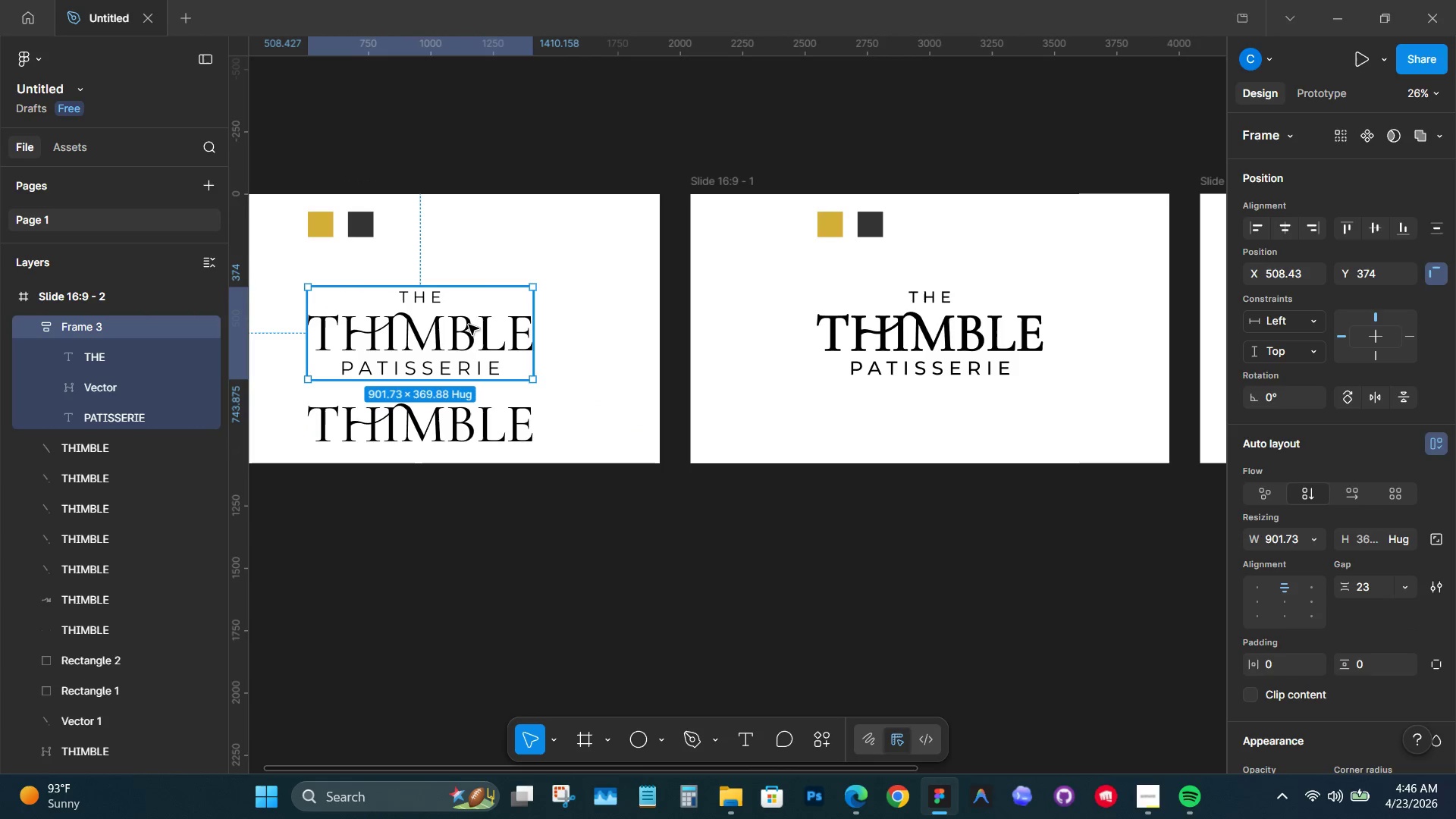 
left_click_drag(start_coordinate=[672, 322], to_coordinate=[525, 320])
 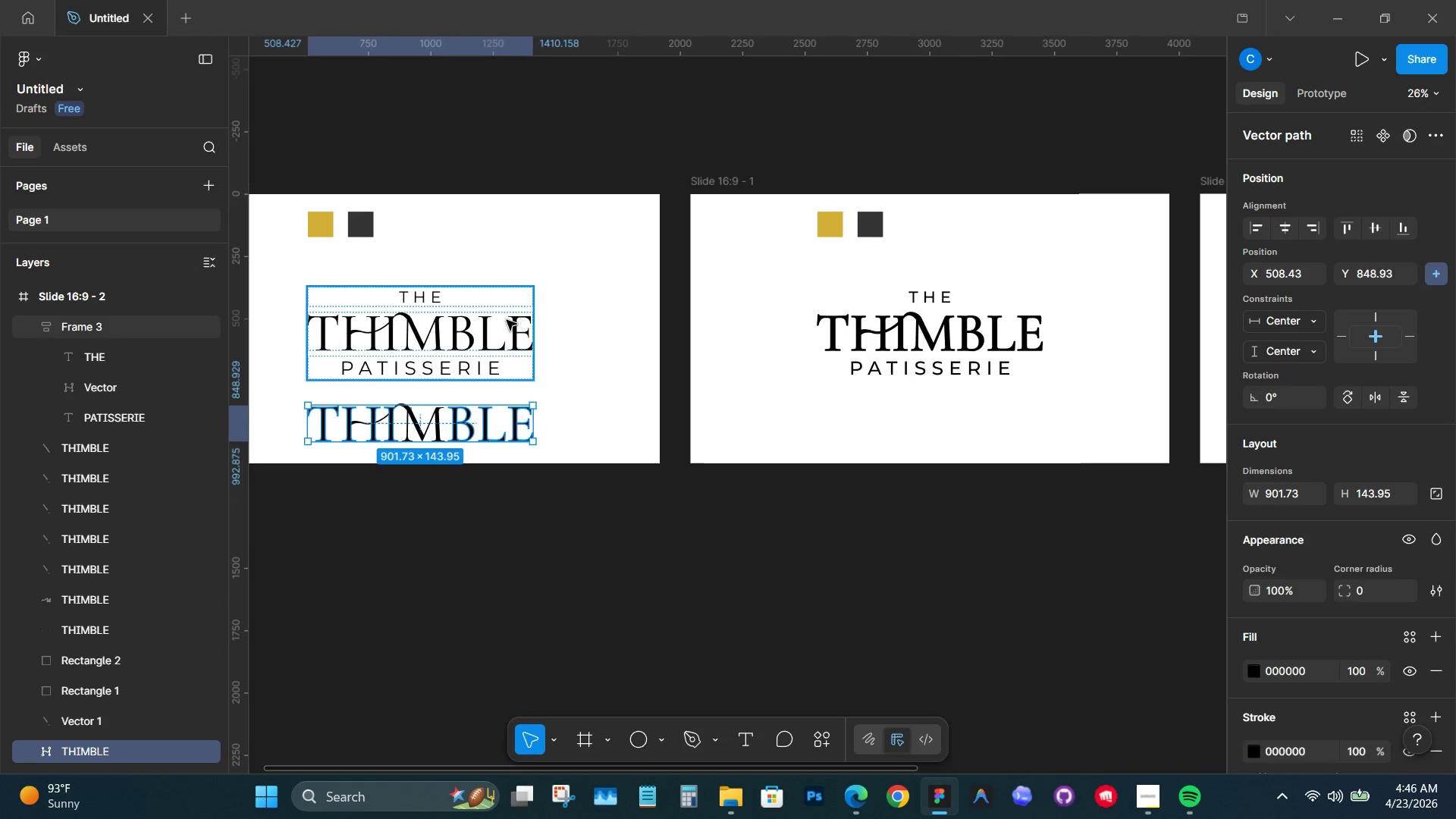 
hold_key(key=Space, duration=1.8)
 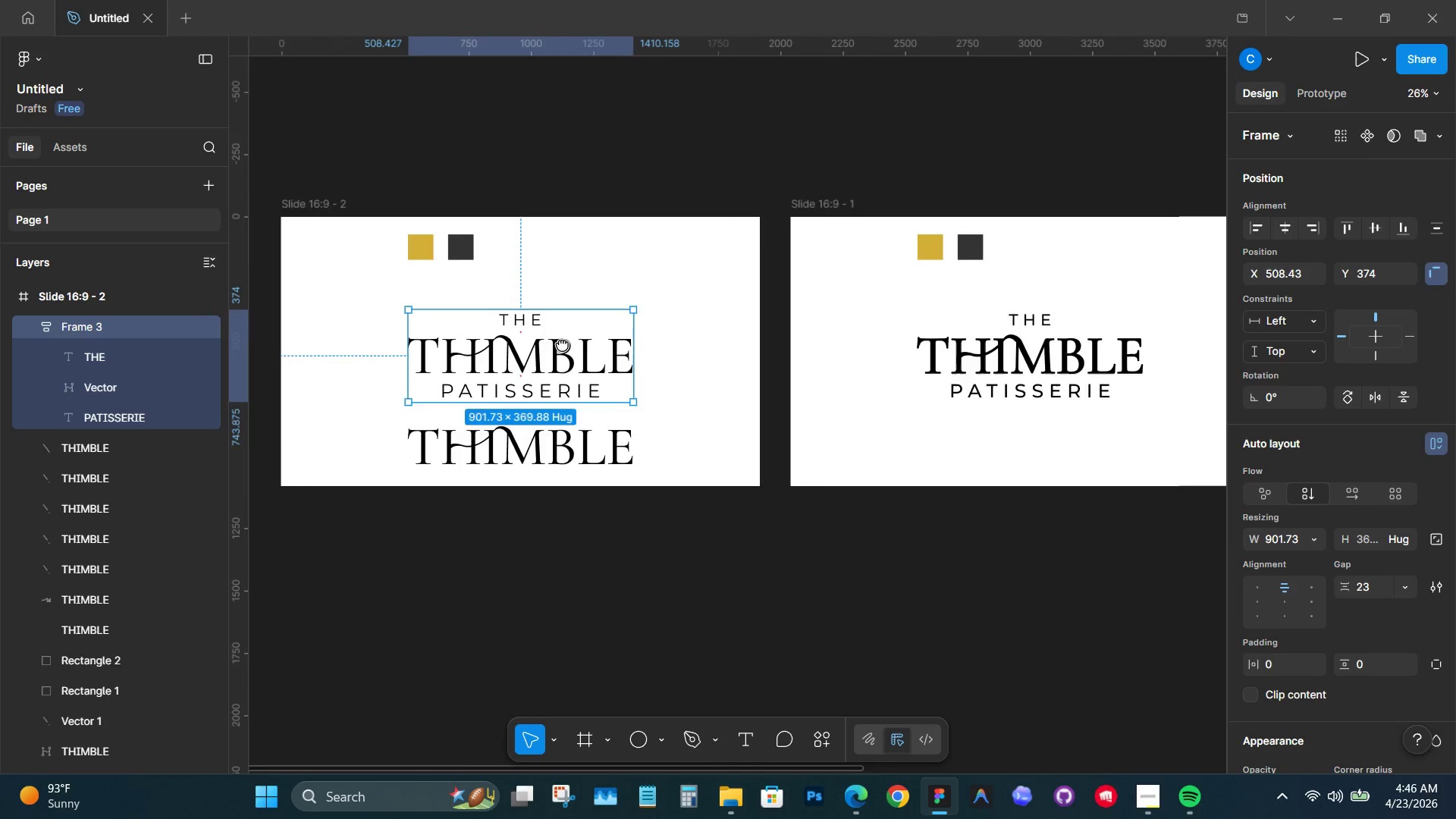 
left_click([469, 321])
 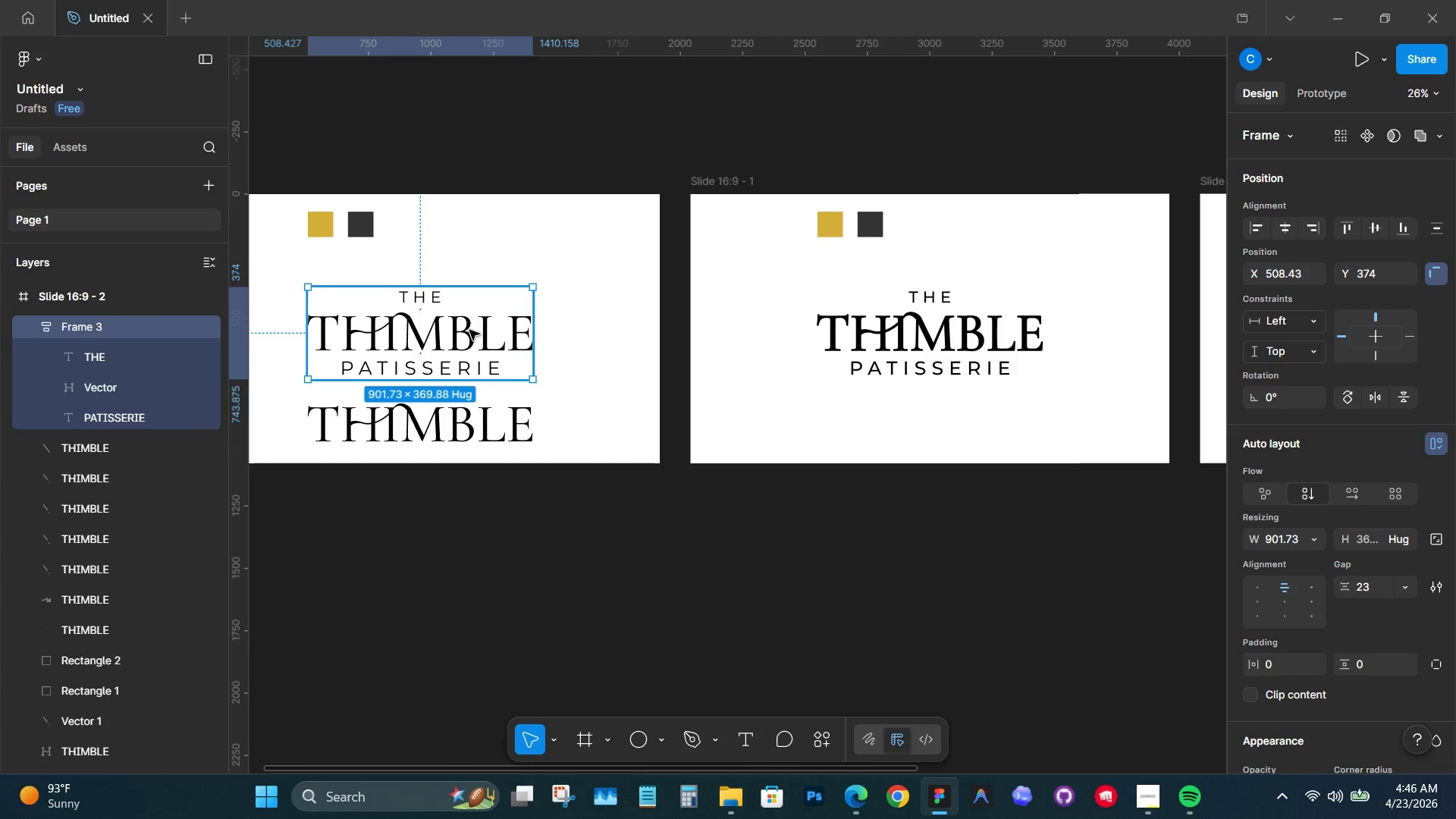 
left_click_drag(start_coordinate=[469, 331], to_coordinate=[454, 257])
 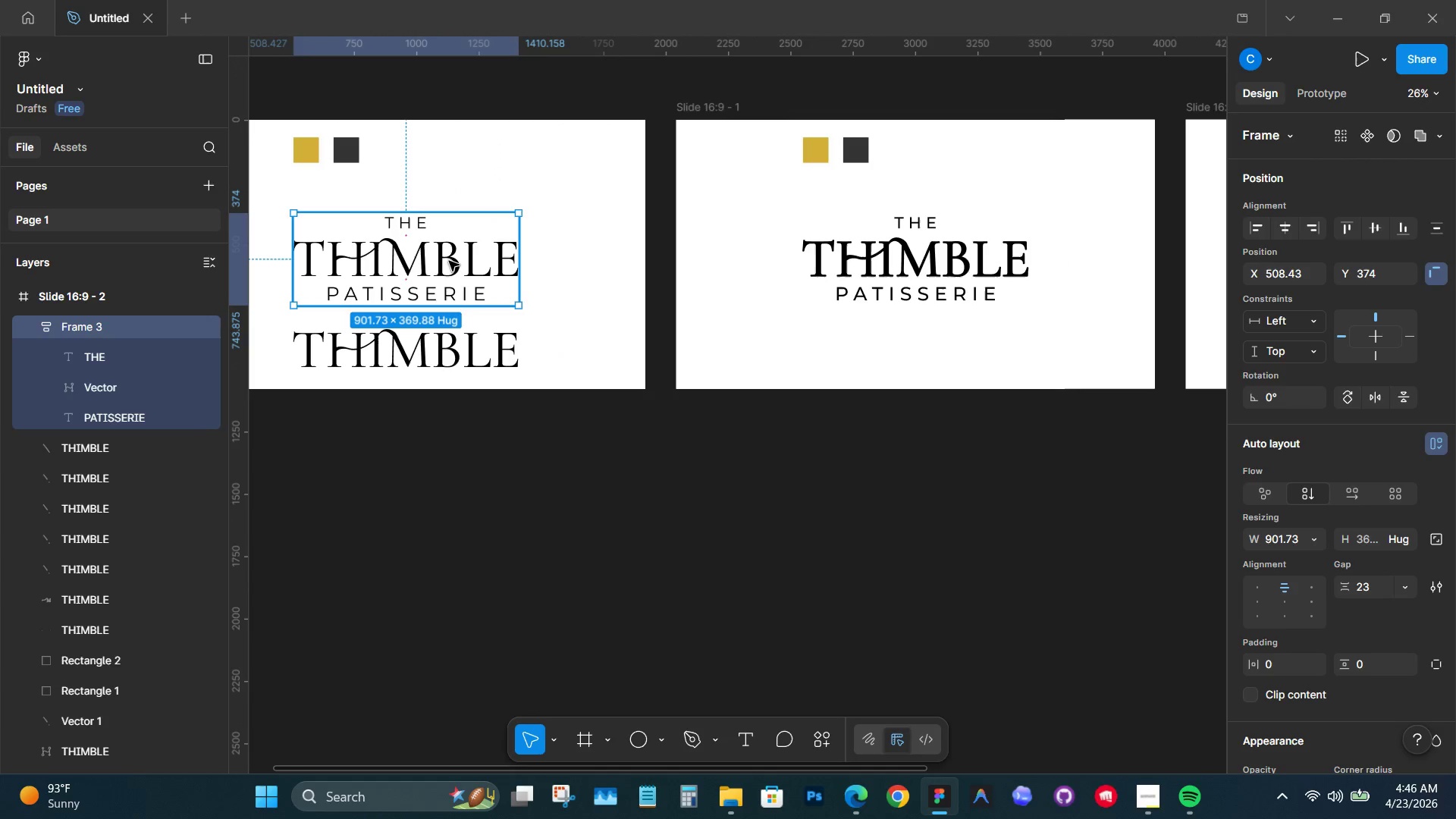 
hold_key(key=Space, duration=1.16)
 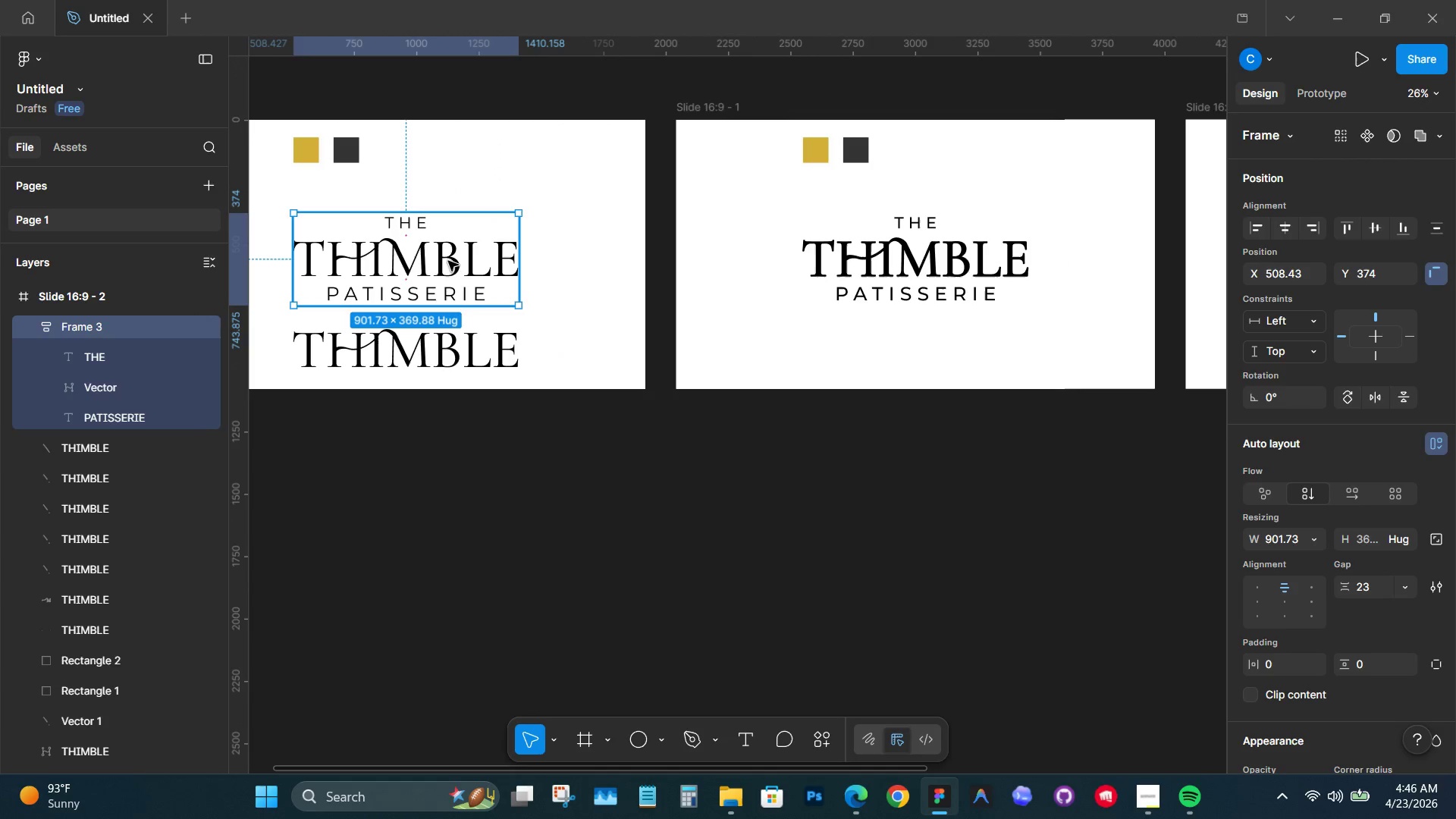 
left_click([448, 261])
 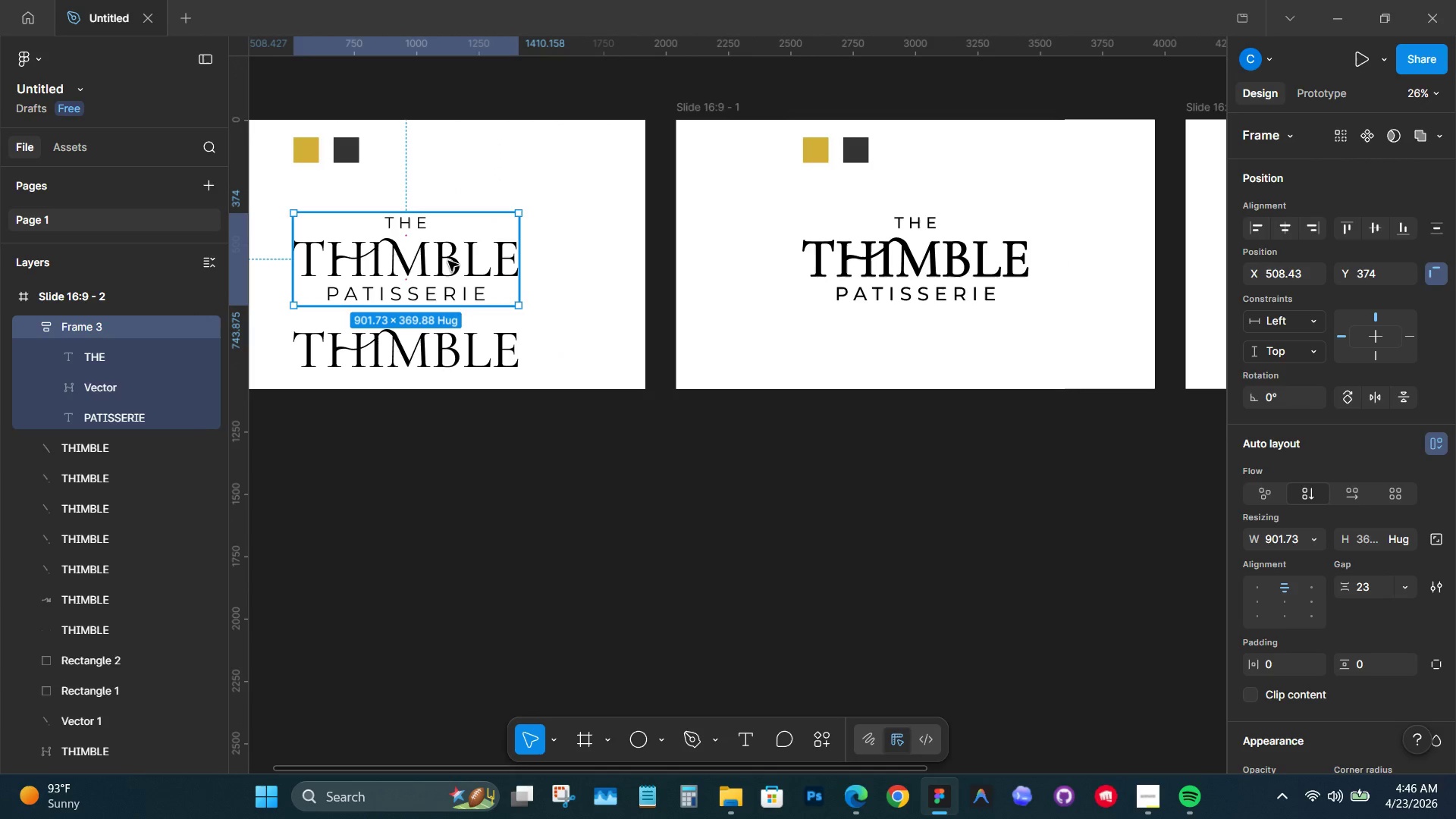 
hold_key(key=AltLeft, duration=3.88)
left_click_drag(start_coordinate=[441, 261], to_coordinate=[946, 498])
 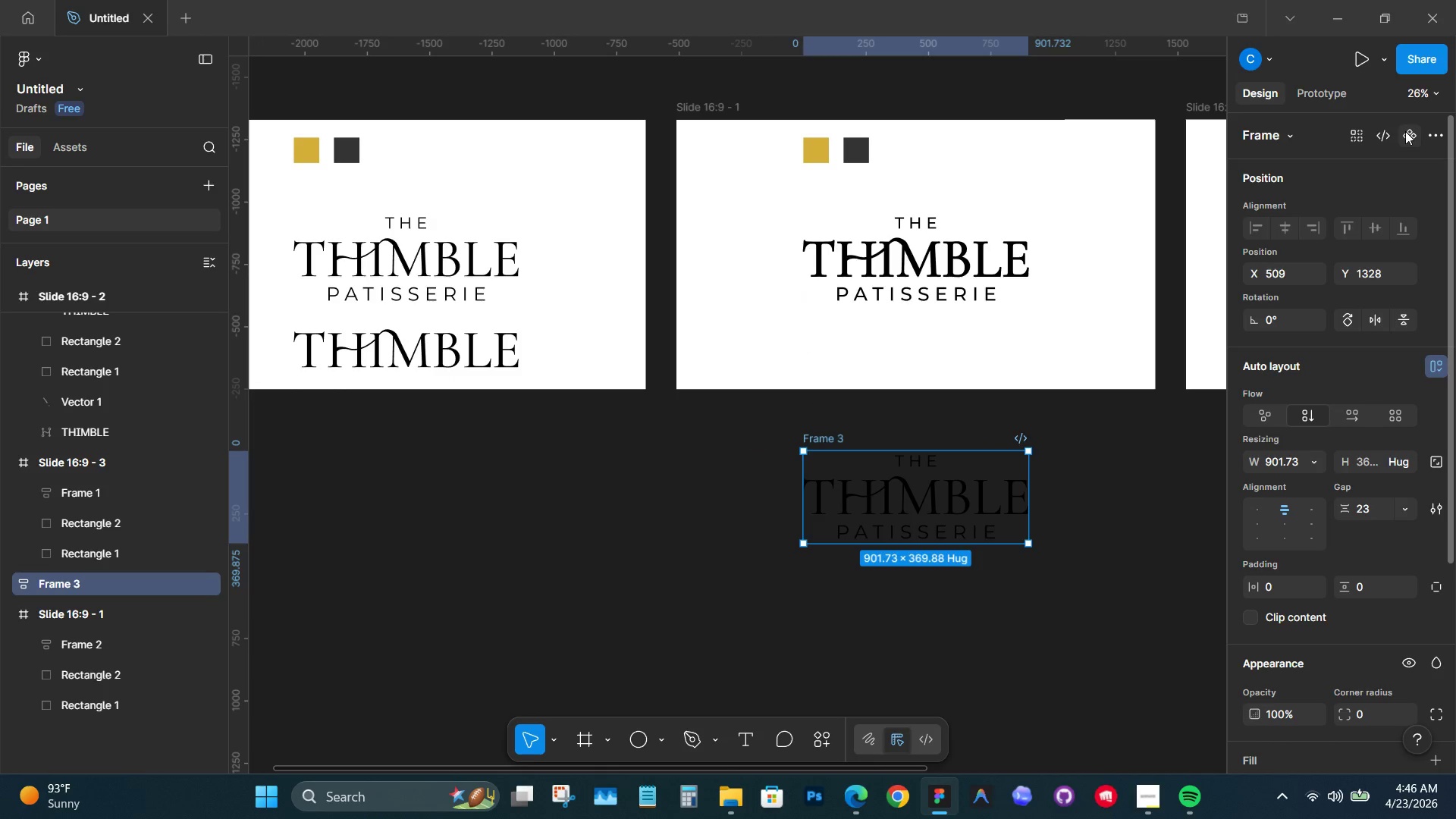 
left_click([1405, 131])
 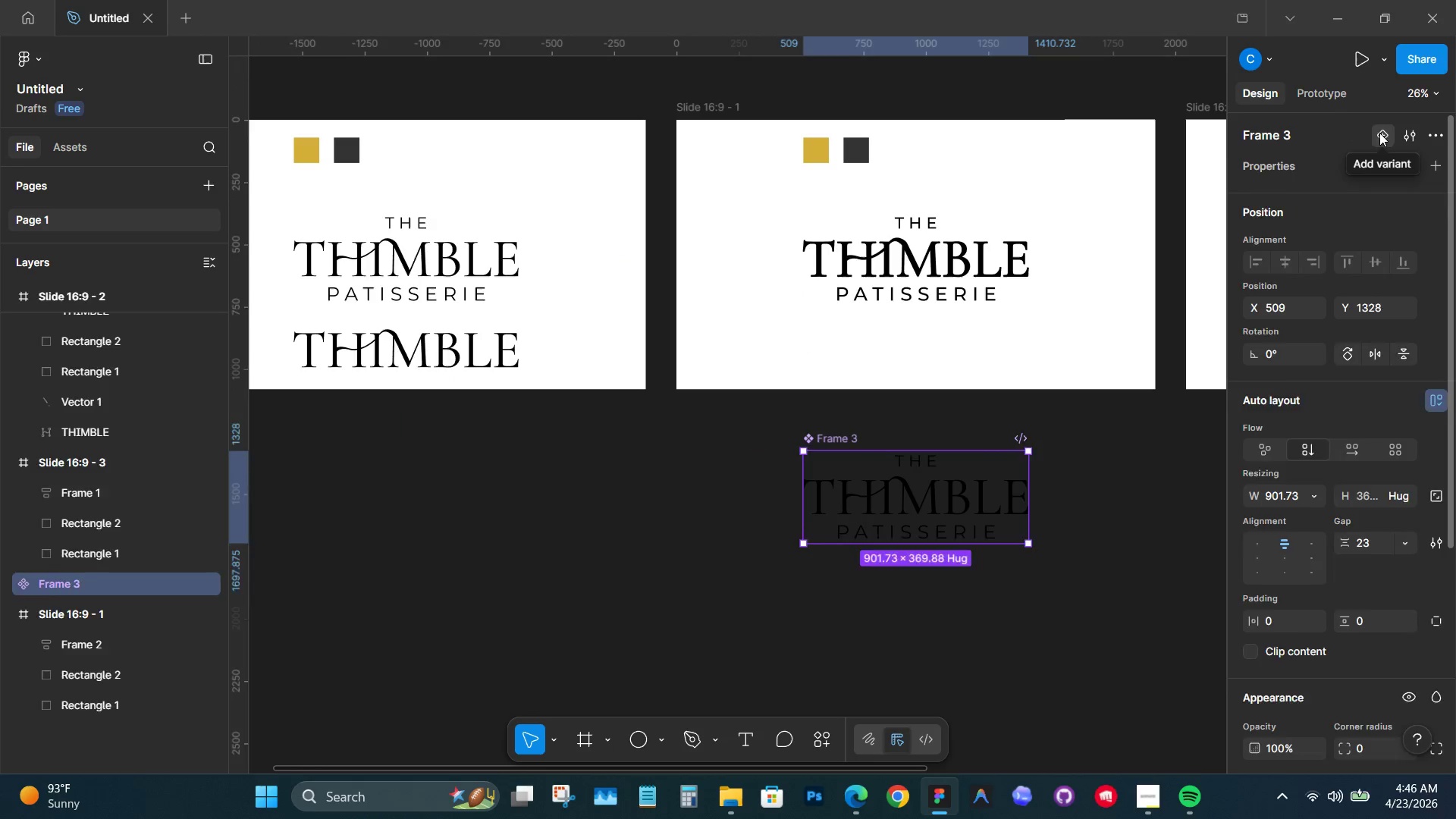 
scroll: coordinate [1111, 326], scroll_direction: down, amount: 4.0
 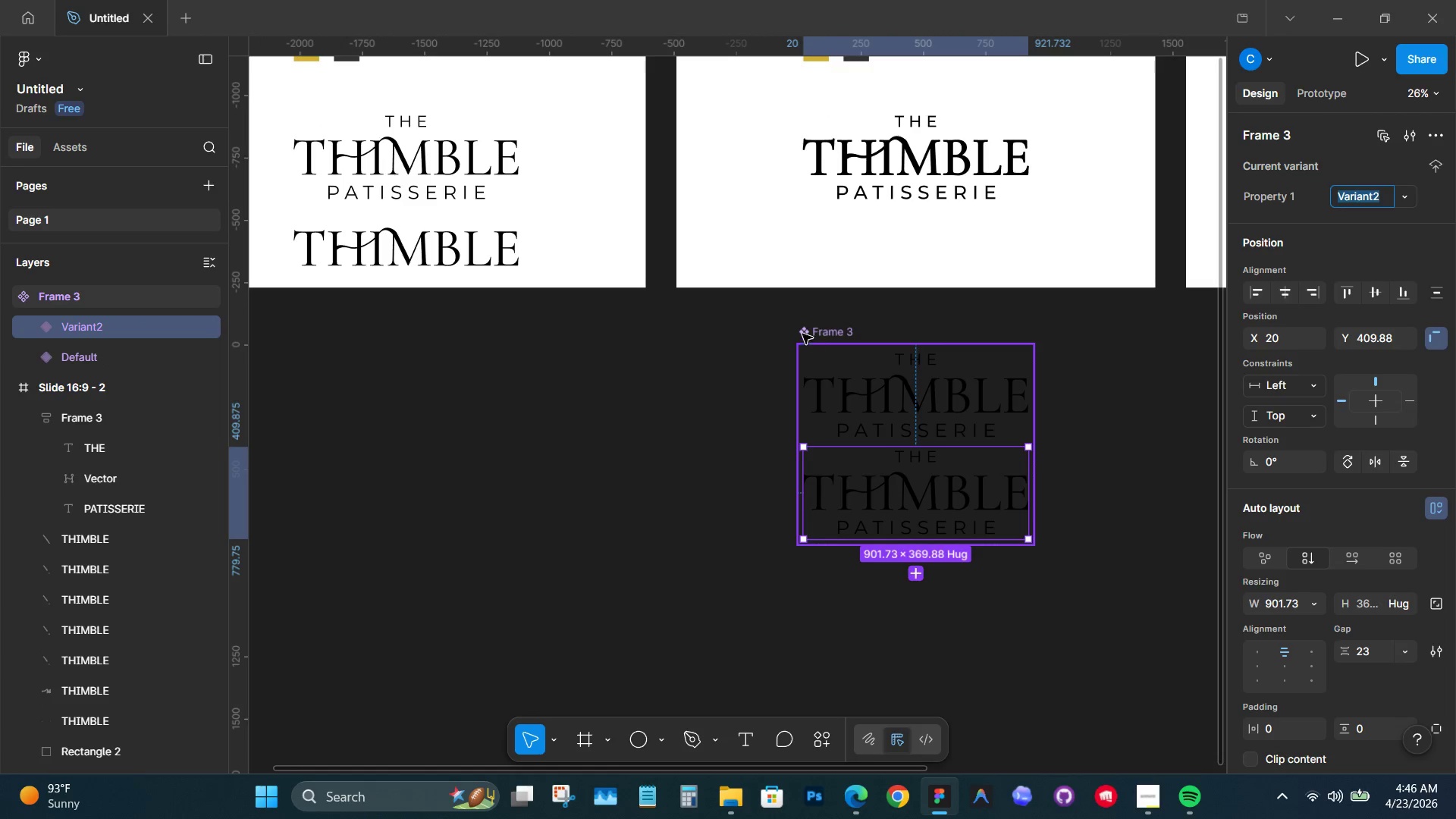 
left_click([806, 329])
 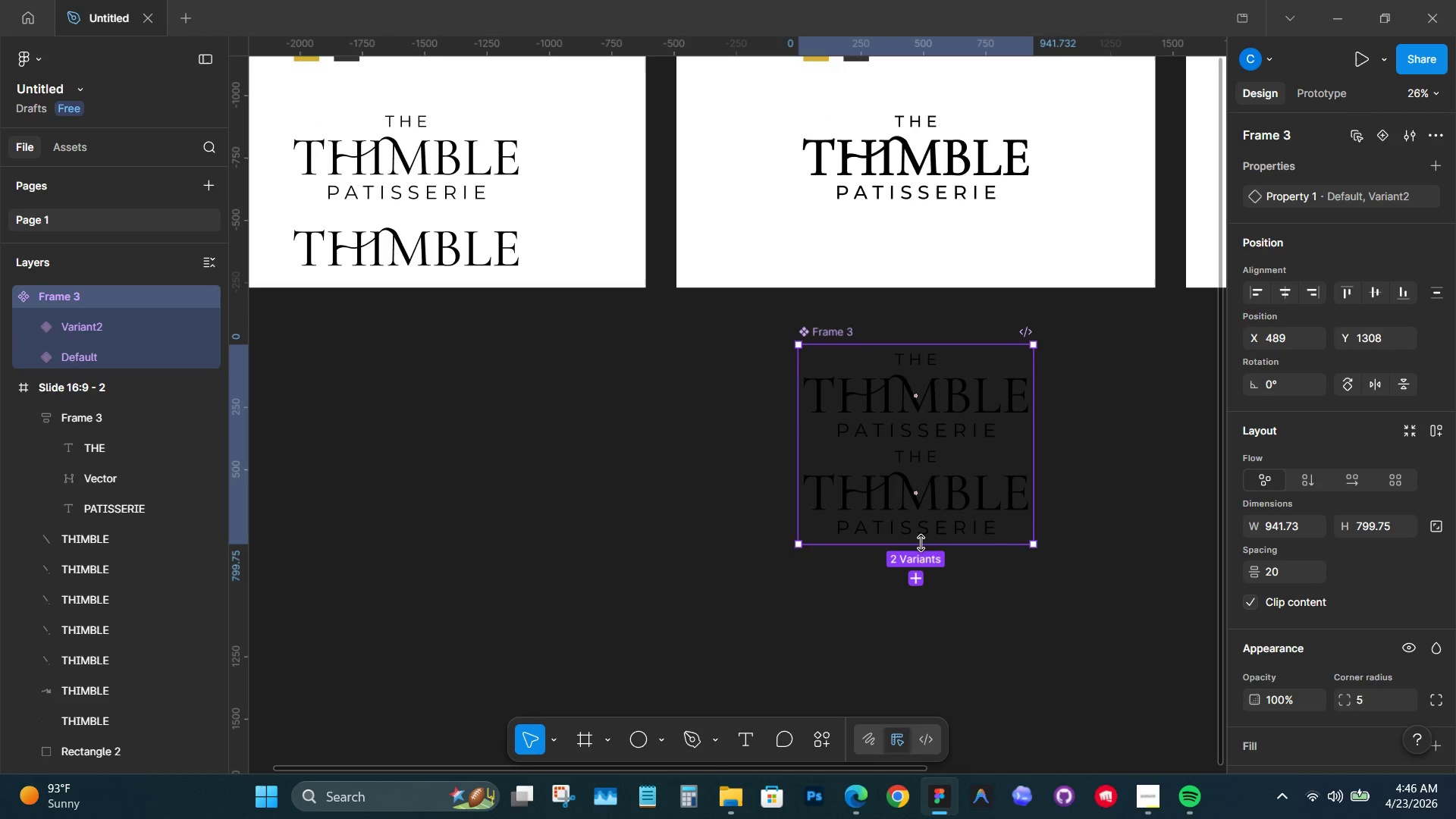 
left_click_drag(start_coordinate=[921, 542], to_coordinate=[916, 701])
 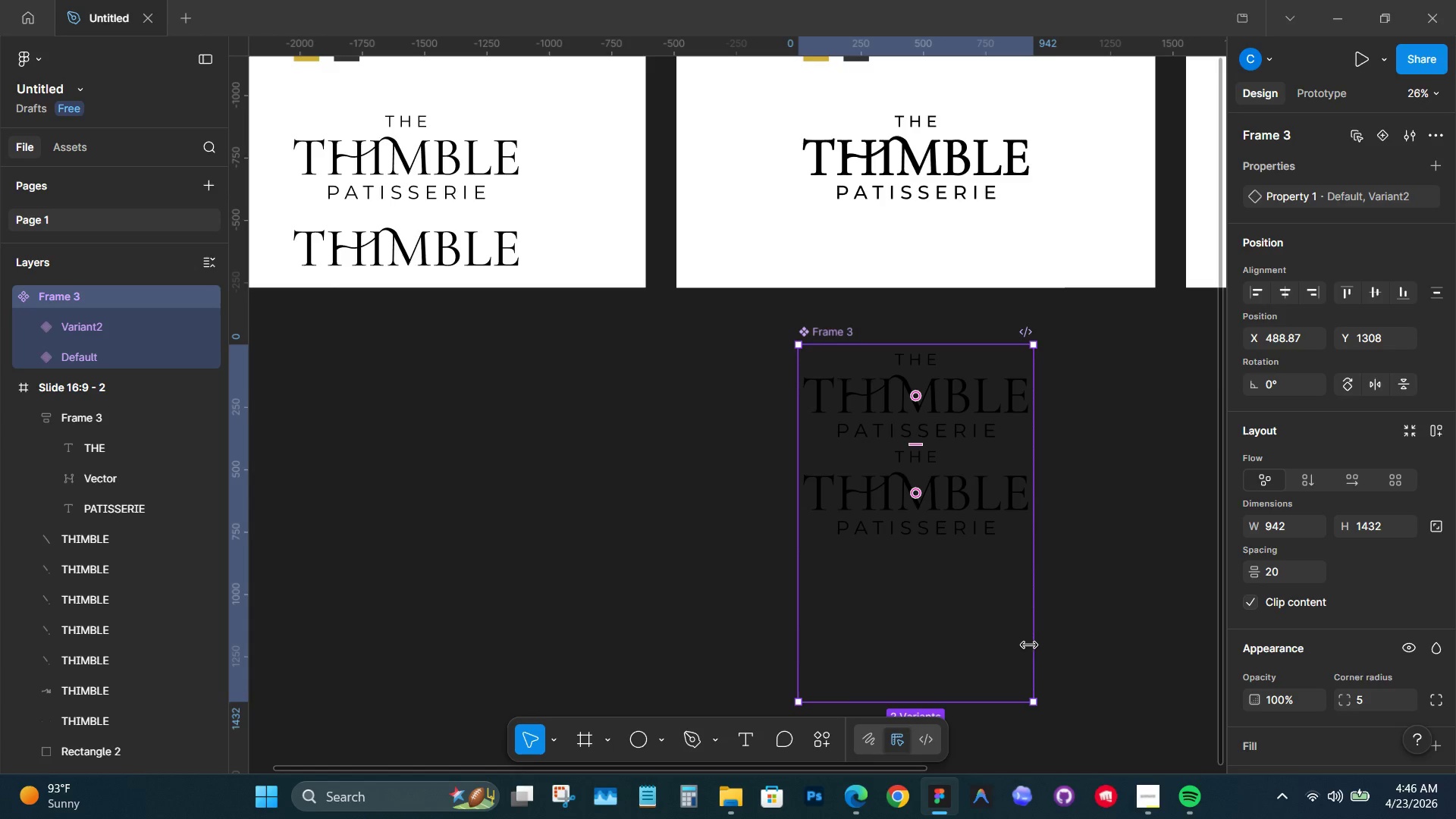 
hold_key(key=AltLeft, duration=1.12)
left_click_drag(start_coordinate=[1029, 639], to_coordinate=[1156, 632])
 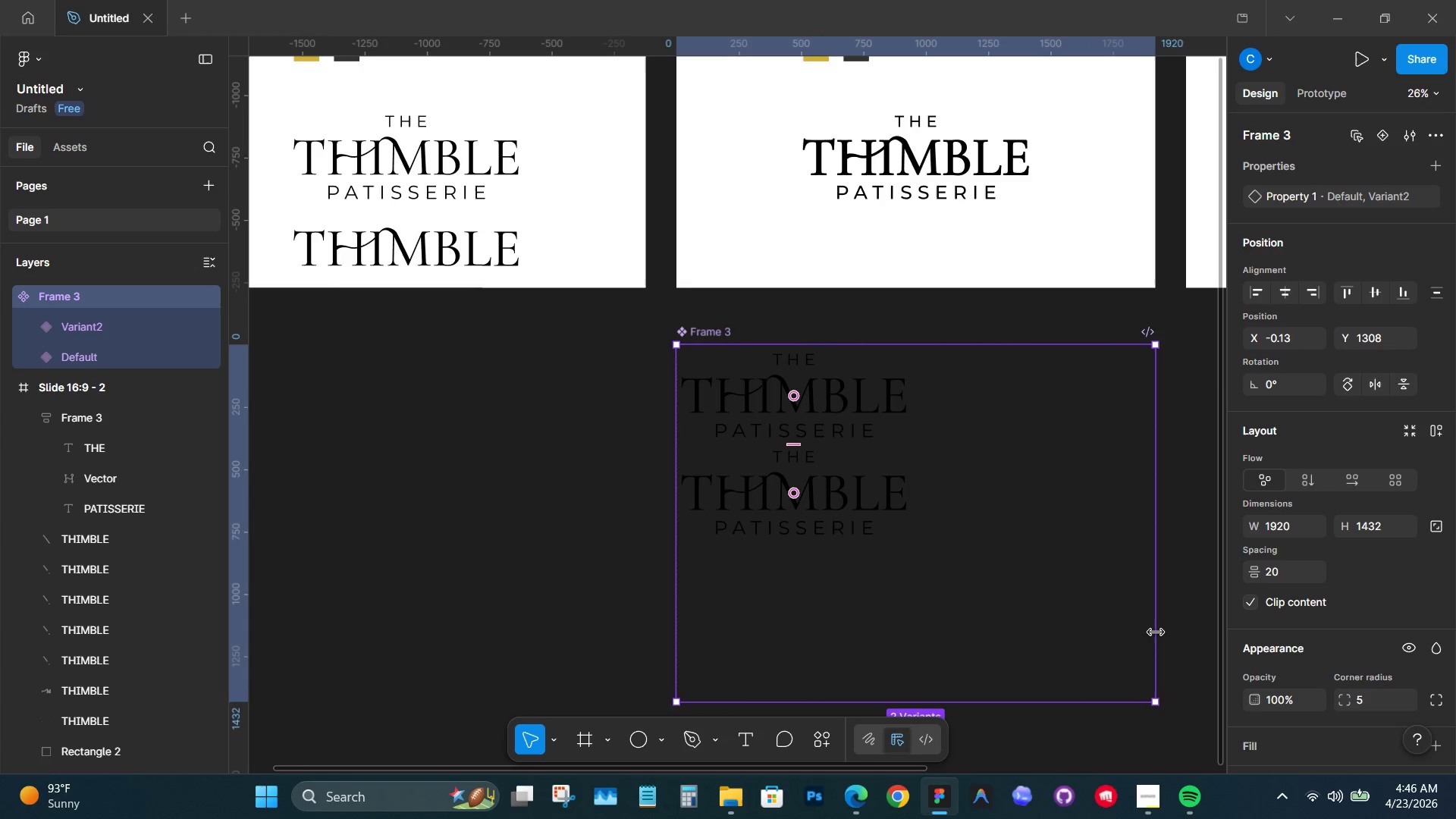 
key(Control+Z)
 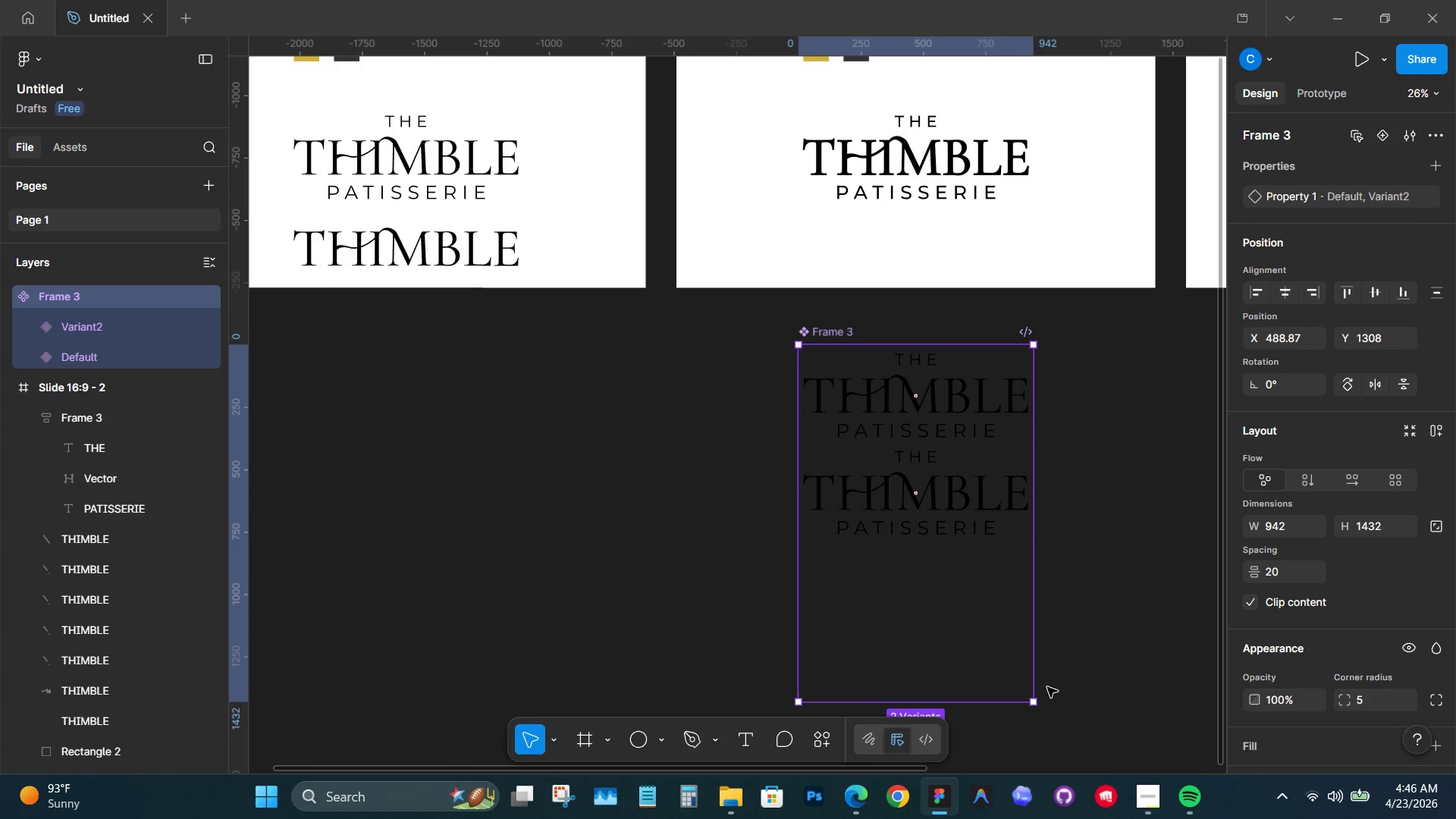 
hold_key(key=AltLeft, duration=2.44)
hold_key(key=ShiftLeft, duration=0.88)
left_click_drag(start_coordinate=[1037, 698], to_coordinate=[1124, 711])
 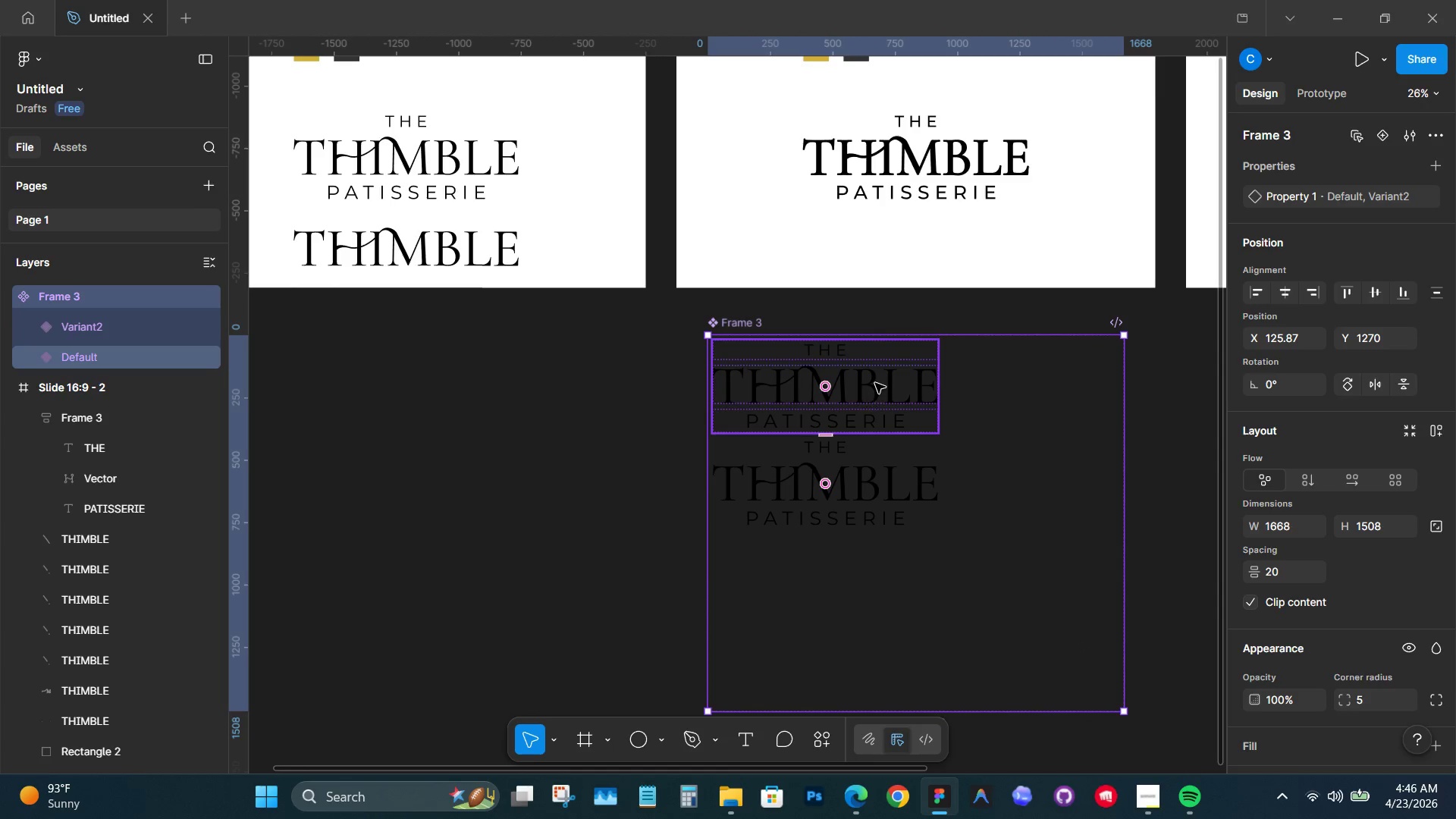 
left_click([876, 381])
 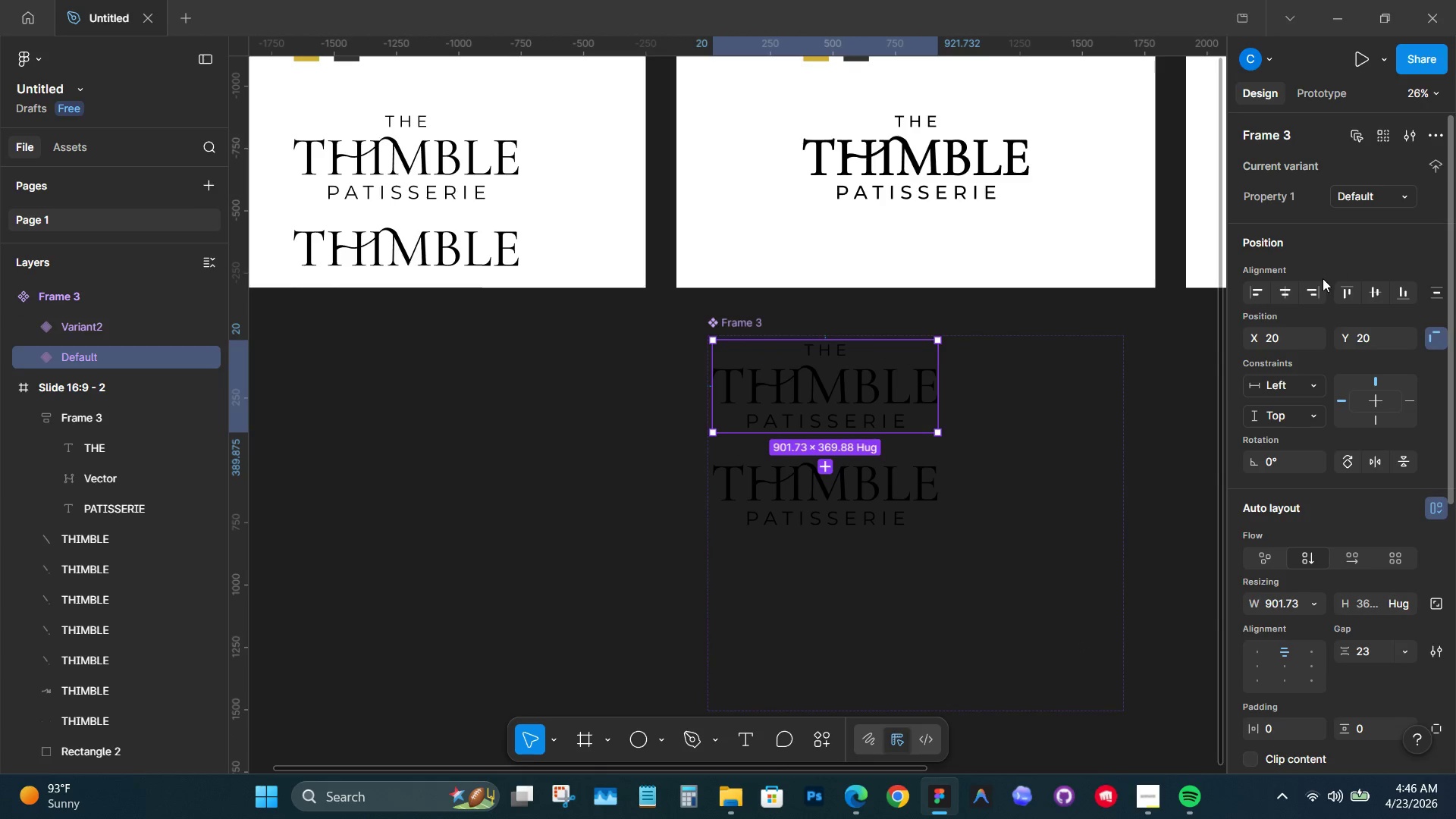 
left_click([1286, 286])
 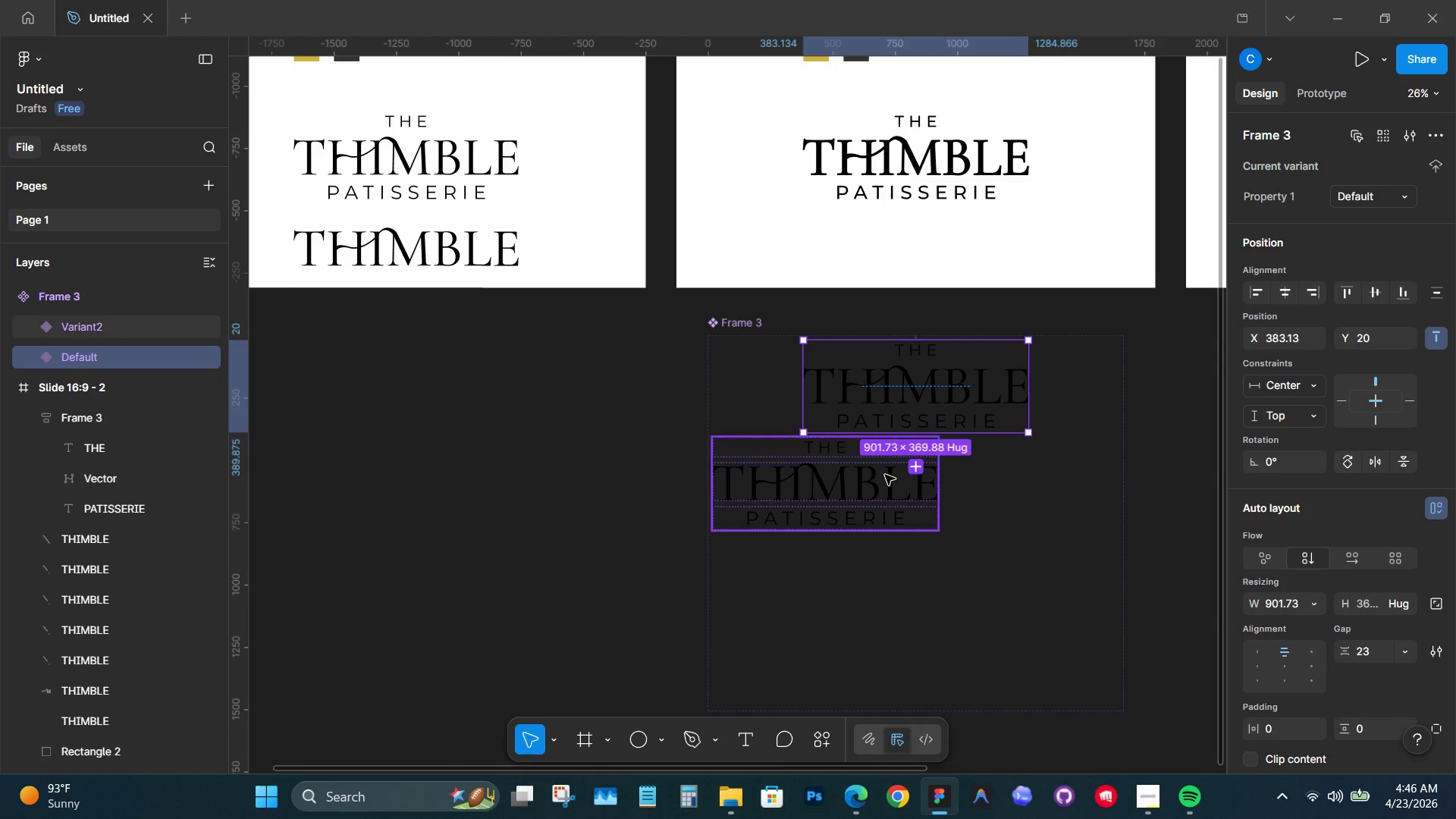 
left_click([885, 475])
 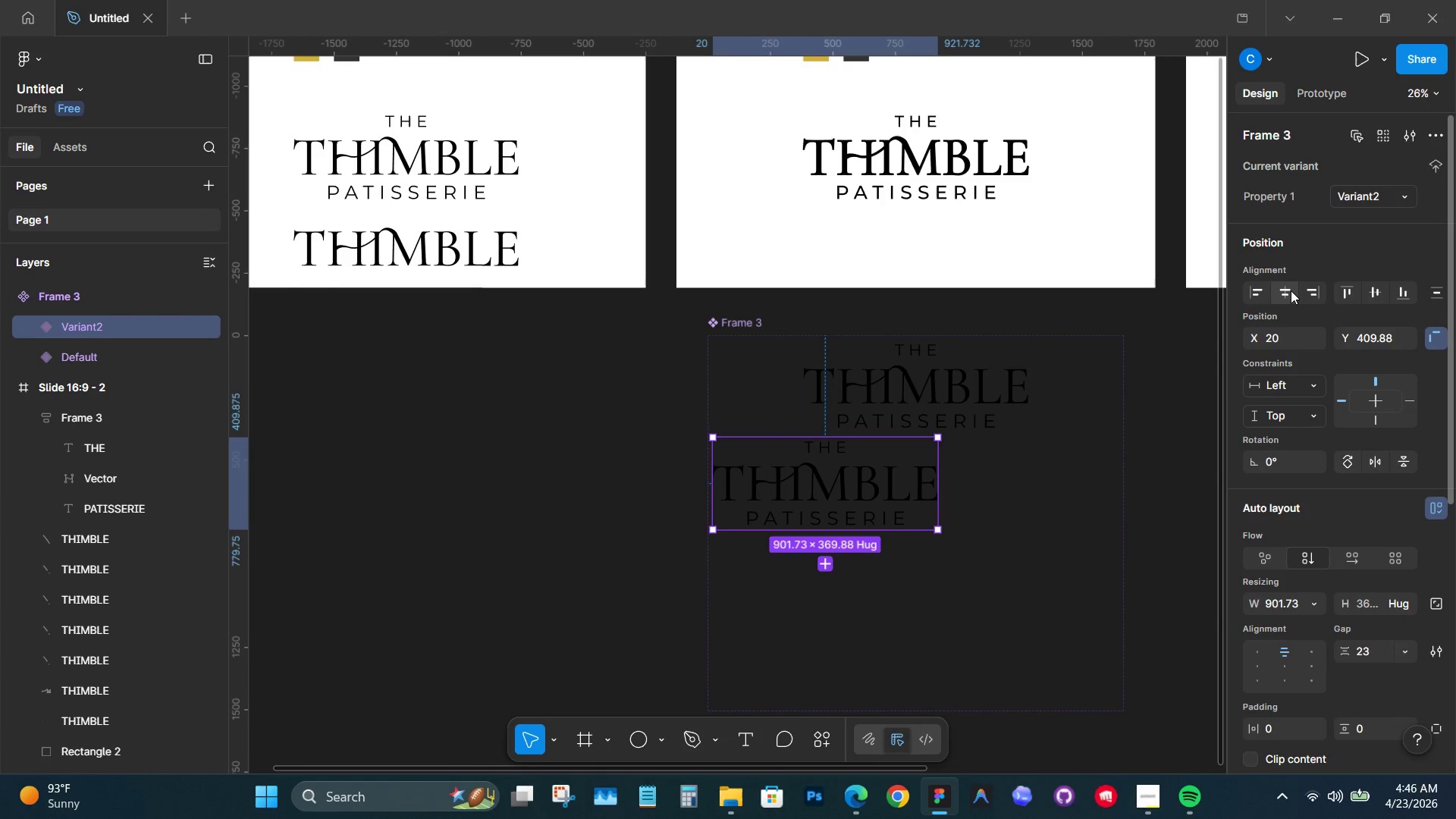 
left_click([1285, 287])
 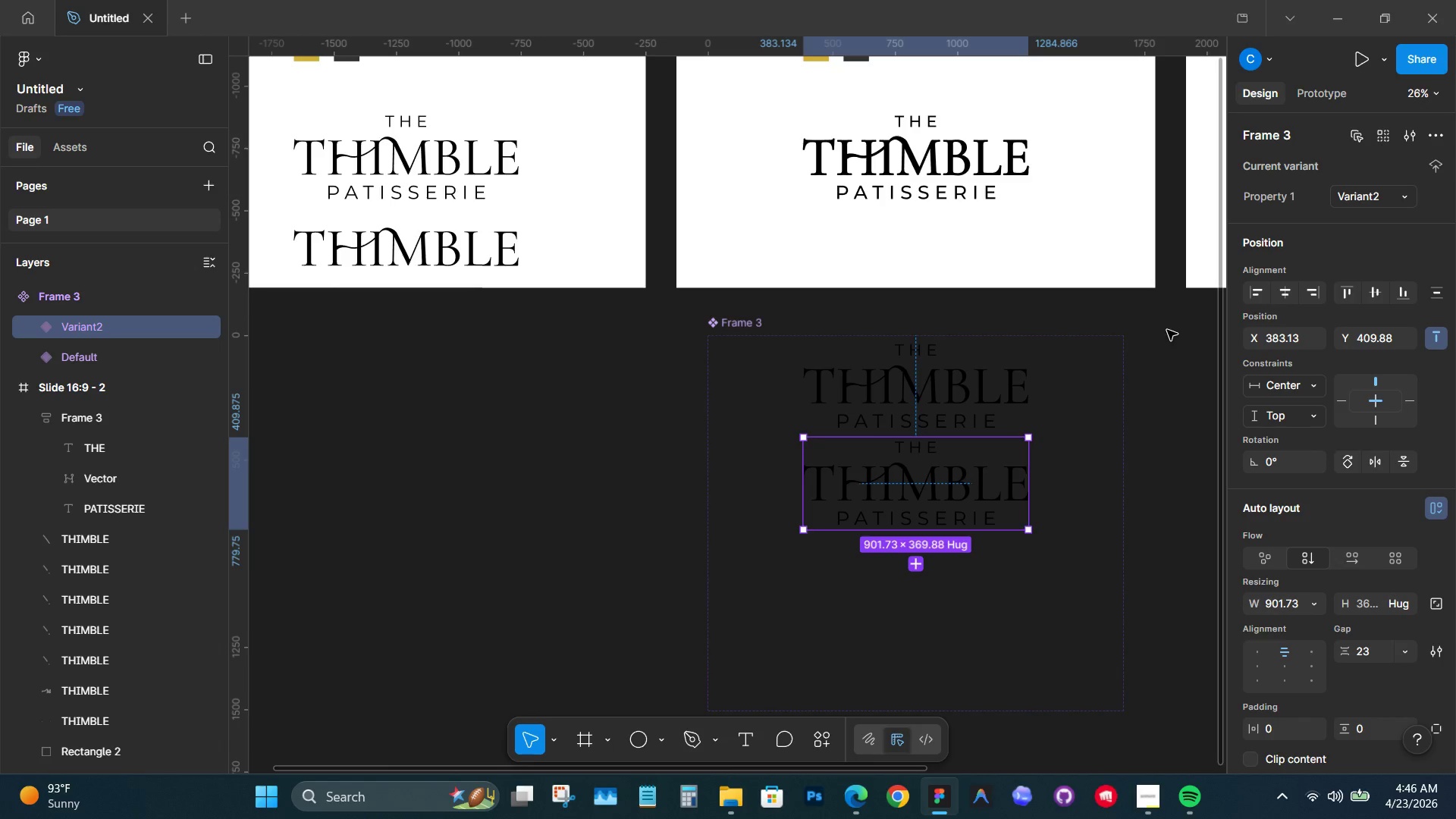 
hold_key(key=Space, duration=1.45)
 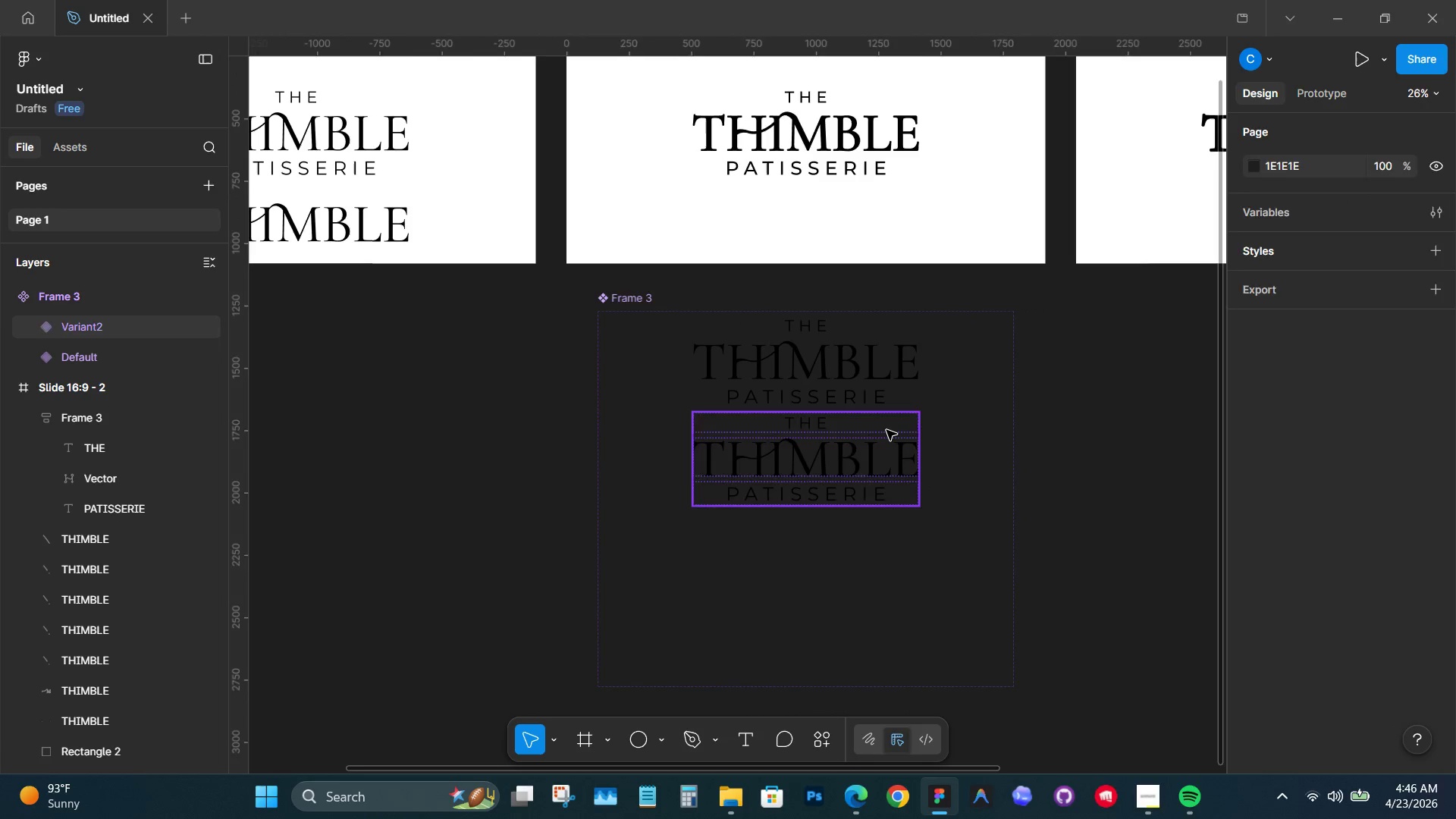 
left_click_drag(start_coordinate=[1144, 327], to_coordinate=[971, 310])
 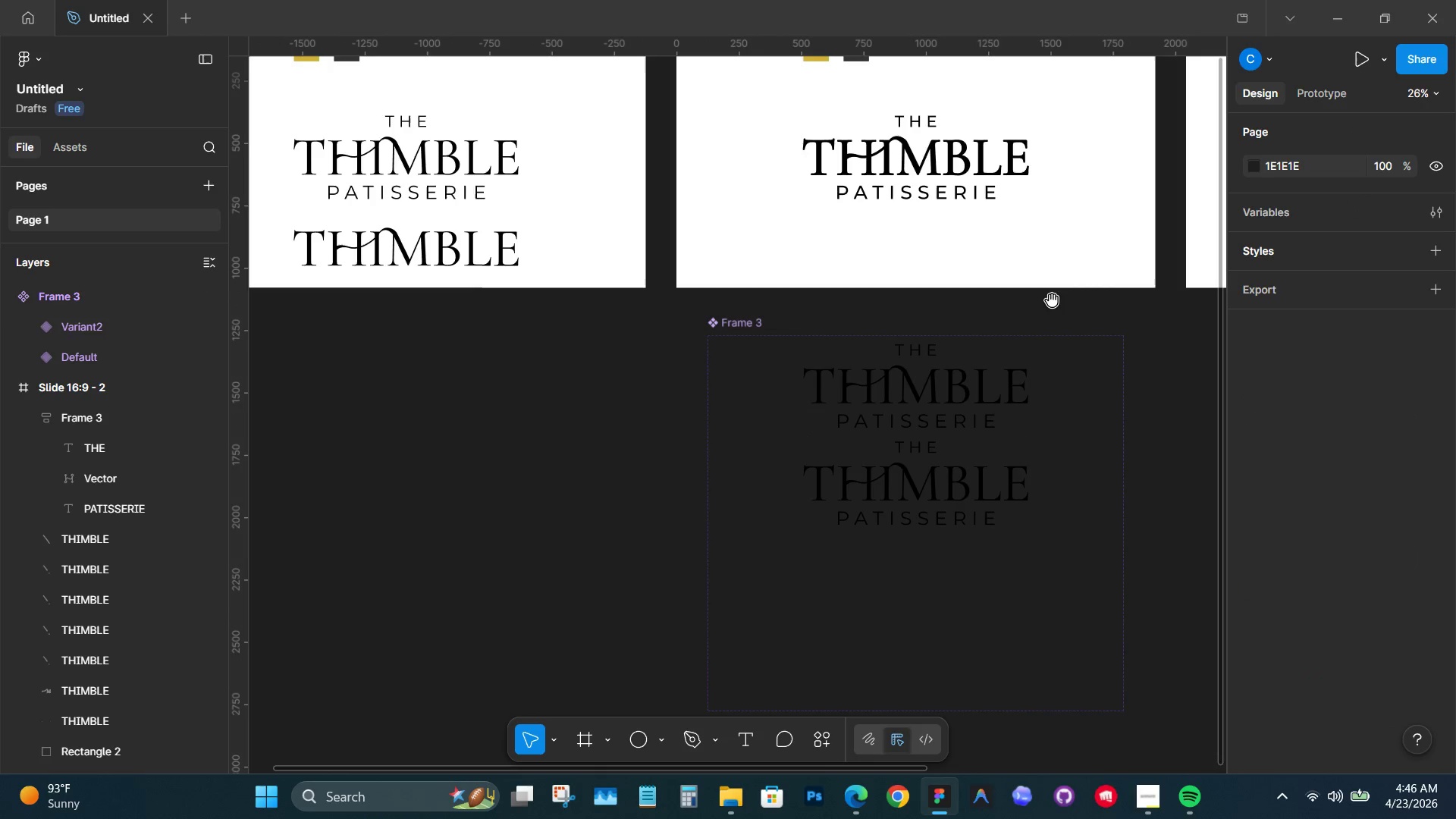 
left_click_drag(start_coordinate=[1038, 300], to_coordinate=[928, 276])
 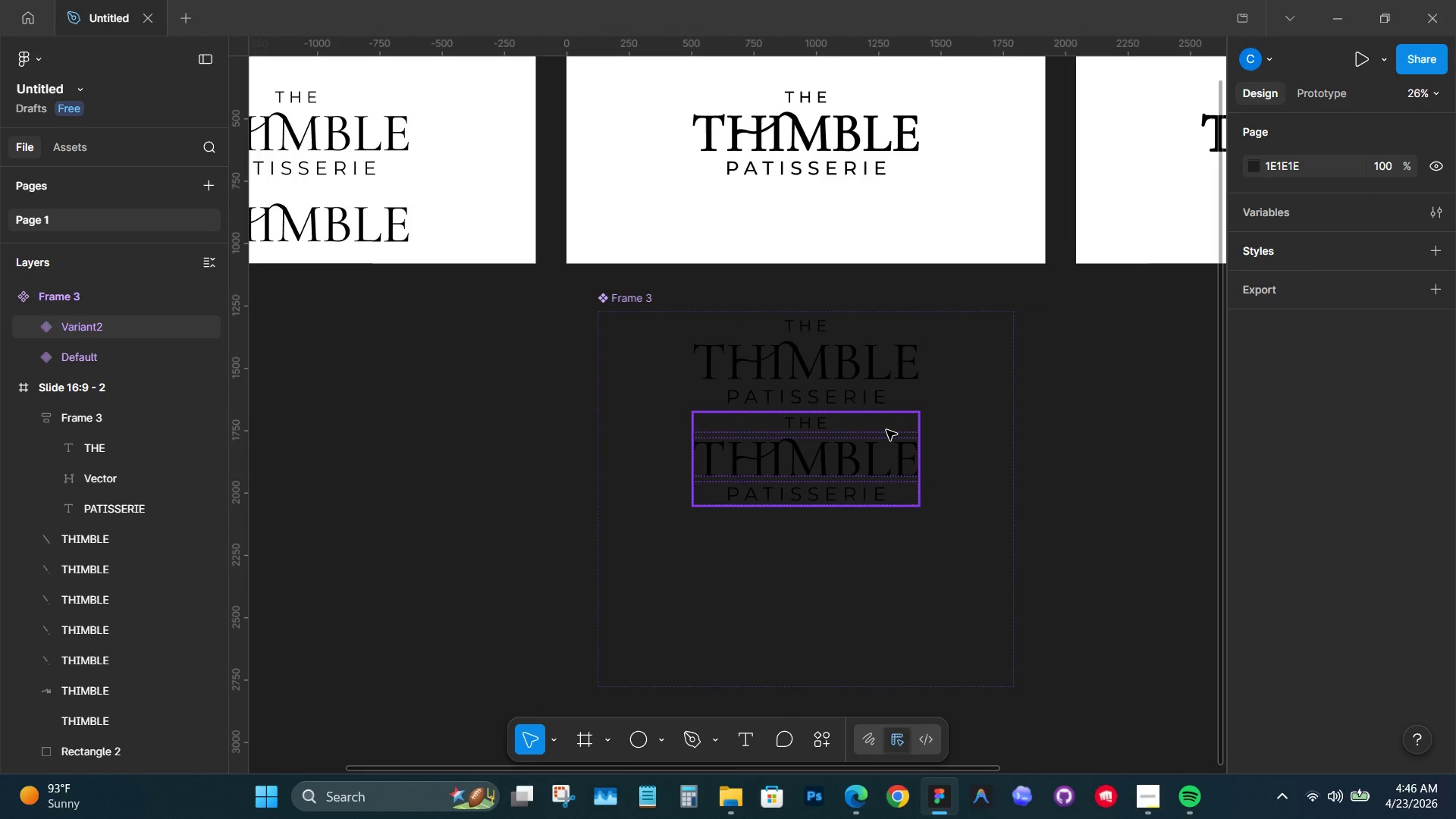 
left_click([886, 430])
 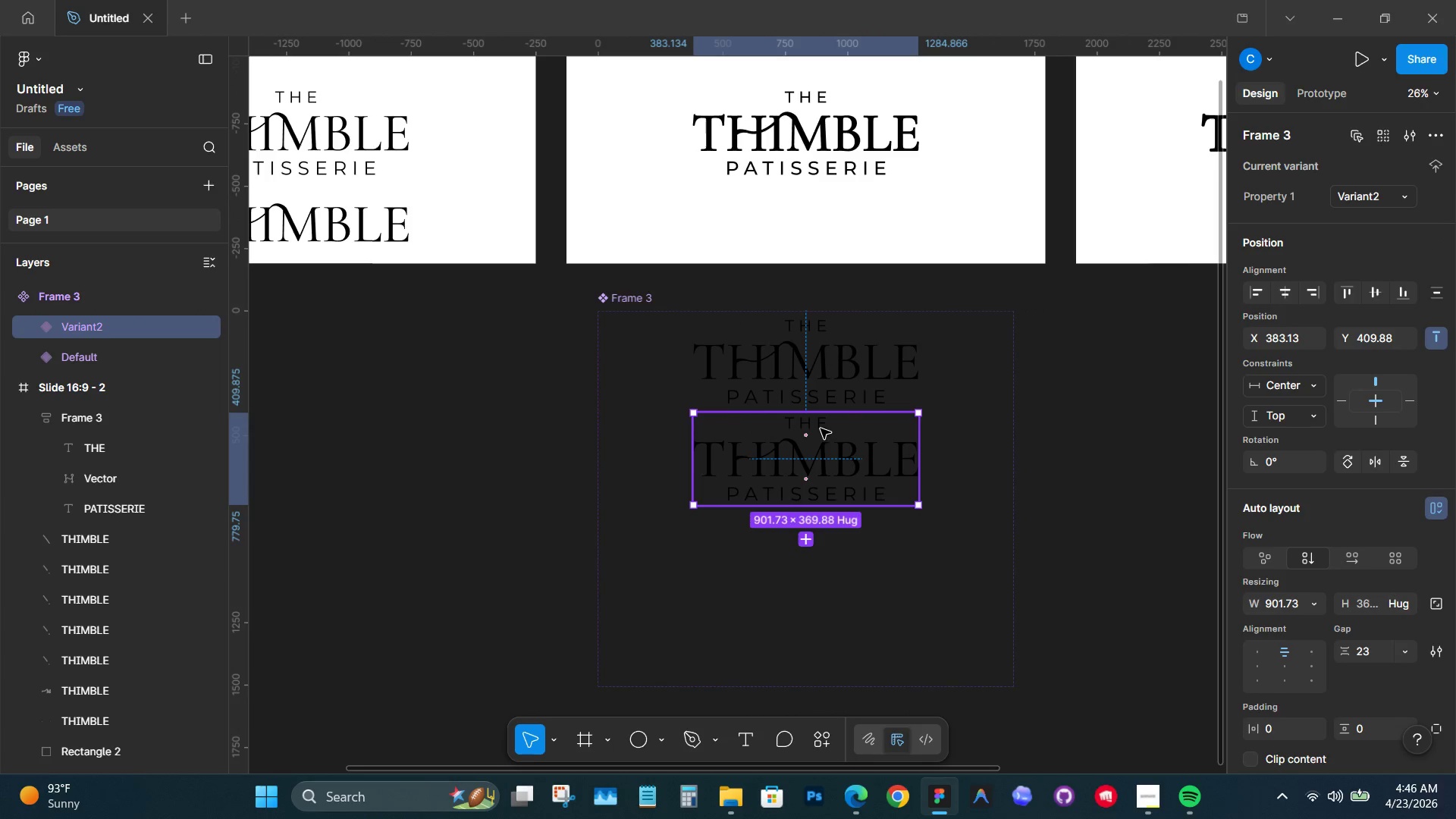 
hold_key(key=ControlLeft, duration=5.39)
left_click([812, 426])
 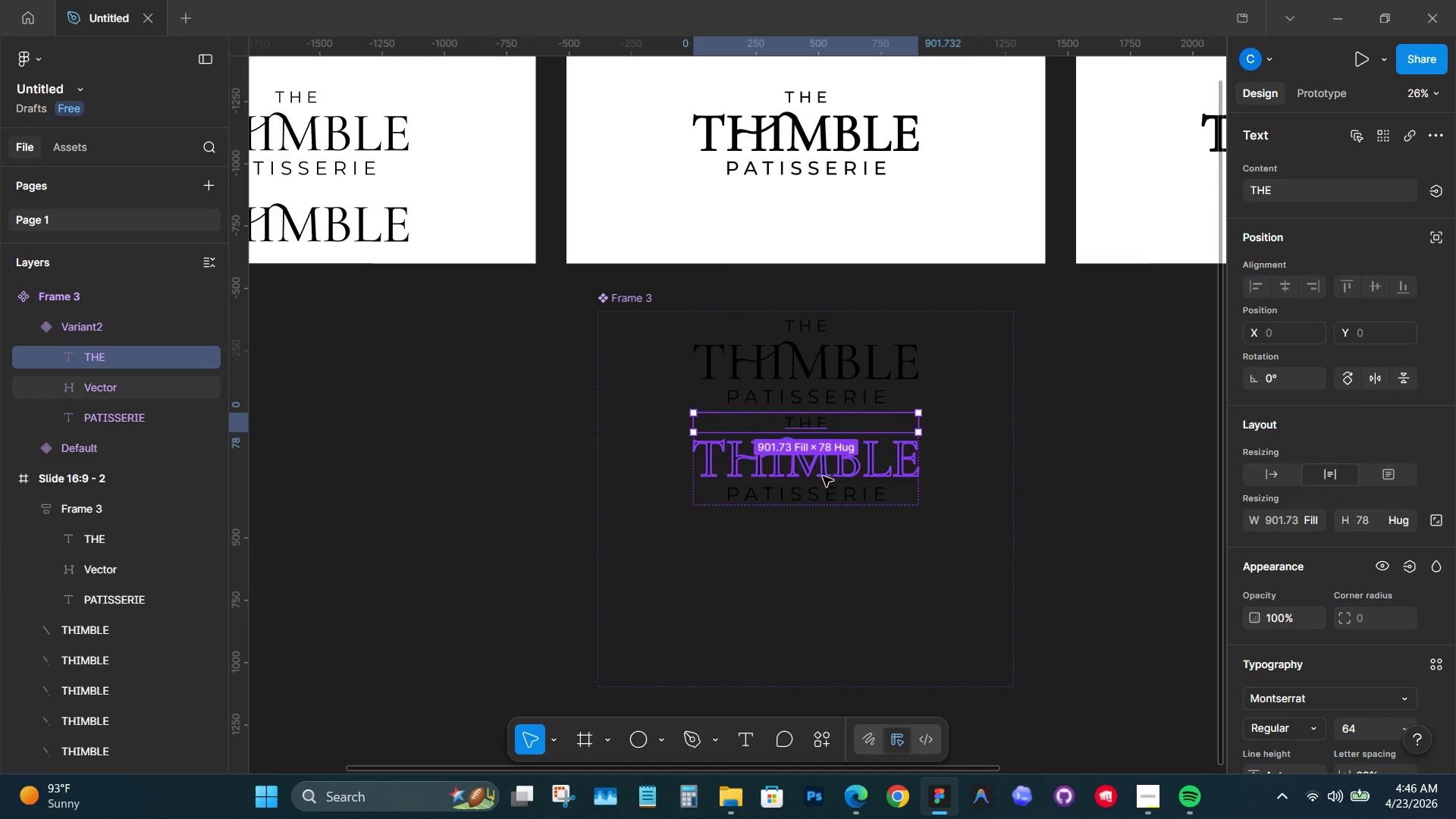 
hold_key(key=ShiftLeft, duration=0.7)
left_click([827, 488])
 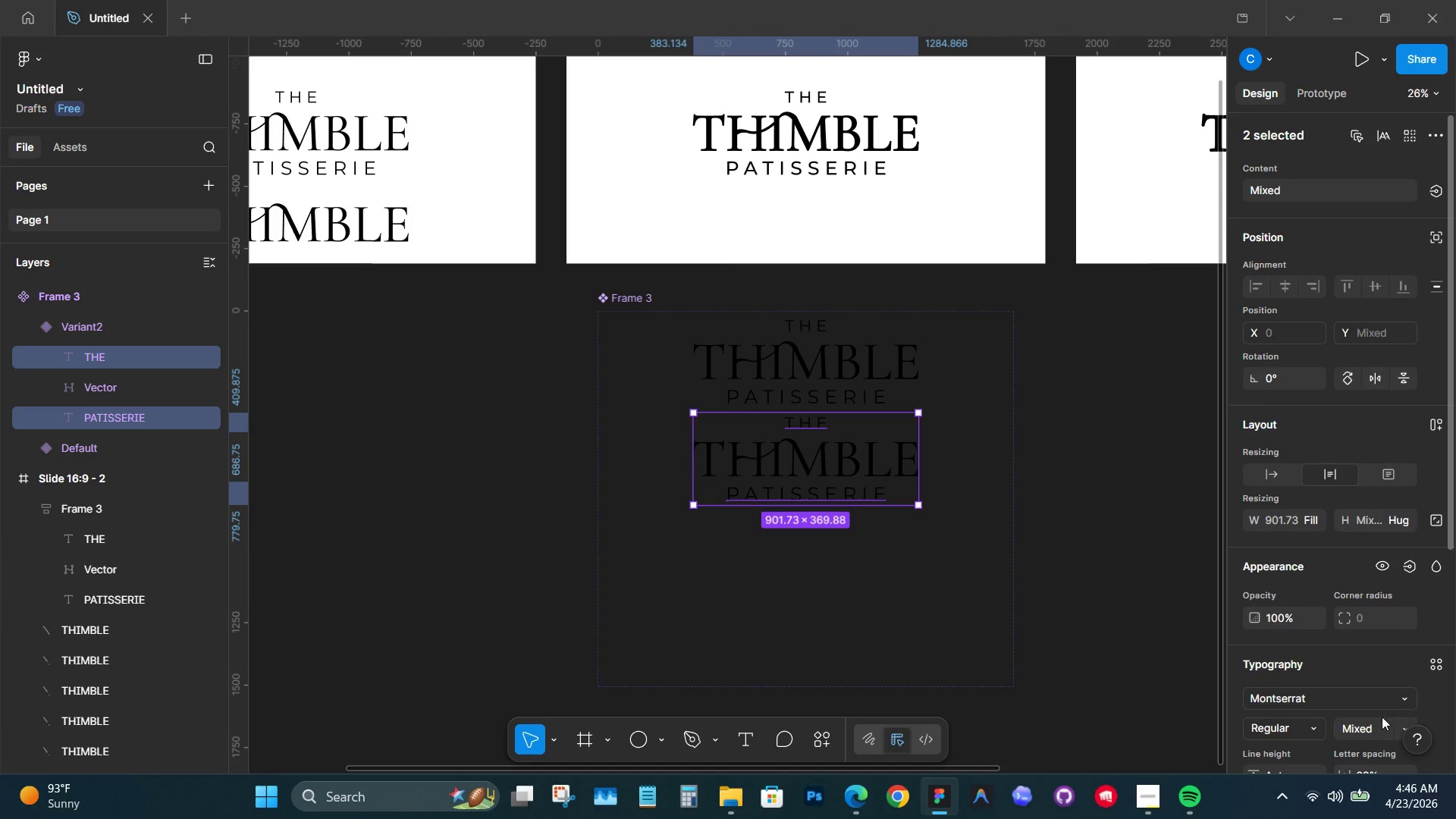 
scroll: coordinate [1339, 665], scroll_direction: down, amount: 1.0
 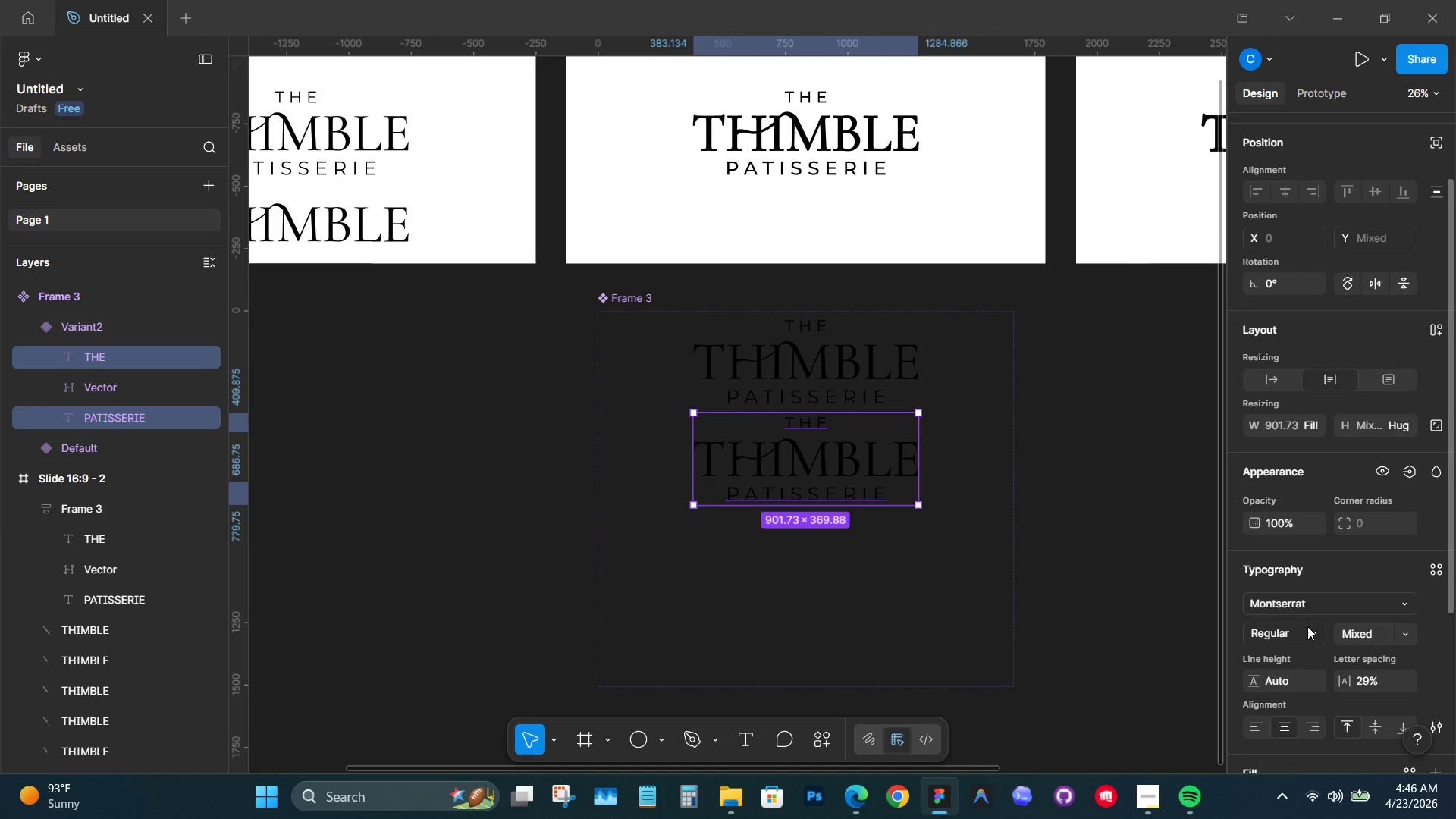 
left_click([1307, 626])
 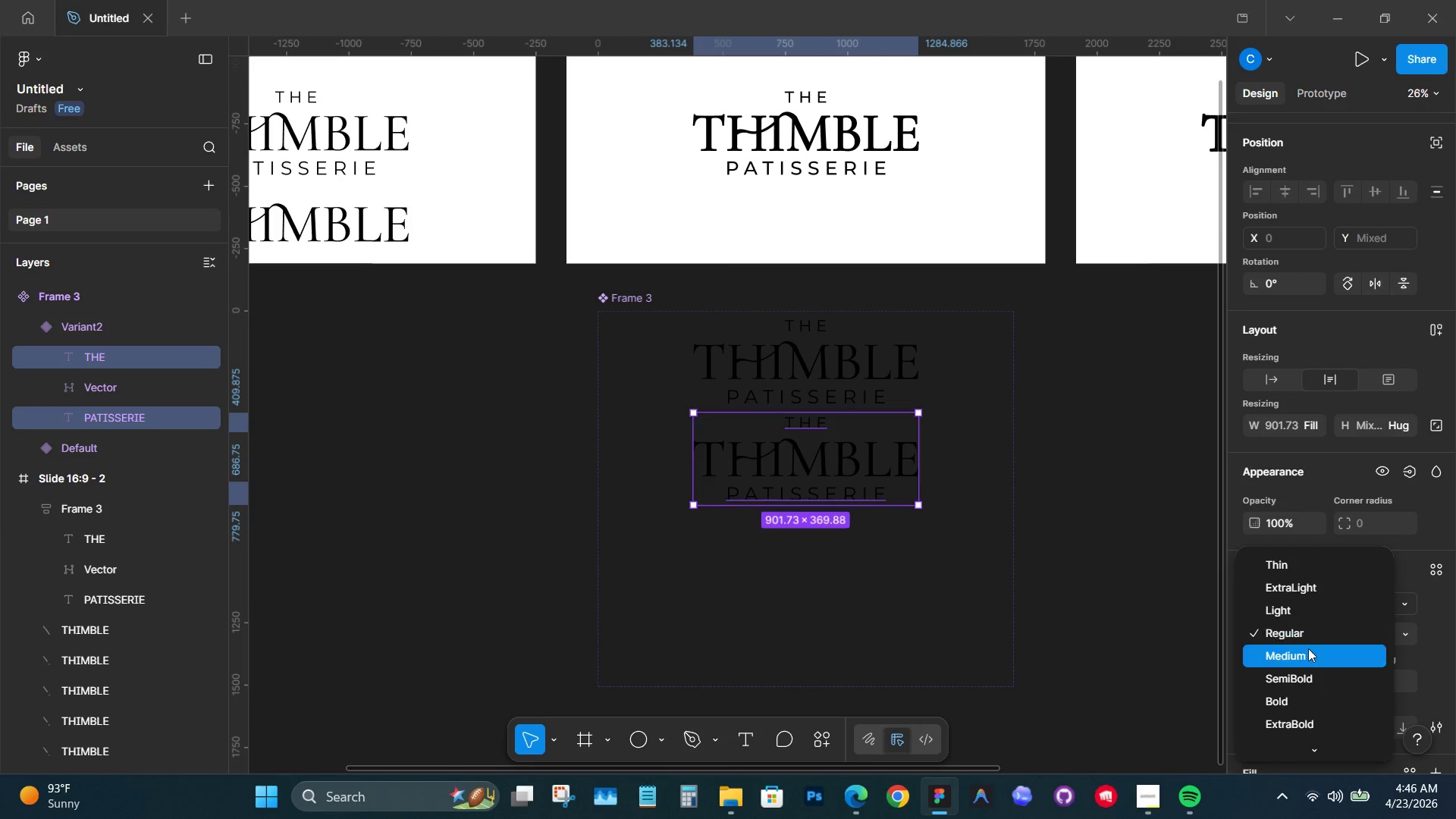 
left_click([1308, 650])
 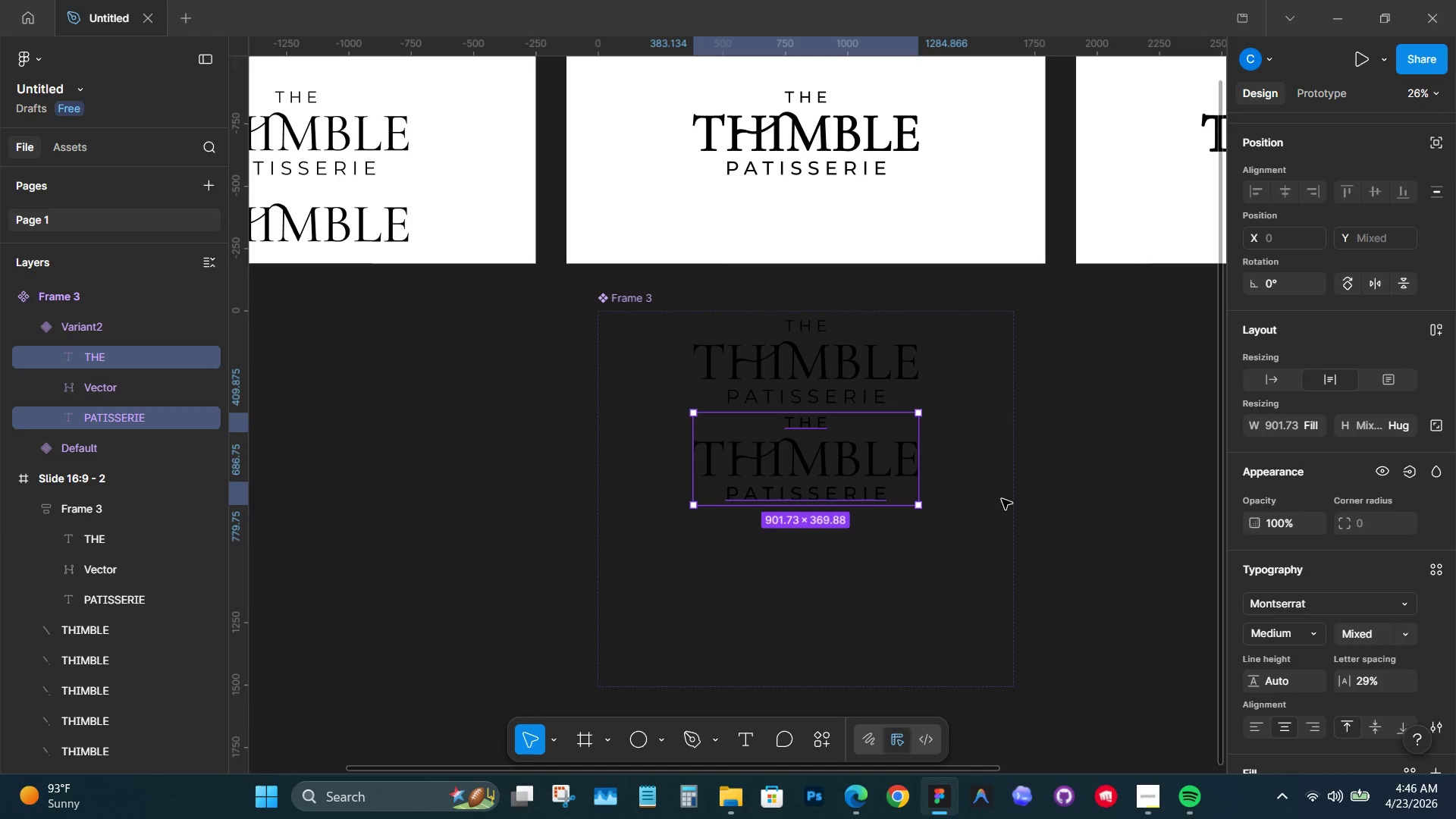 
hold_key(key=ControlLeft, duration=1.47)
left_click([904, 458])
 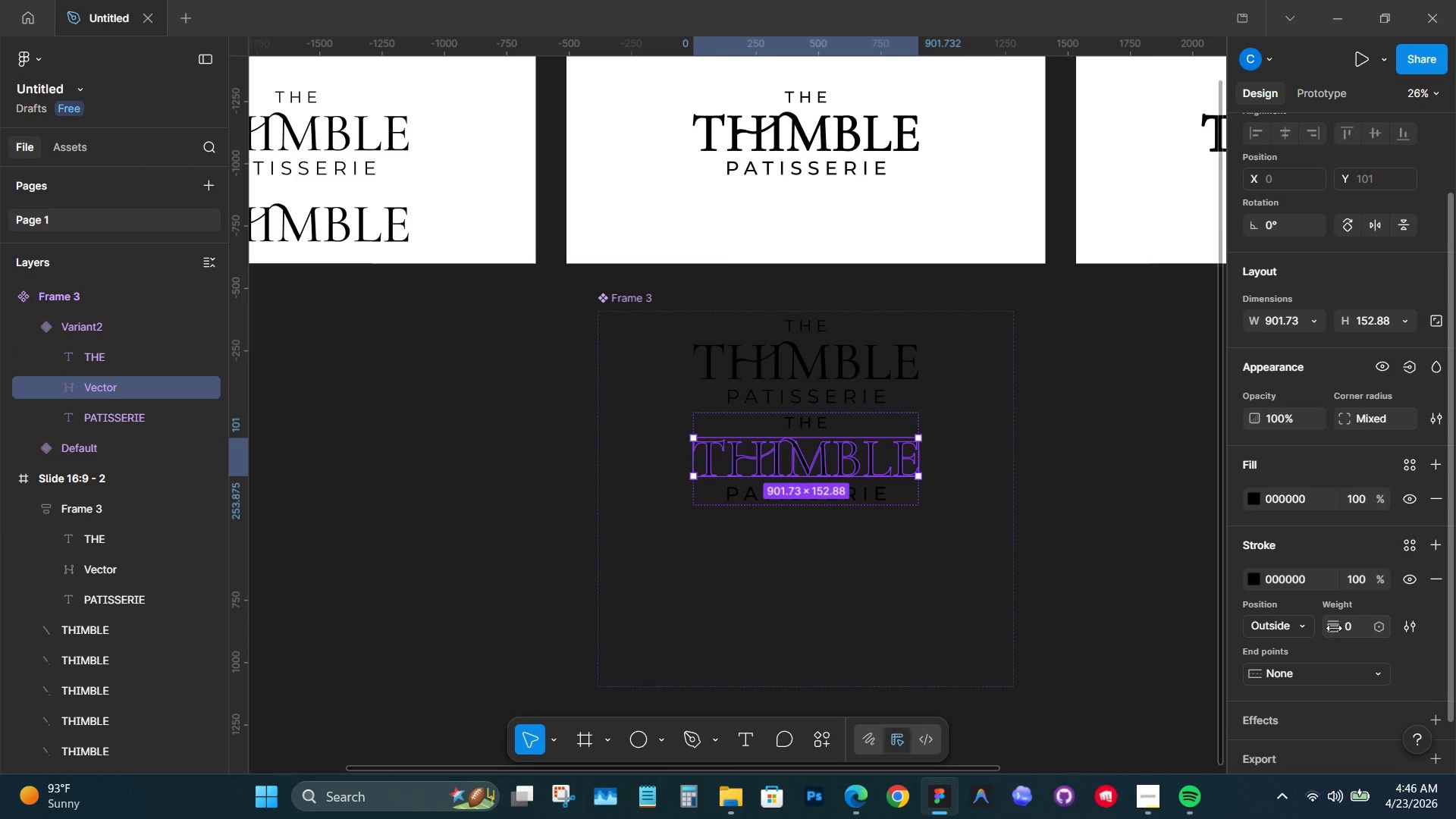 
left_click([1291, 623])
 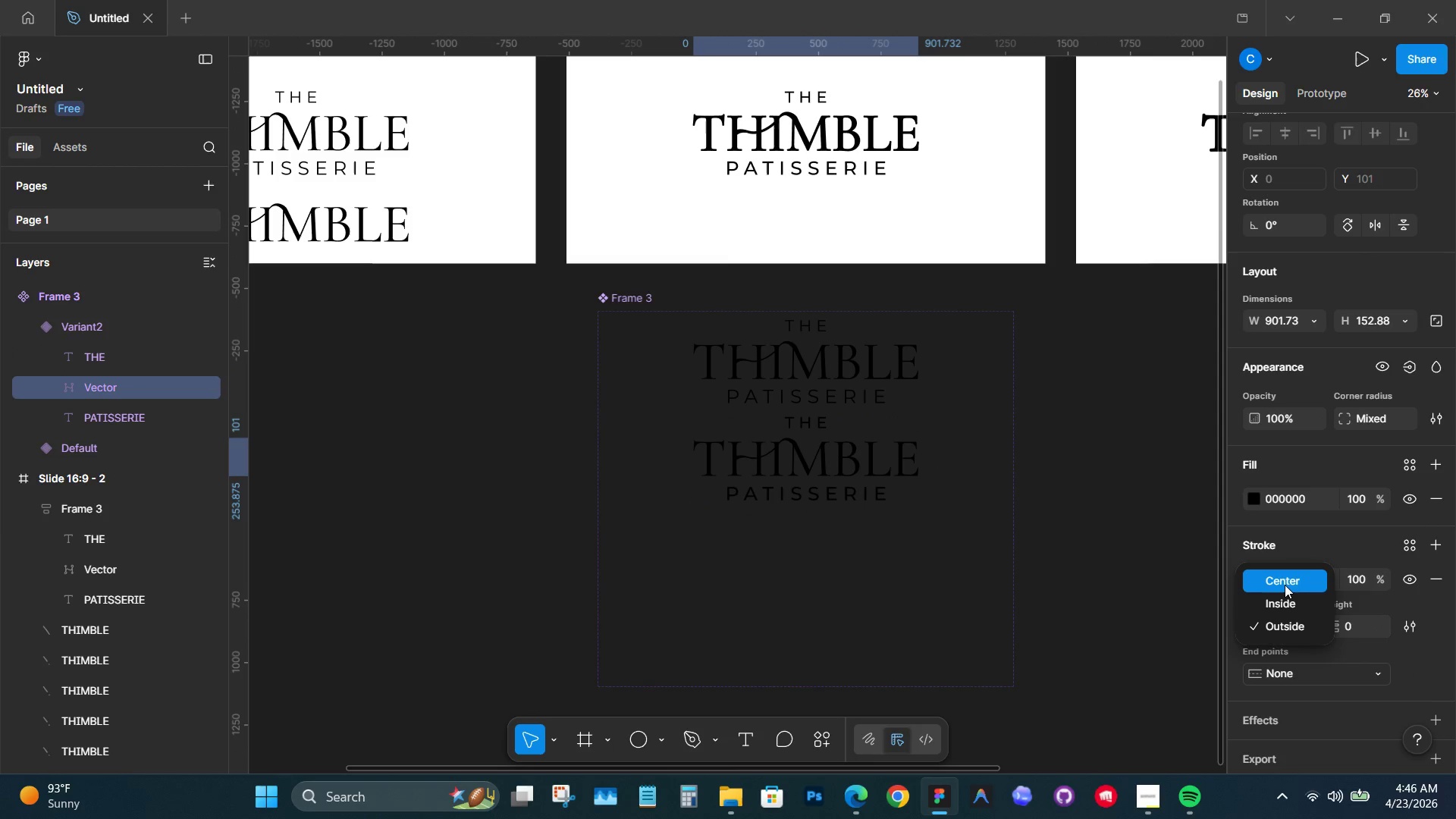 
left_click([1285, 585])
 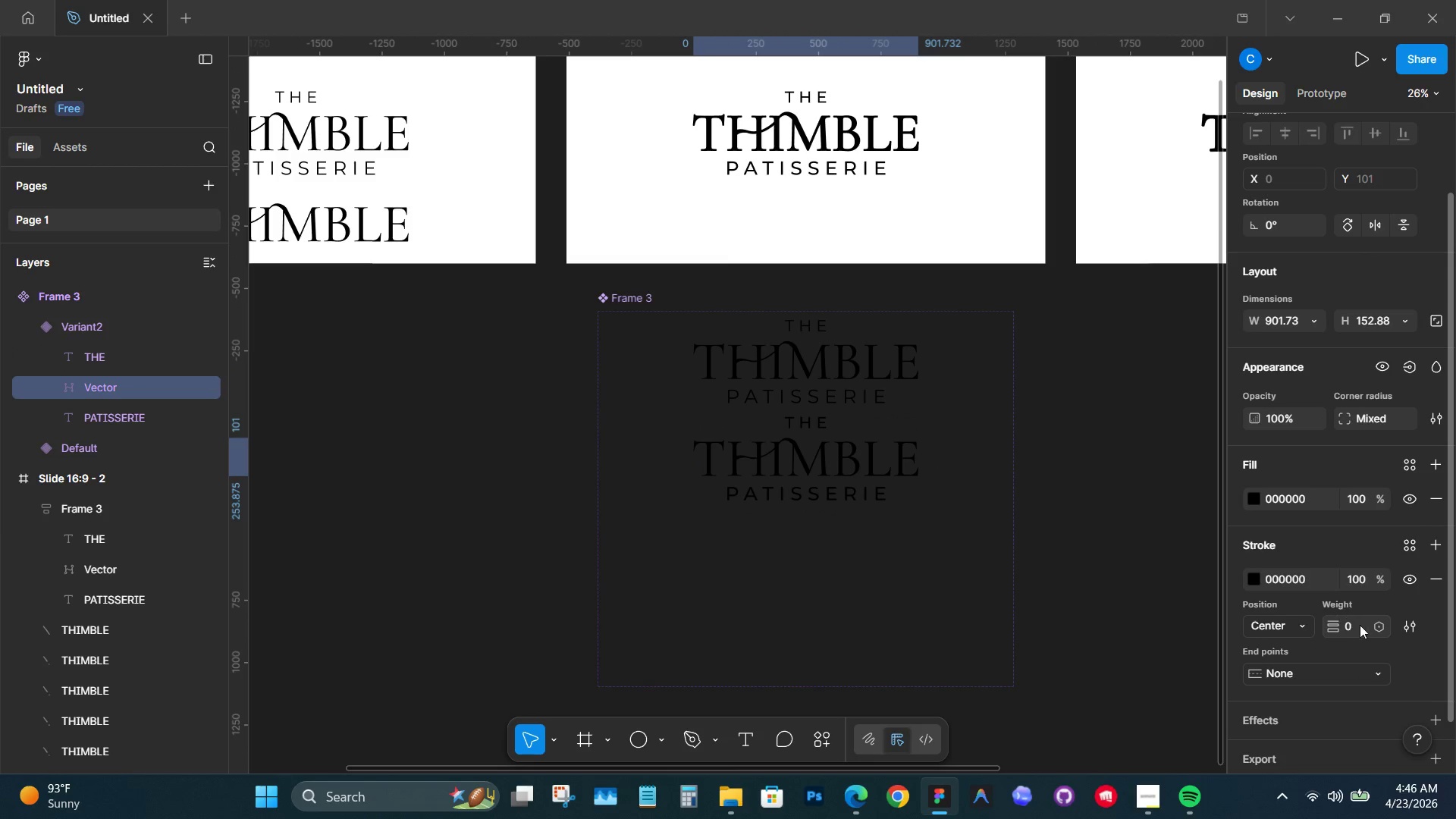 
left_click([1360, 626])
 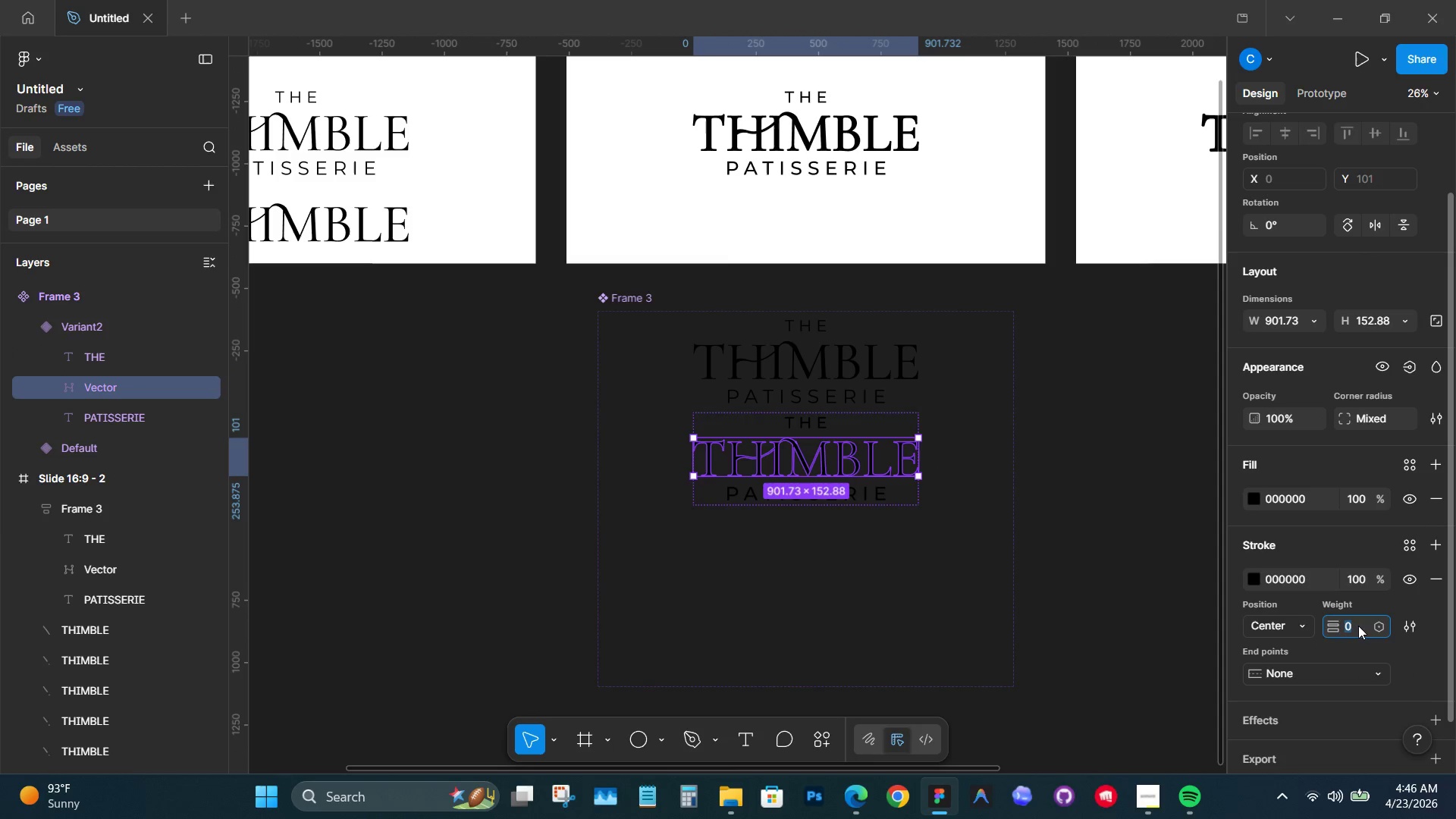 
key(5)
 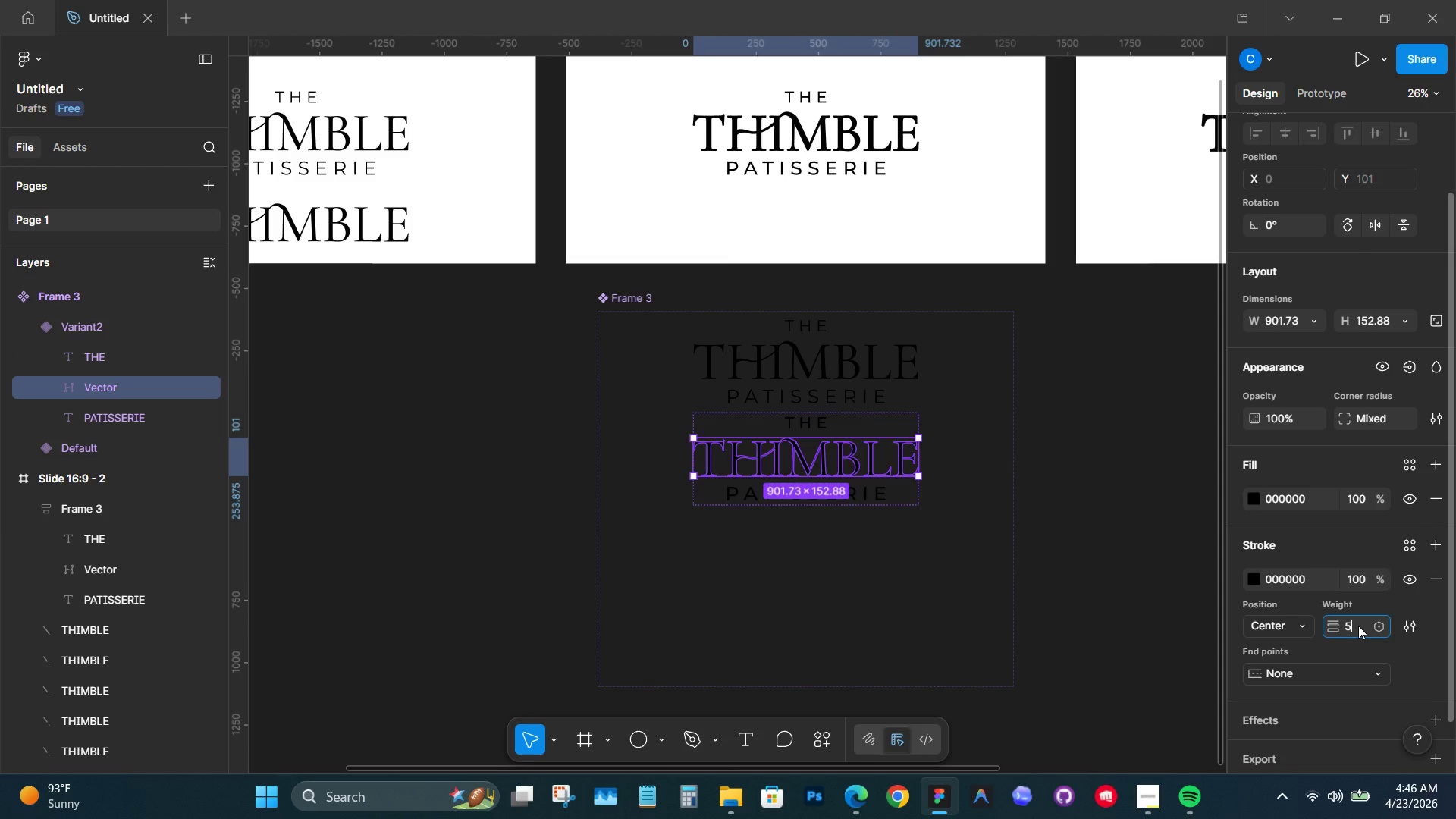 
key(Enter)
 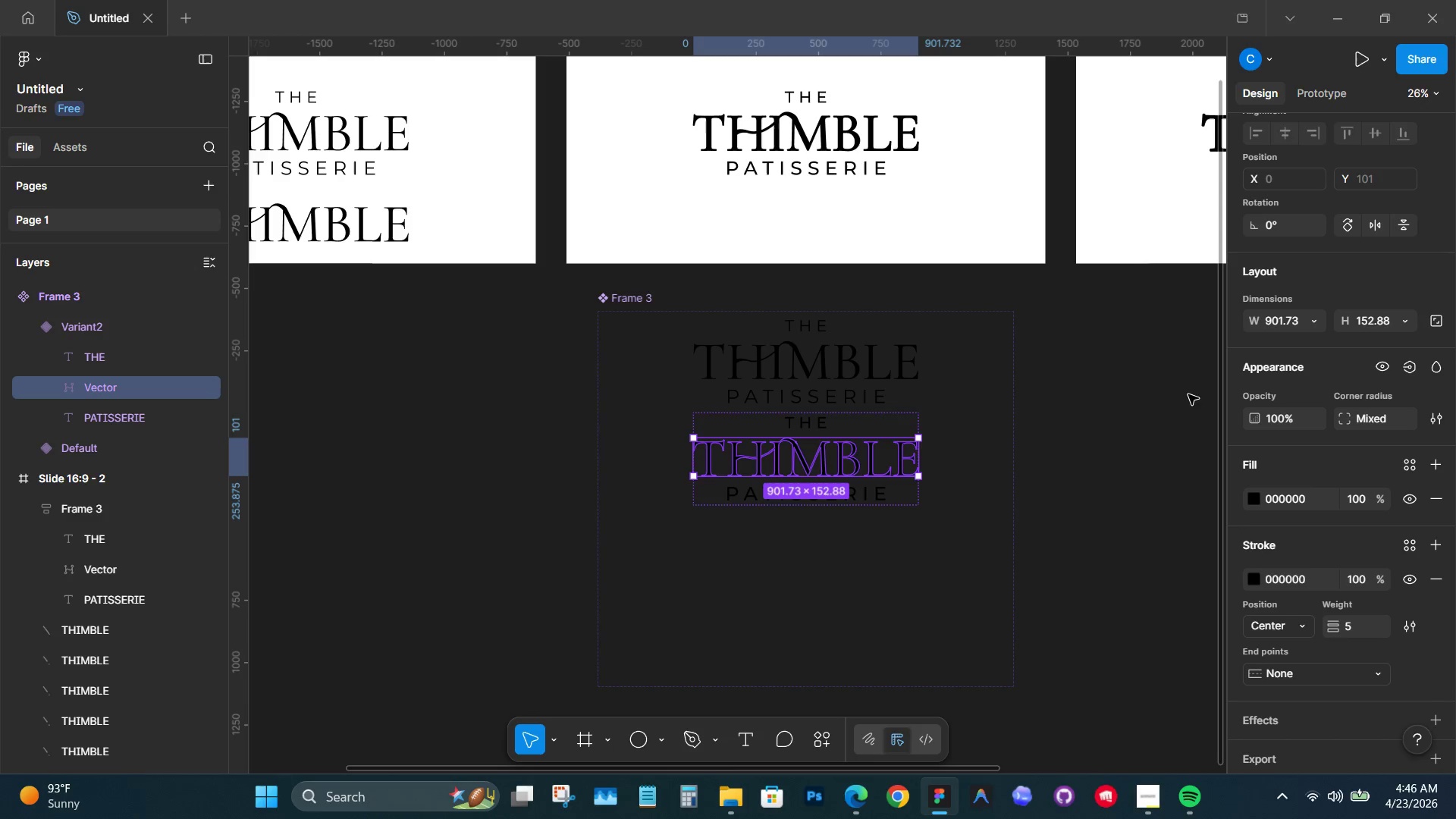 
left_click([1120, 371])
 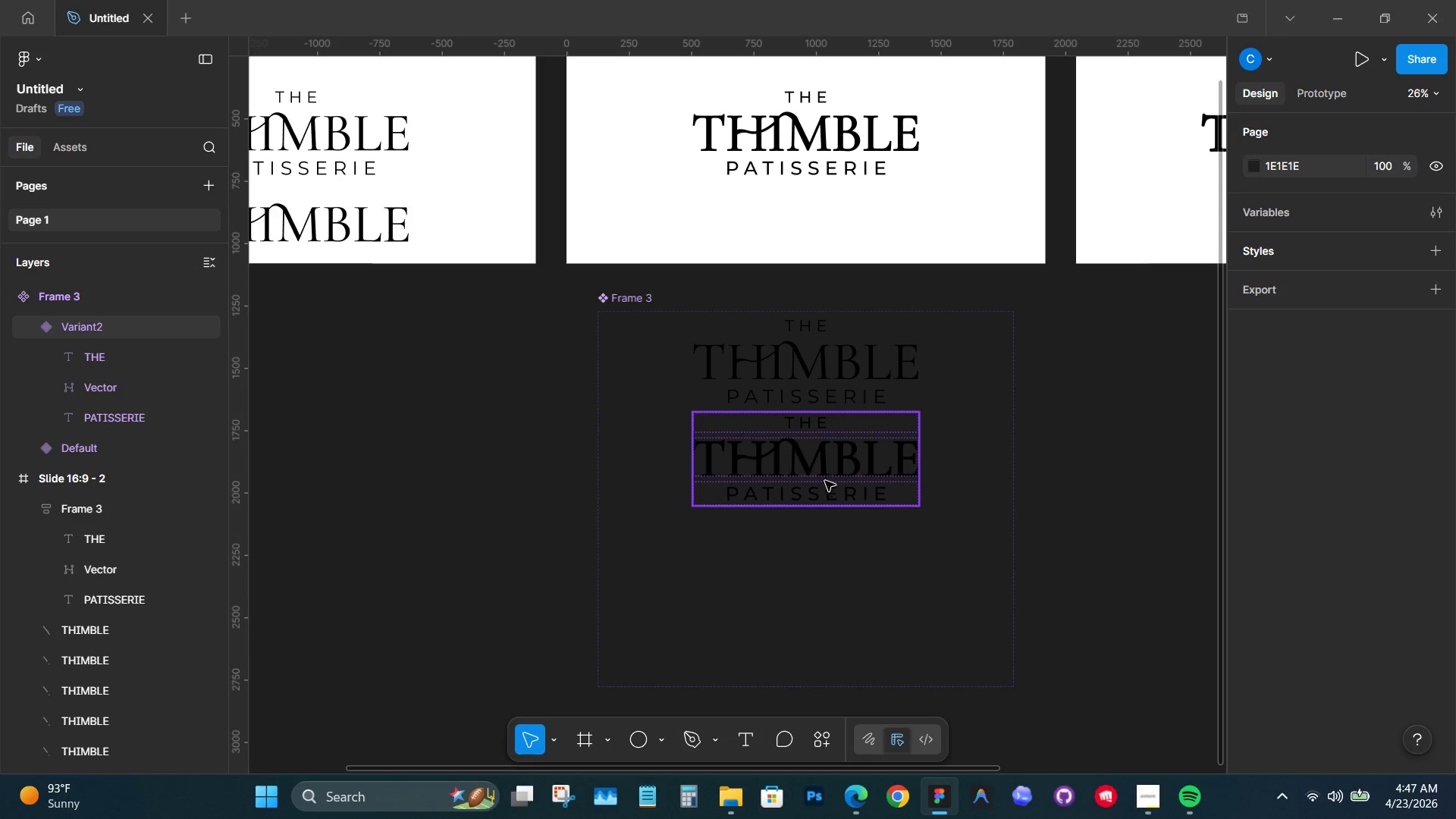 
hold_key(key=ControlLeft, duration=1.27)
left_click([825, 491])
 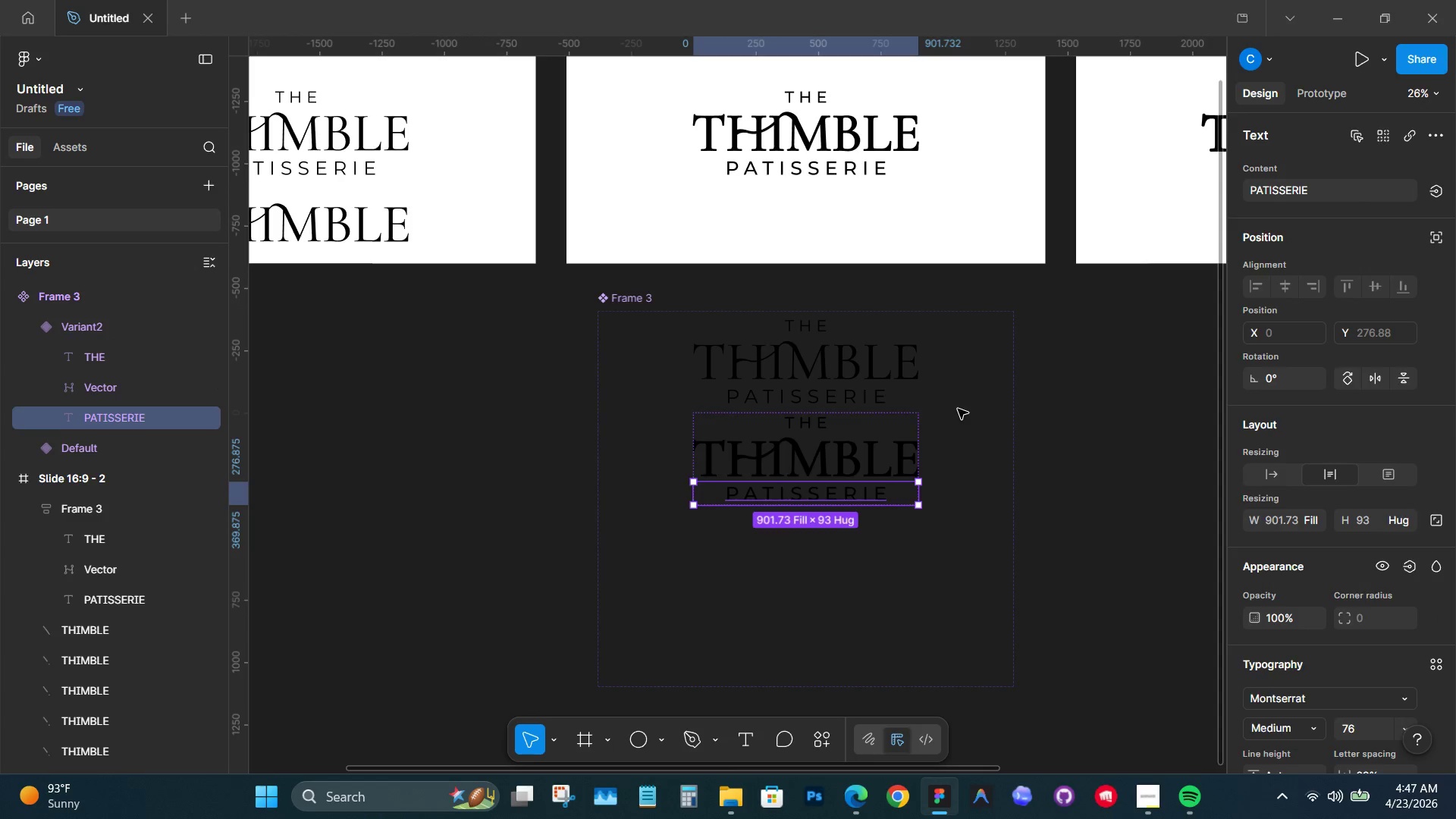 
left_click([867, 414])
 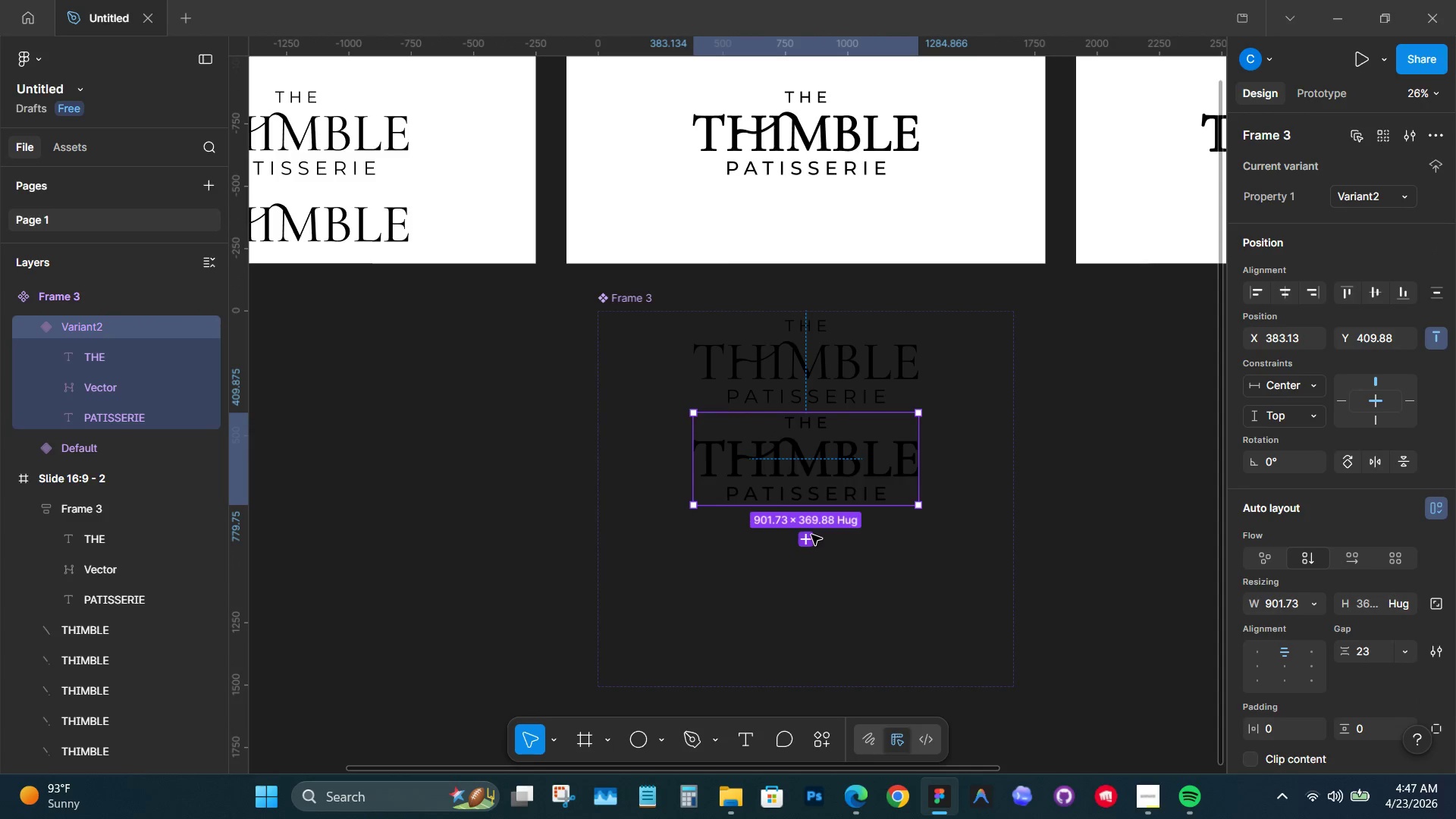 
left_click([811, 538])
 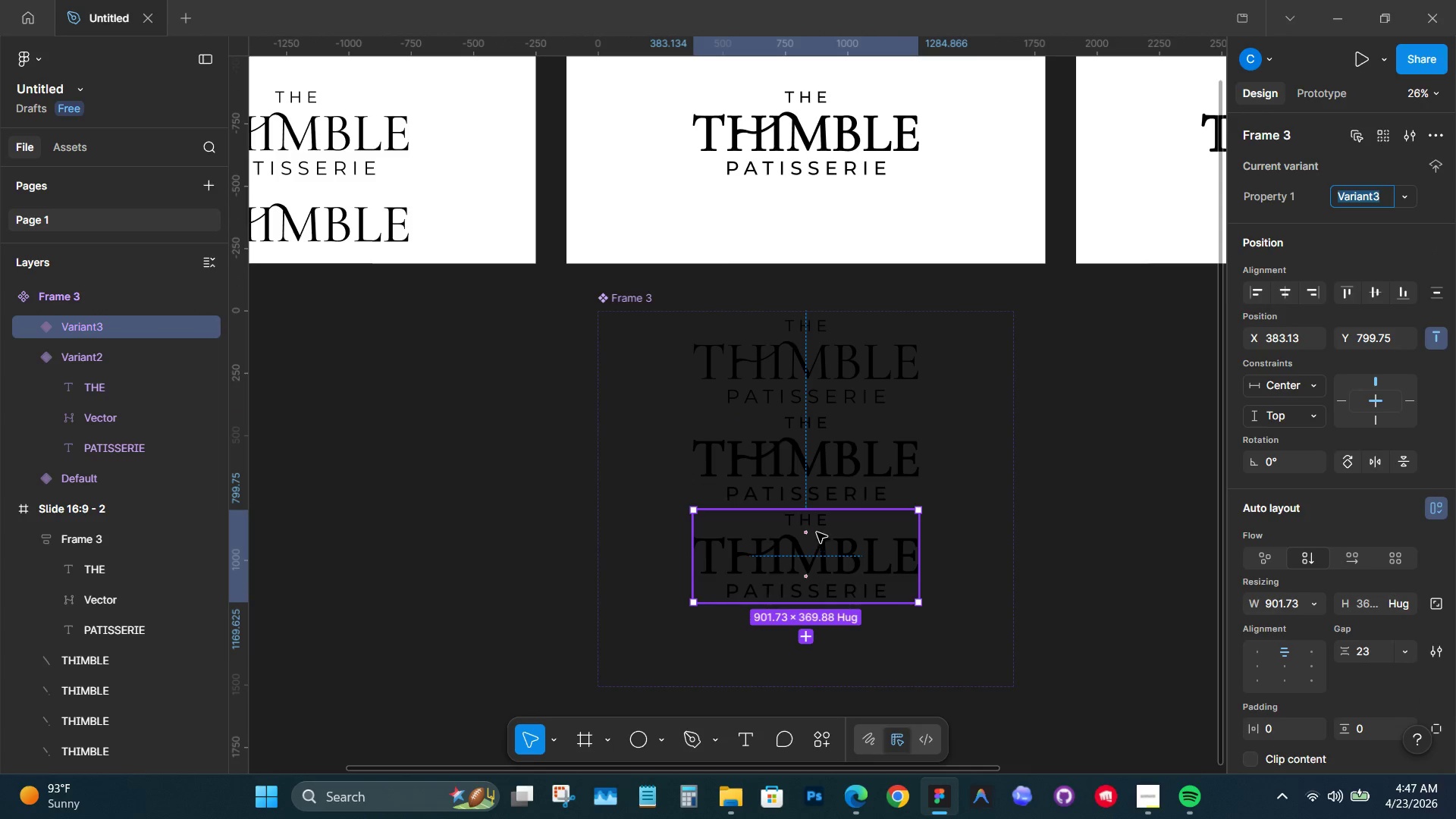 
hold_key(key=ControlLeft, duration=1.58)
left_click([817, 521])
 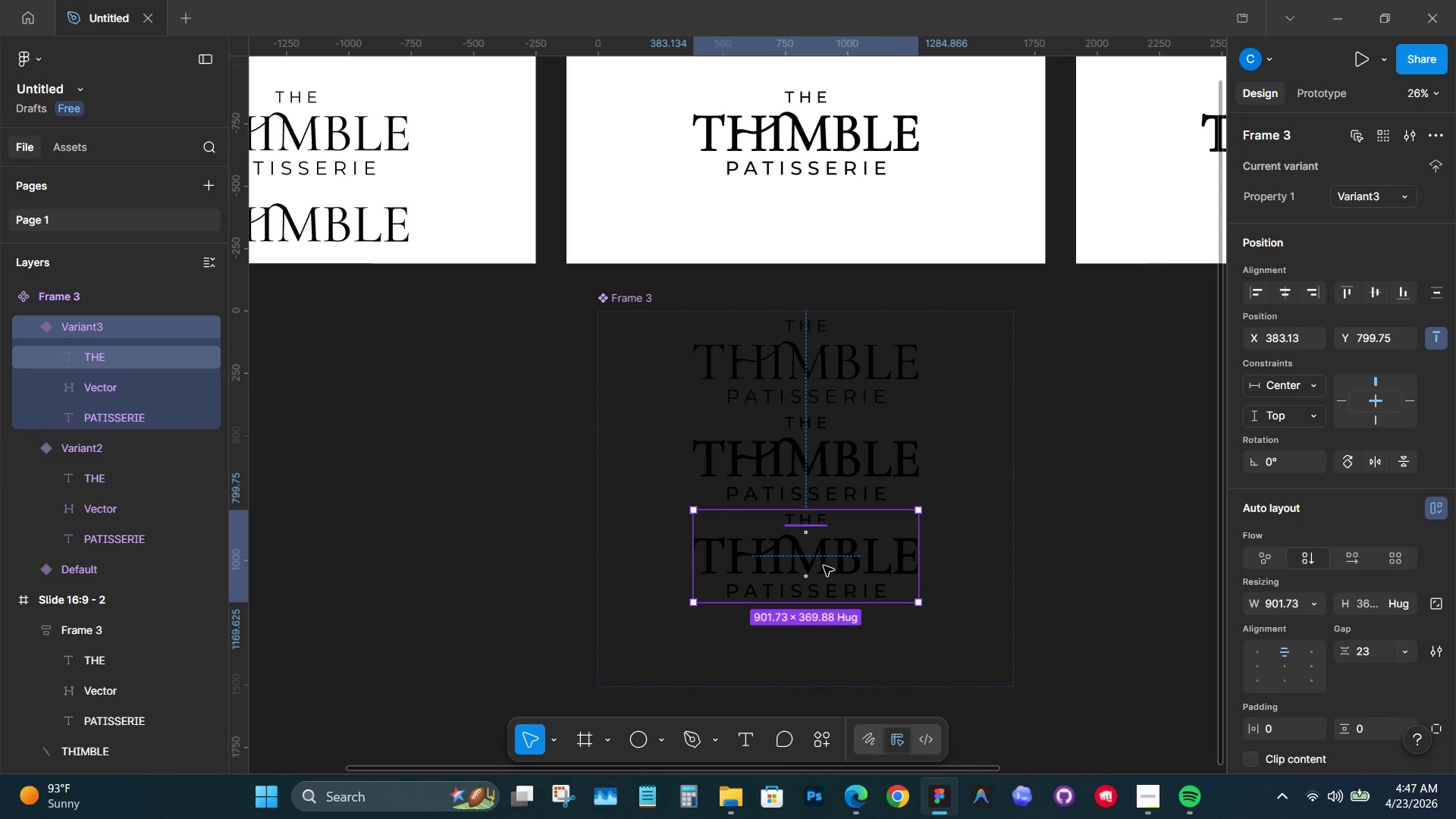 
hold_key(key=ShiftLeft, duration=0.86)
left_click([827, 591])
 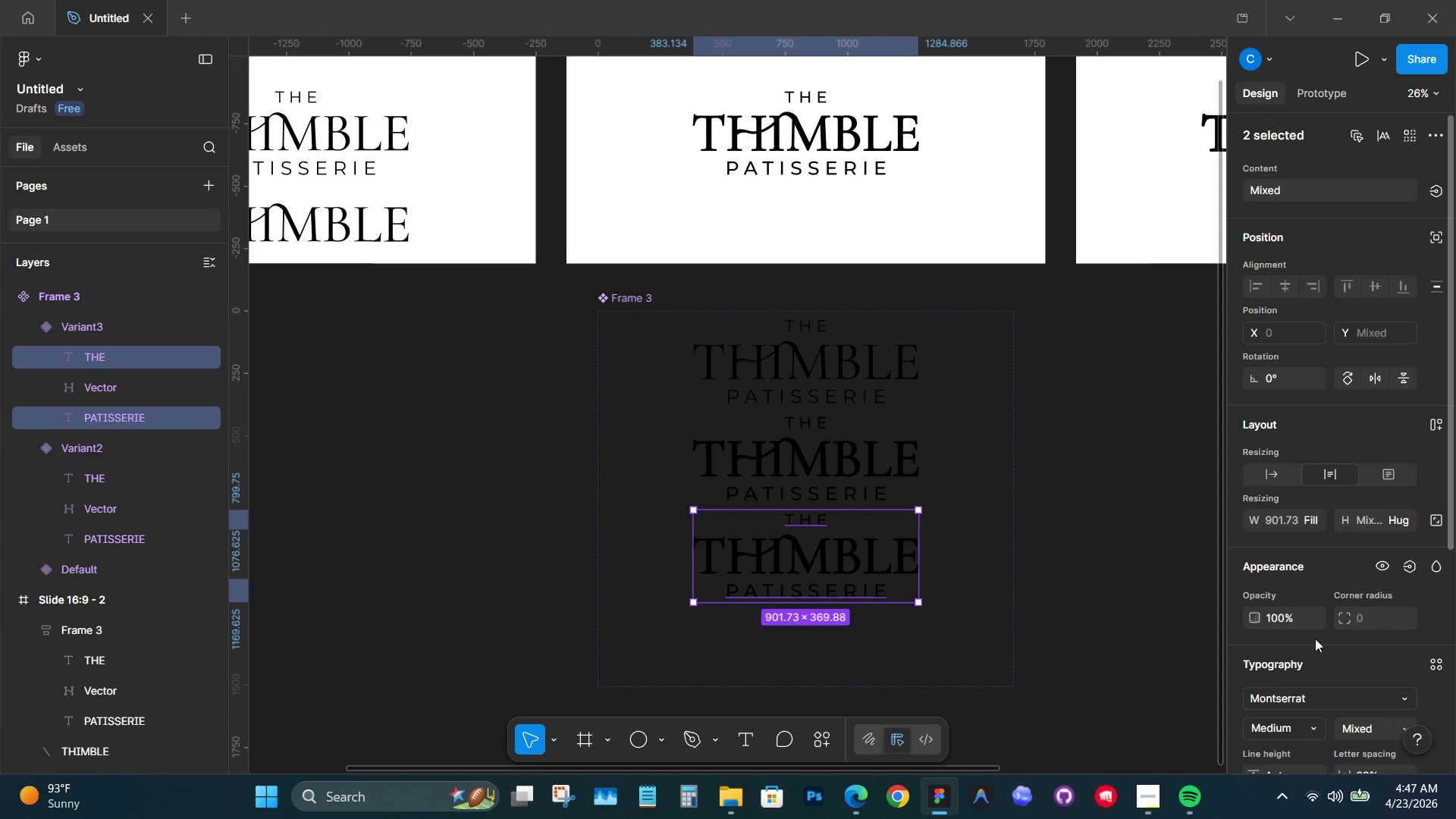 
scroll: coordinate [1302, 634], scroll_direction: down, amount: 2.0
 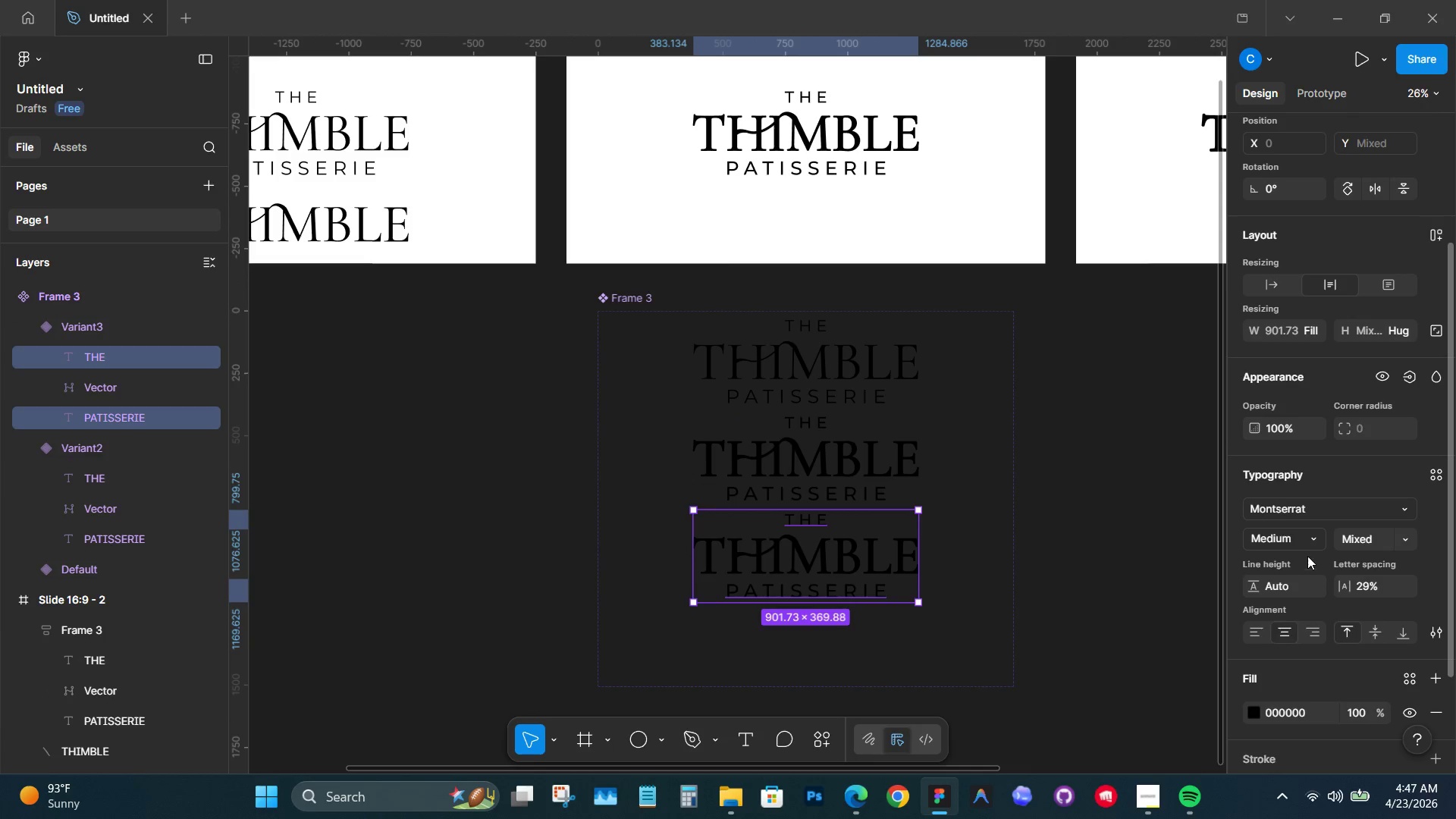 
left_click([1312, 544])
 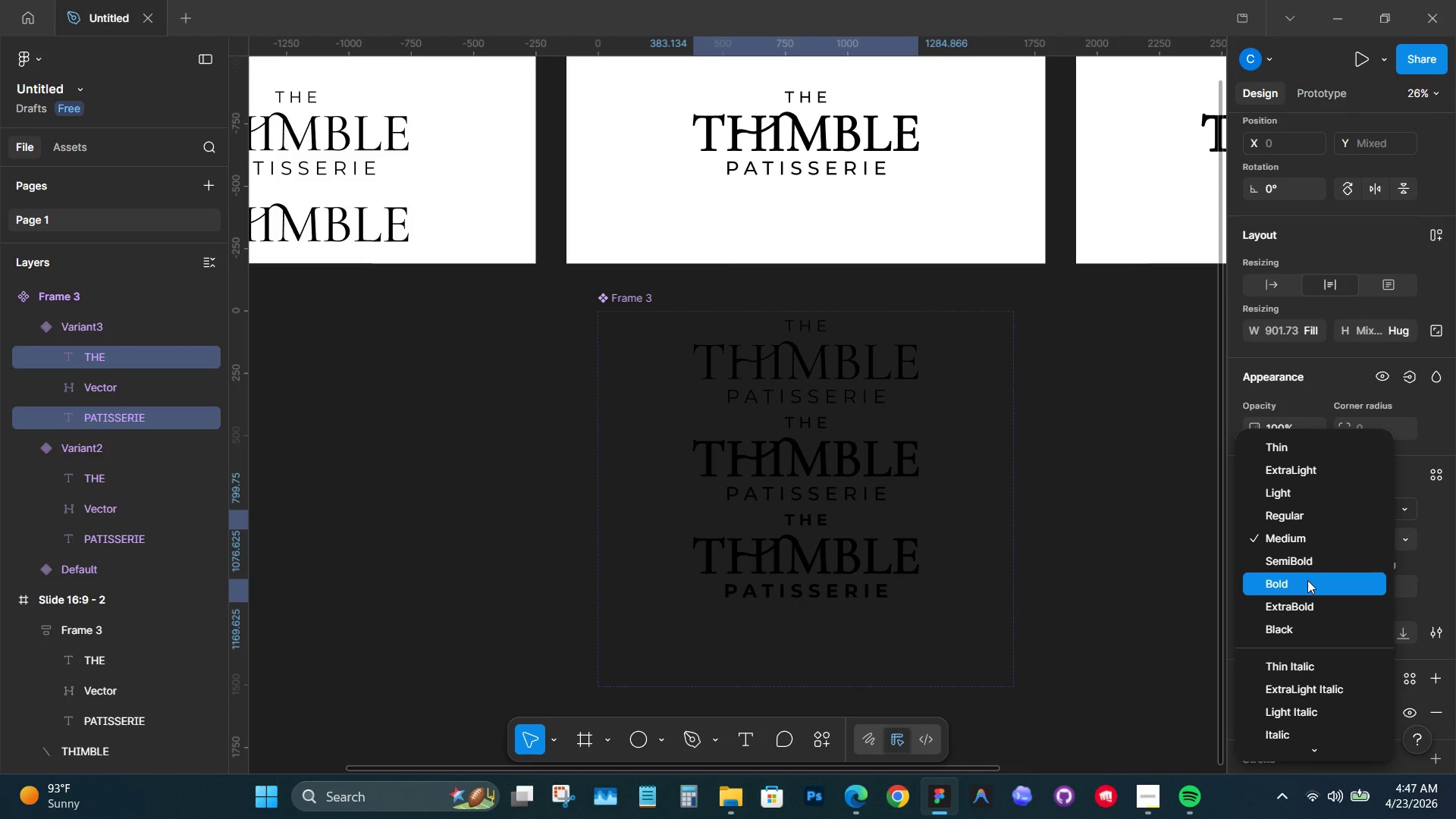 
left_click([1307, 580])
 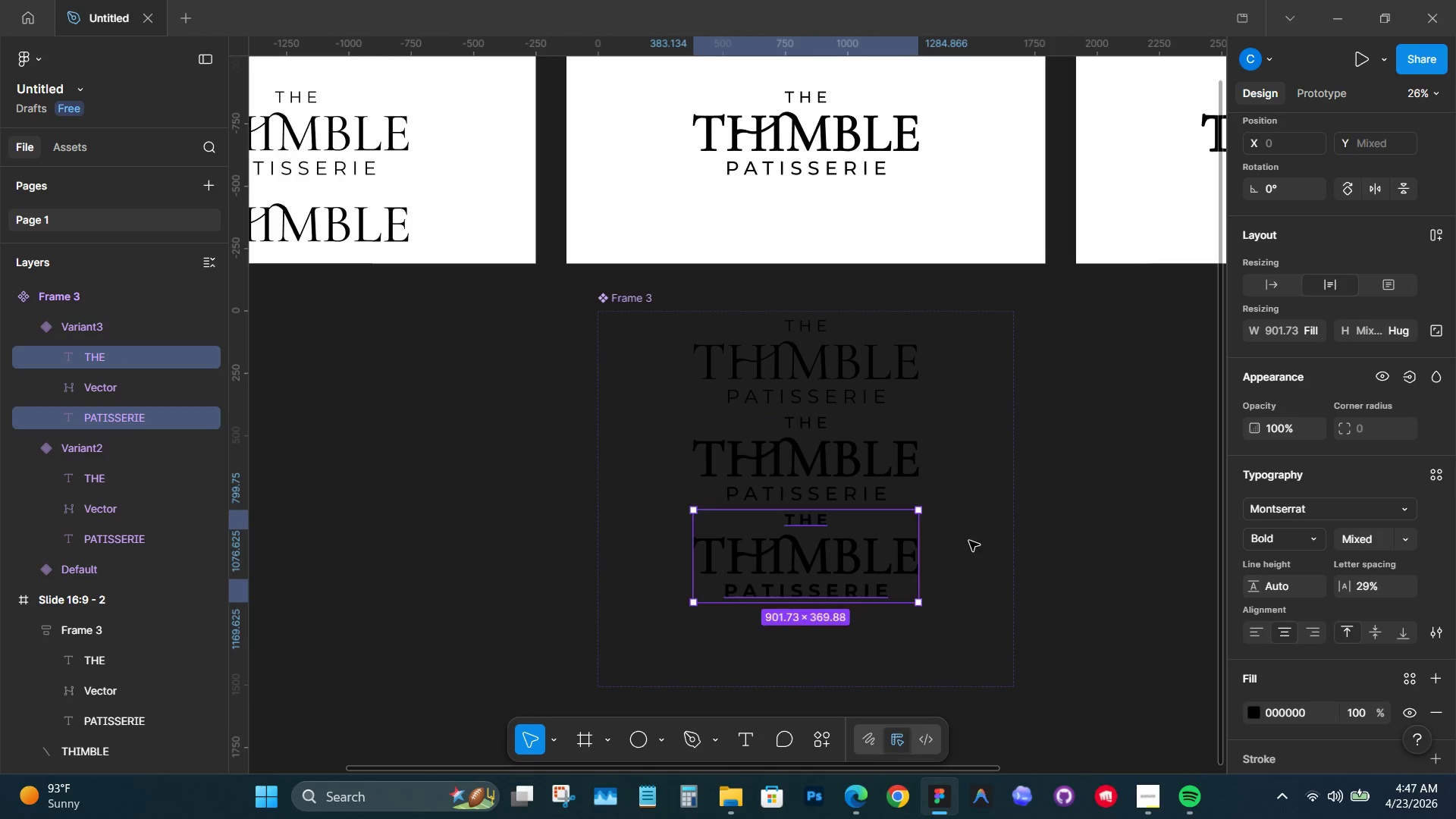 
hold_key(key=ControlLeft, duration=1.19)
hold_key(key=ShiftLeft, duration=0.64)
left_click([899, 547])
 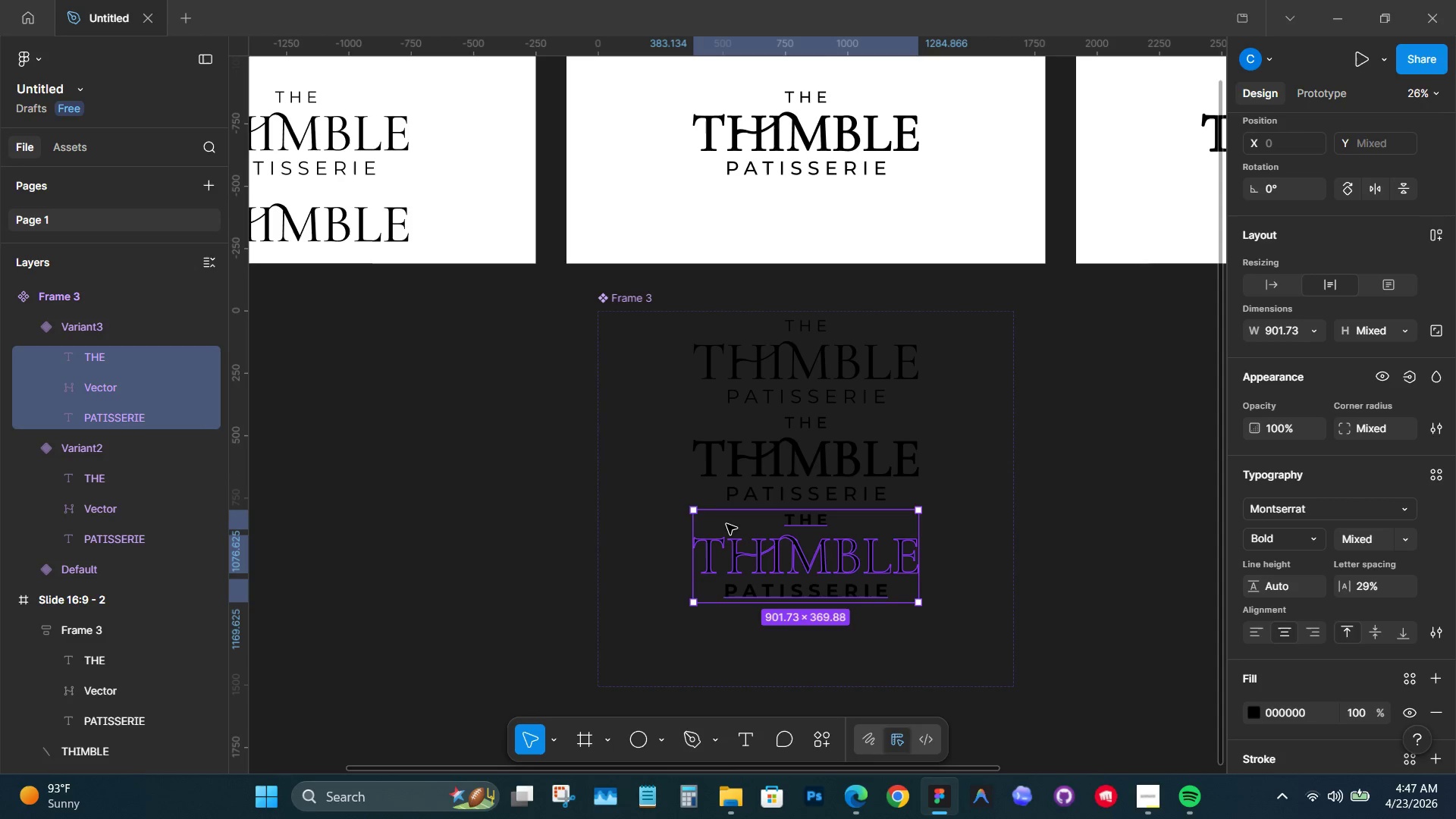 
left_click([847, 548])
 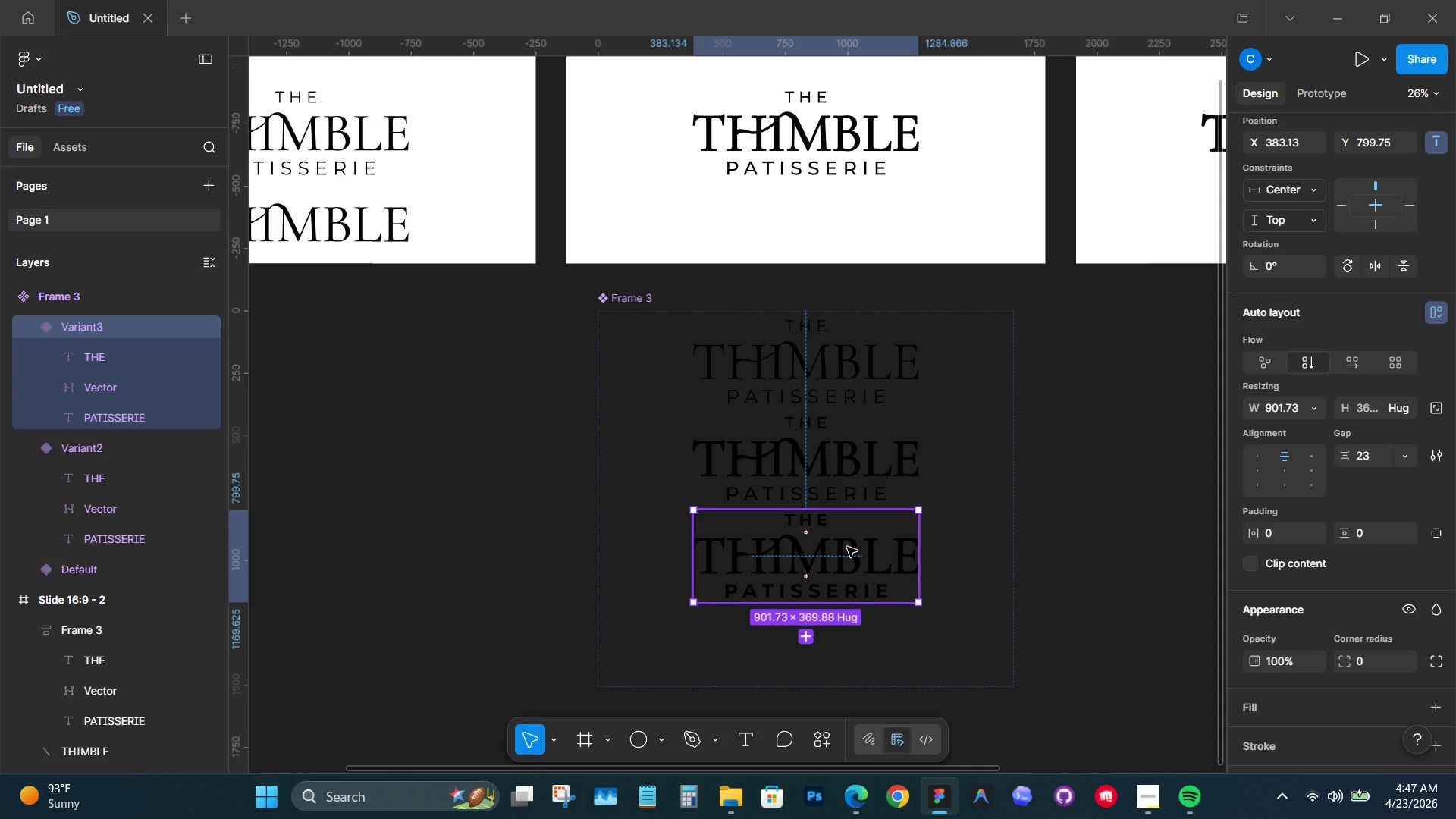 
left_click([847, 547])
 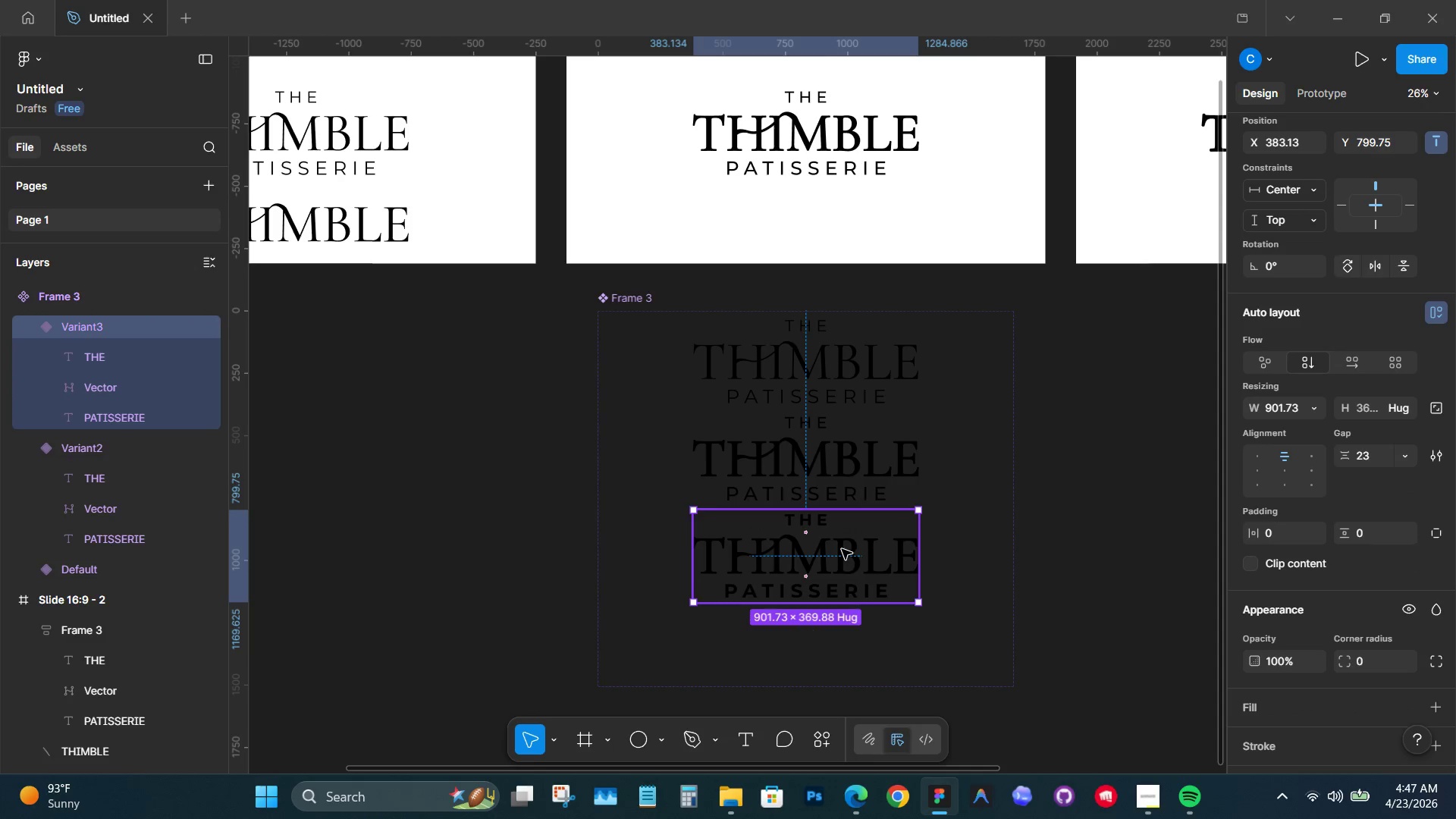 
double_click([842, 549])
 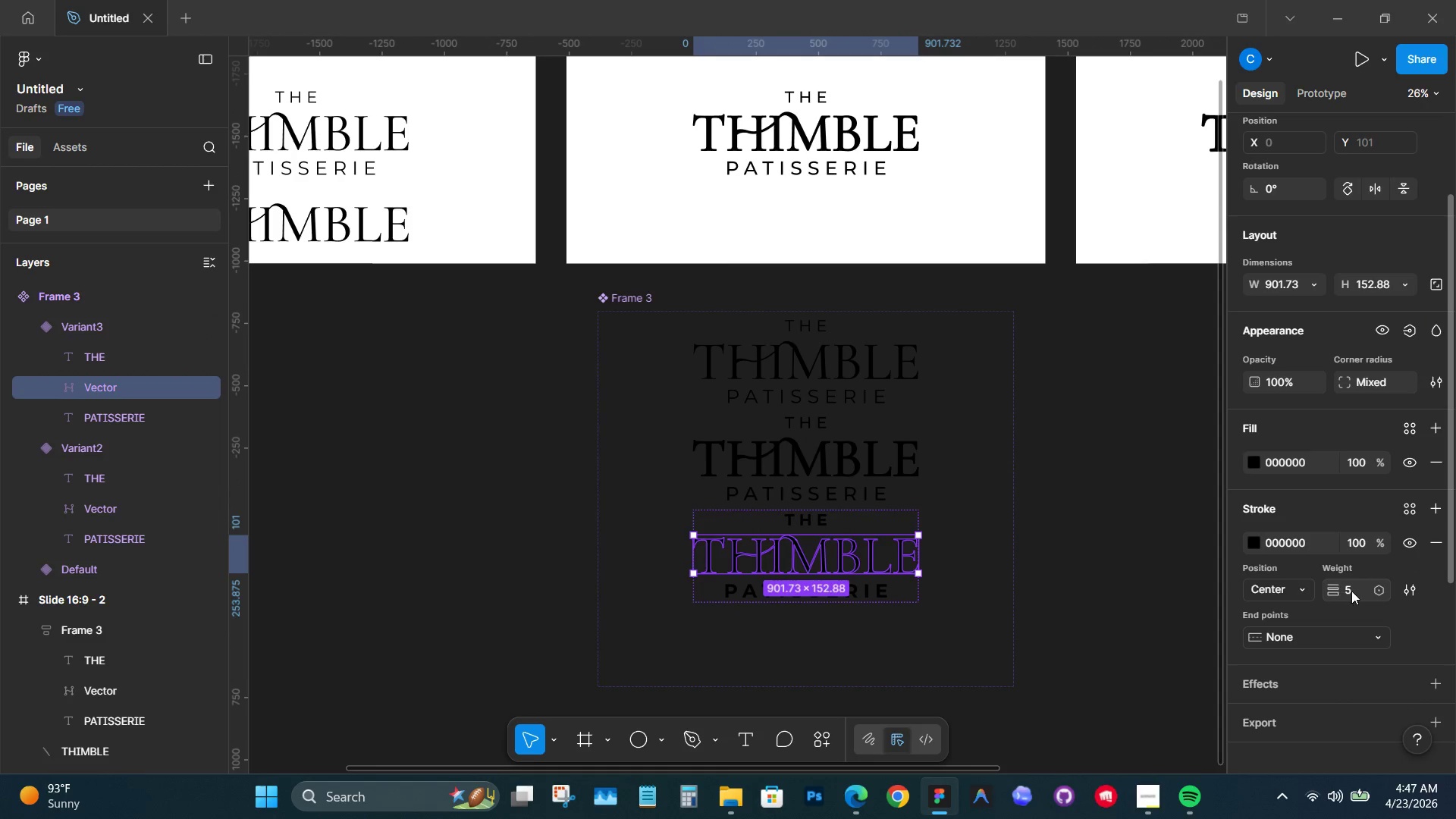 
left_click([1355, 590])
 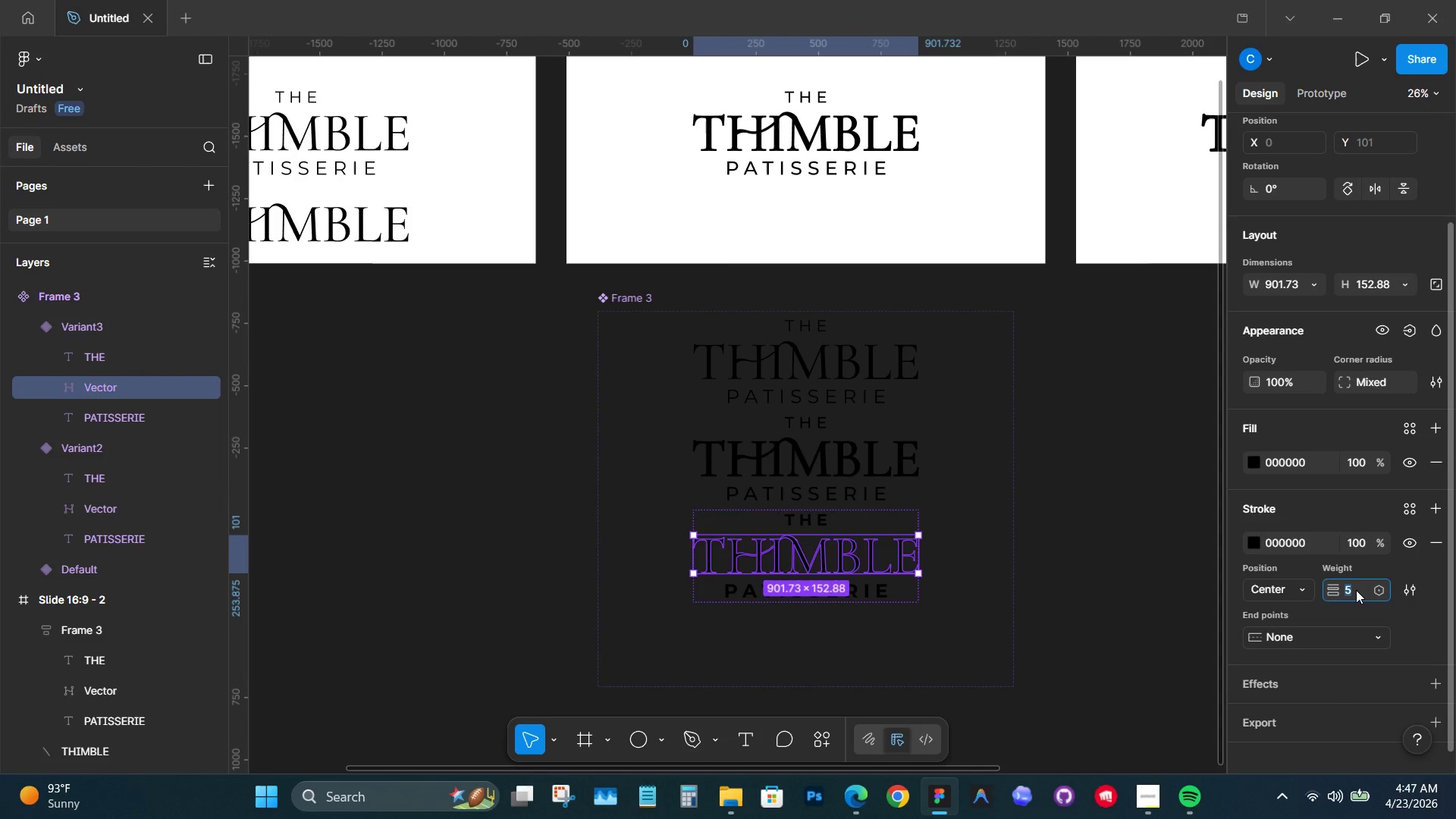 
type(10)
 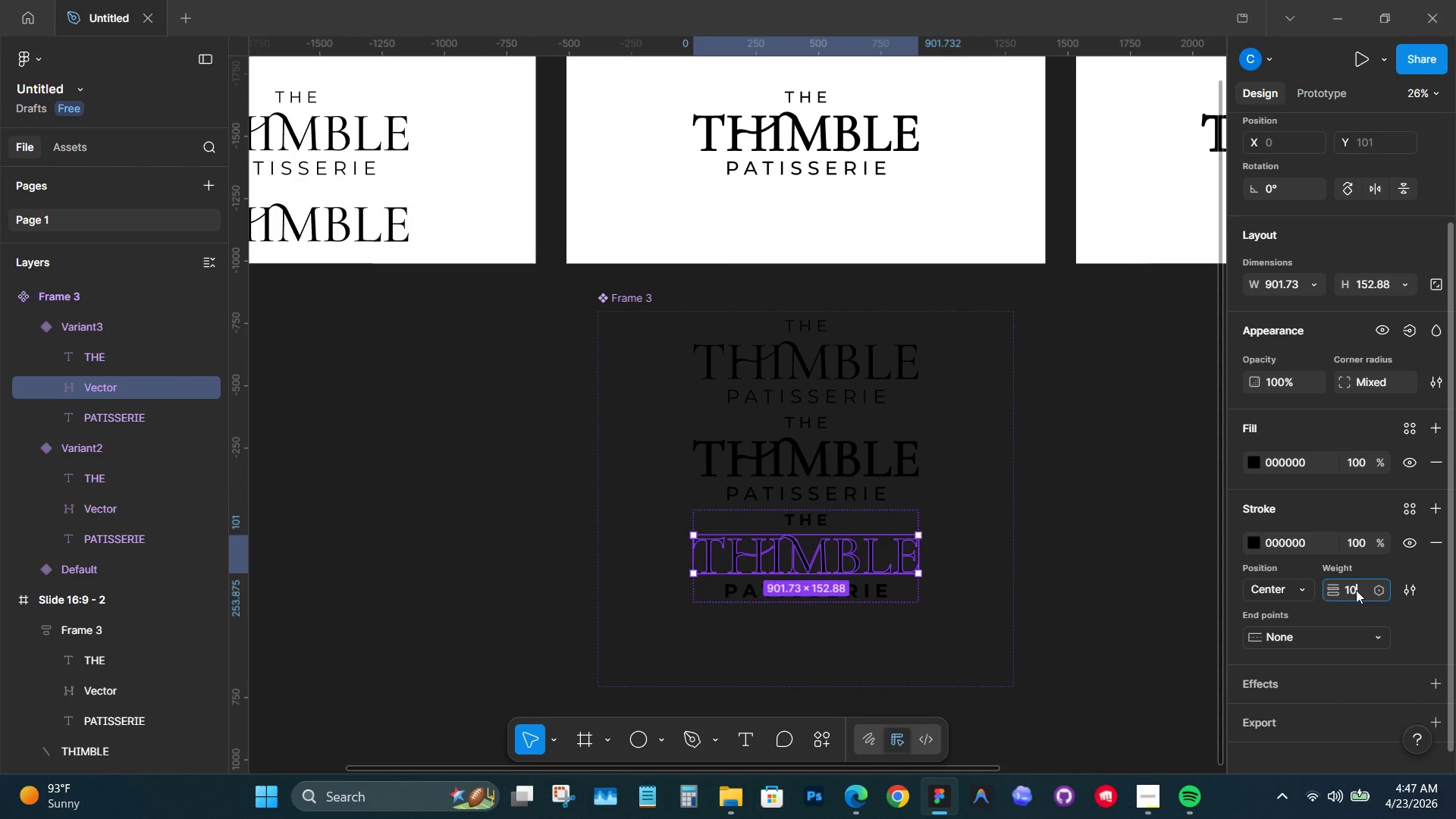 
key(Enter)
 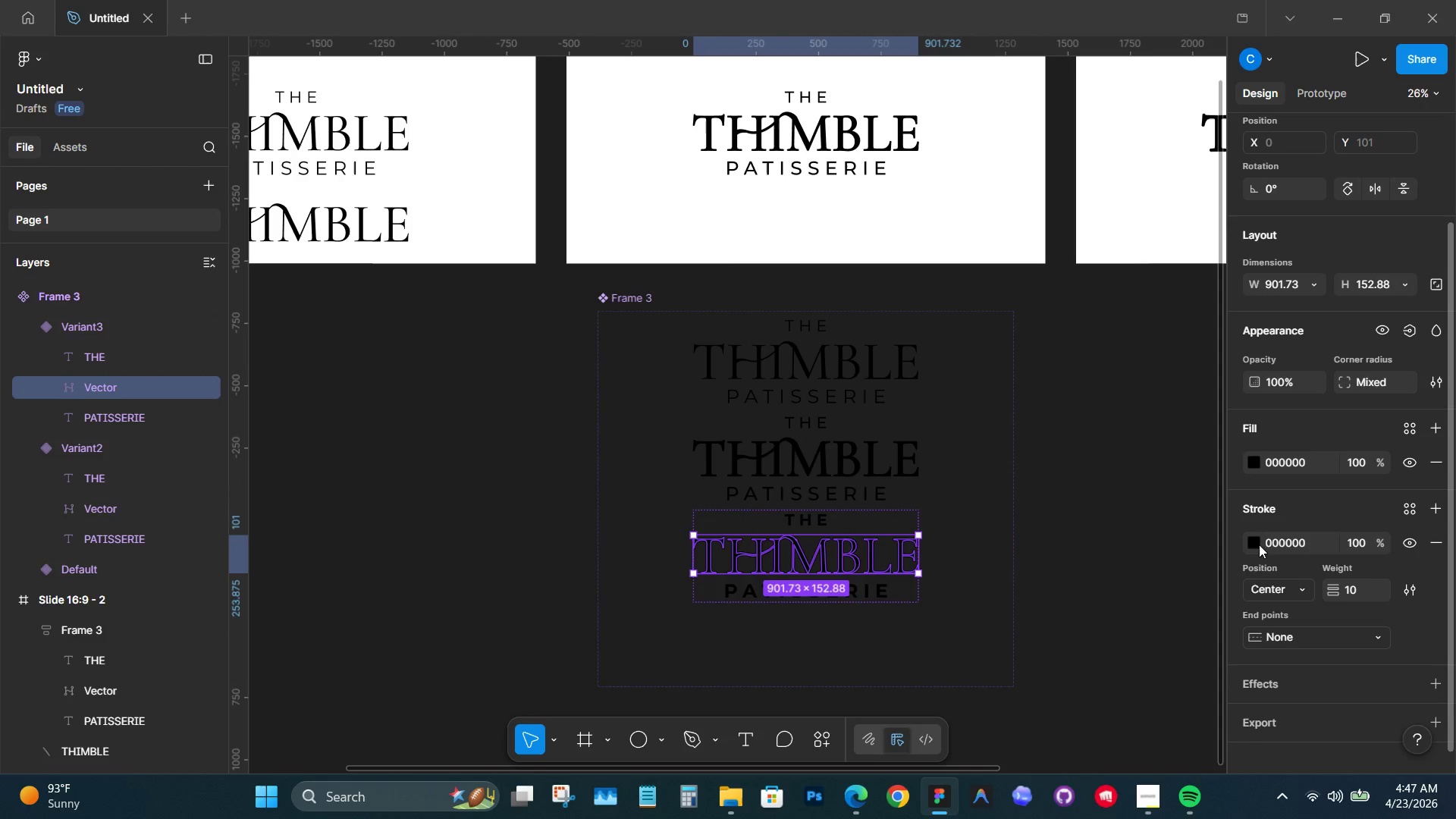 
left_click([1102, 438])
 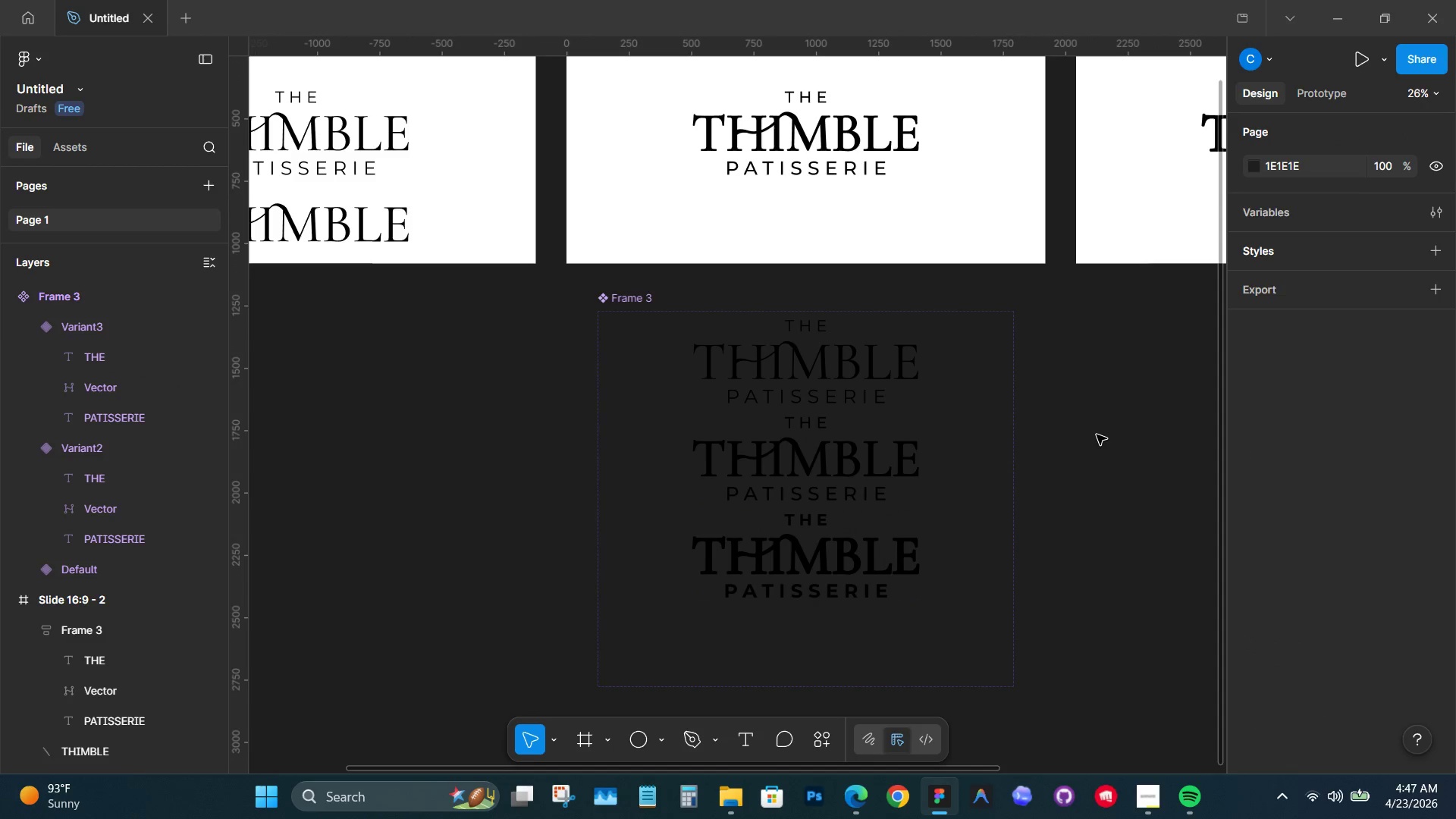 
left_click([1097, 435])
 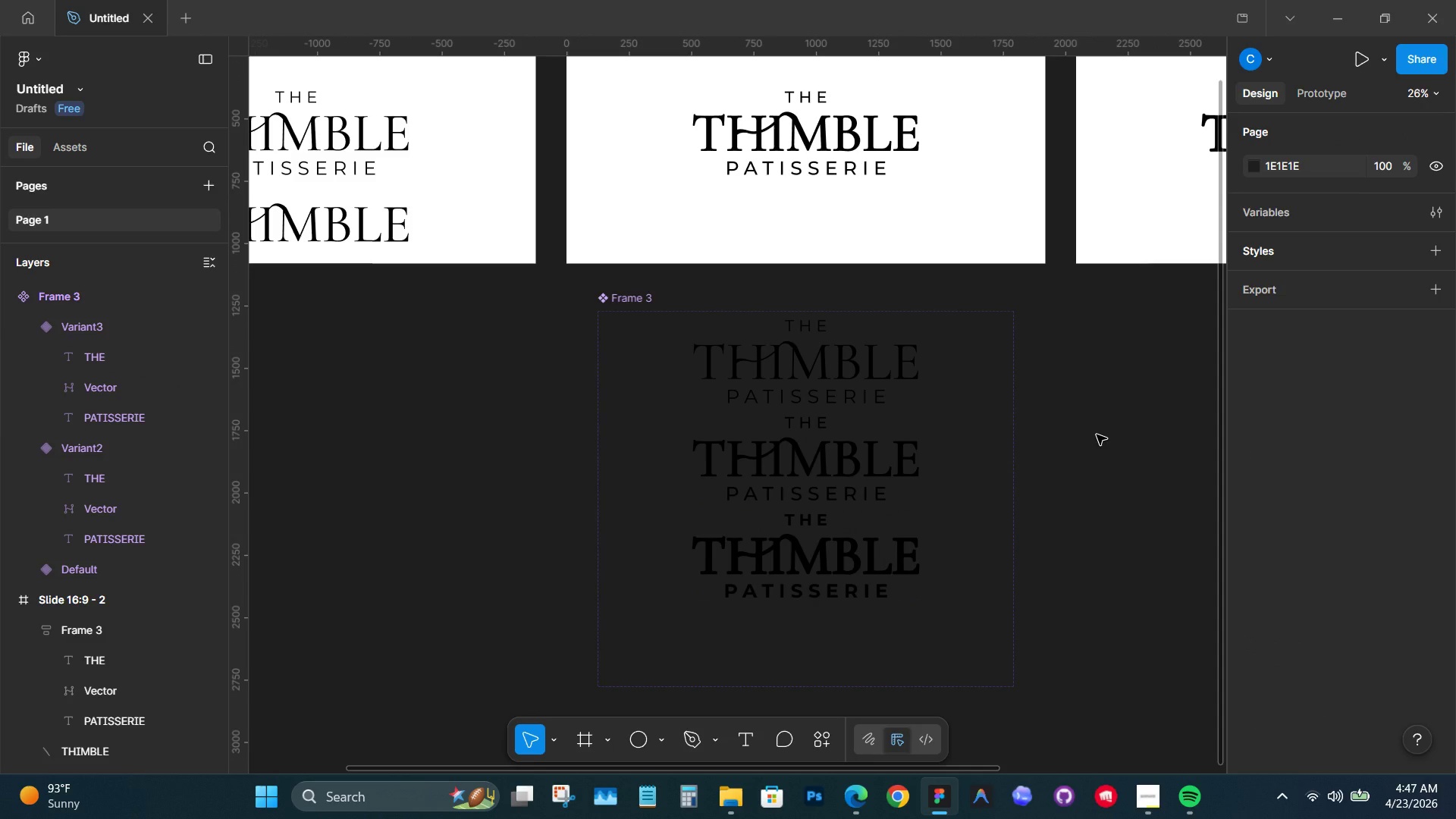 
wait(5.64)
 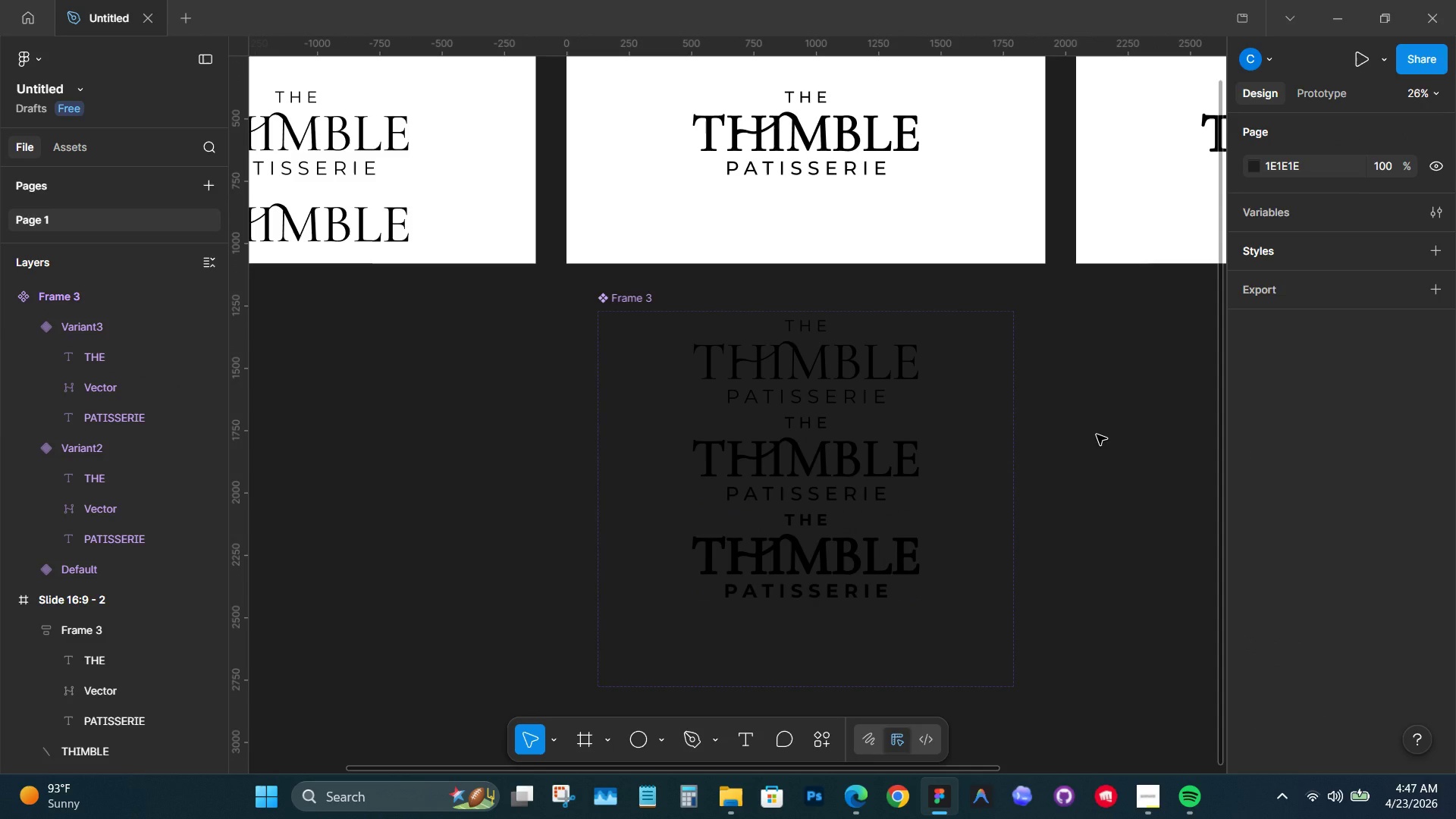 
scroll: coordinate [1094, 434], scroll_direction: up, amount: 4.0
 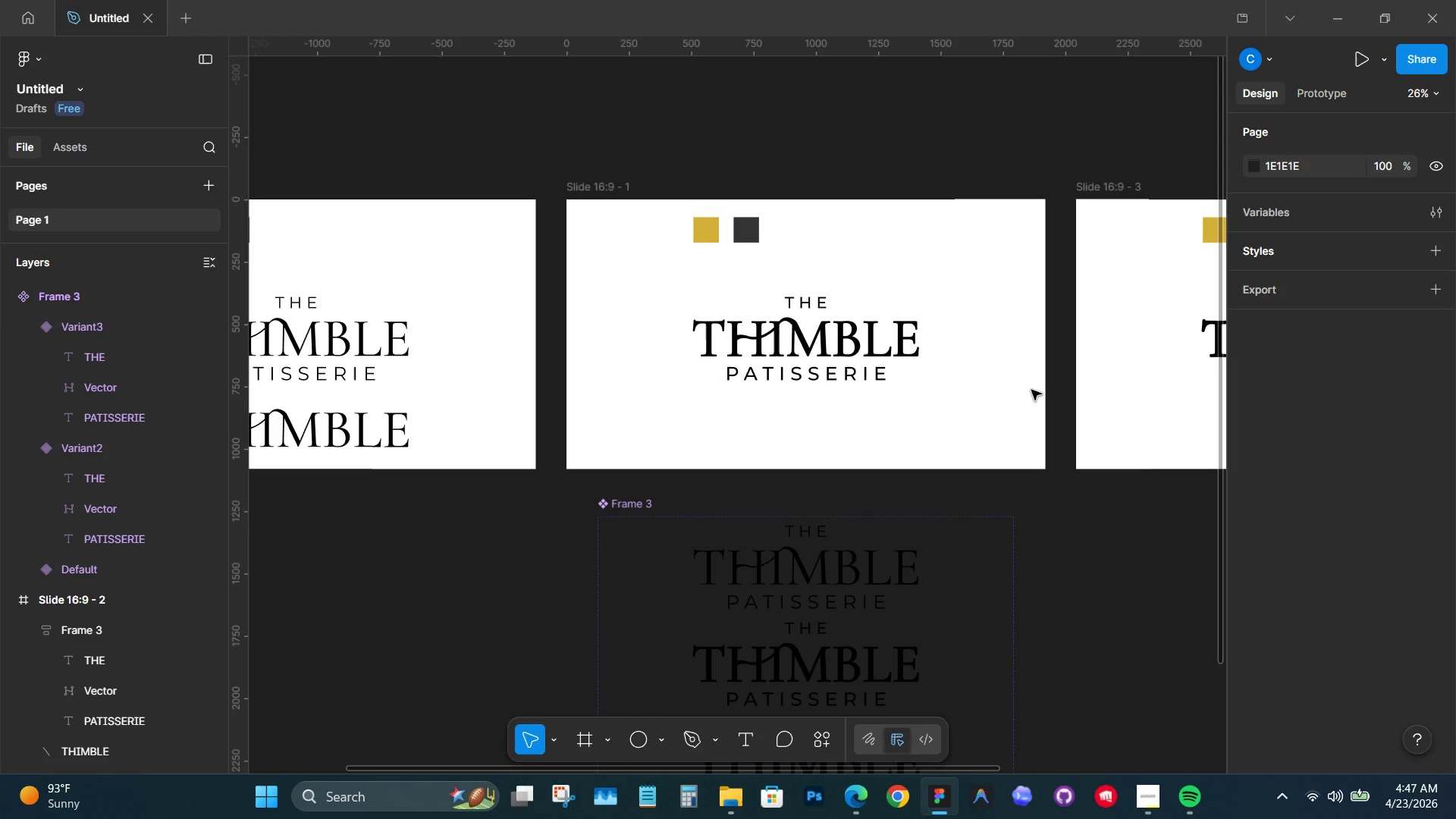 
hold_key(key=Space, duration=1.25)
 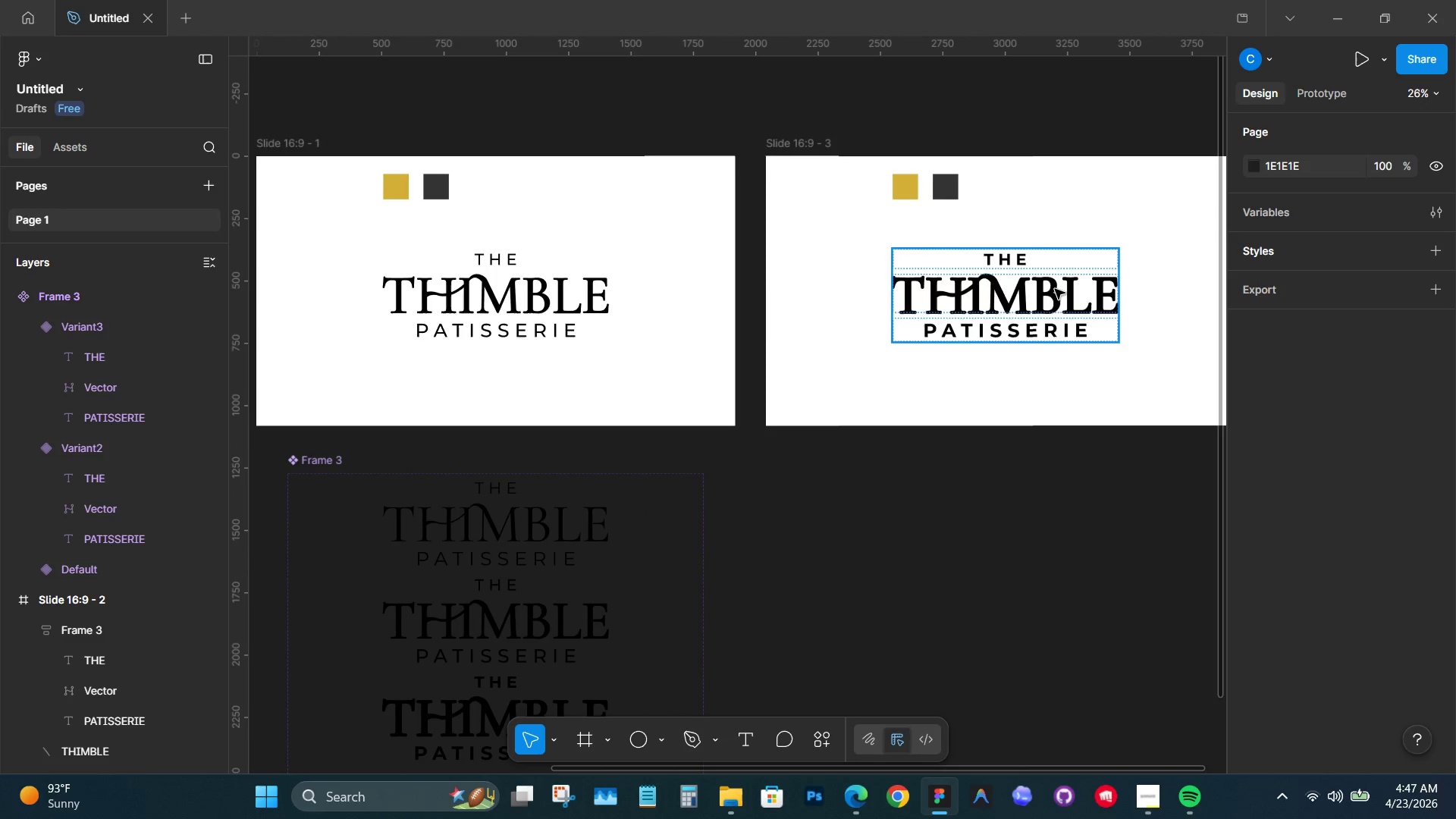 
left_click_drag(start_coordinate=[1017, 359], to_coordinate=[707, 315])
 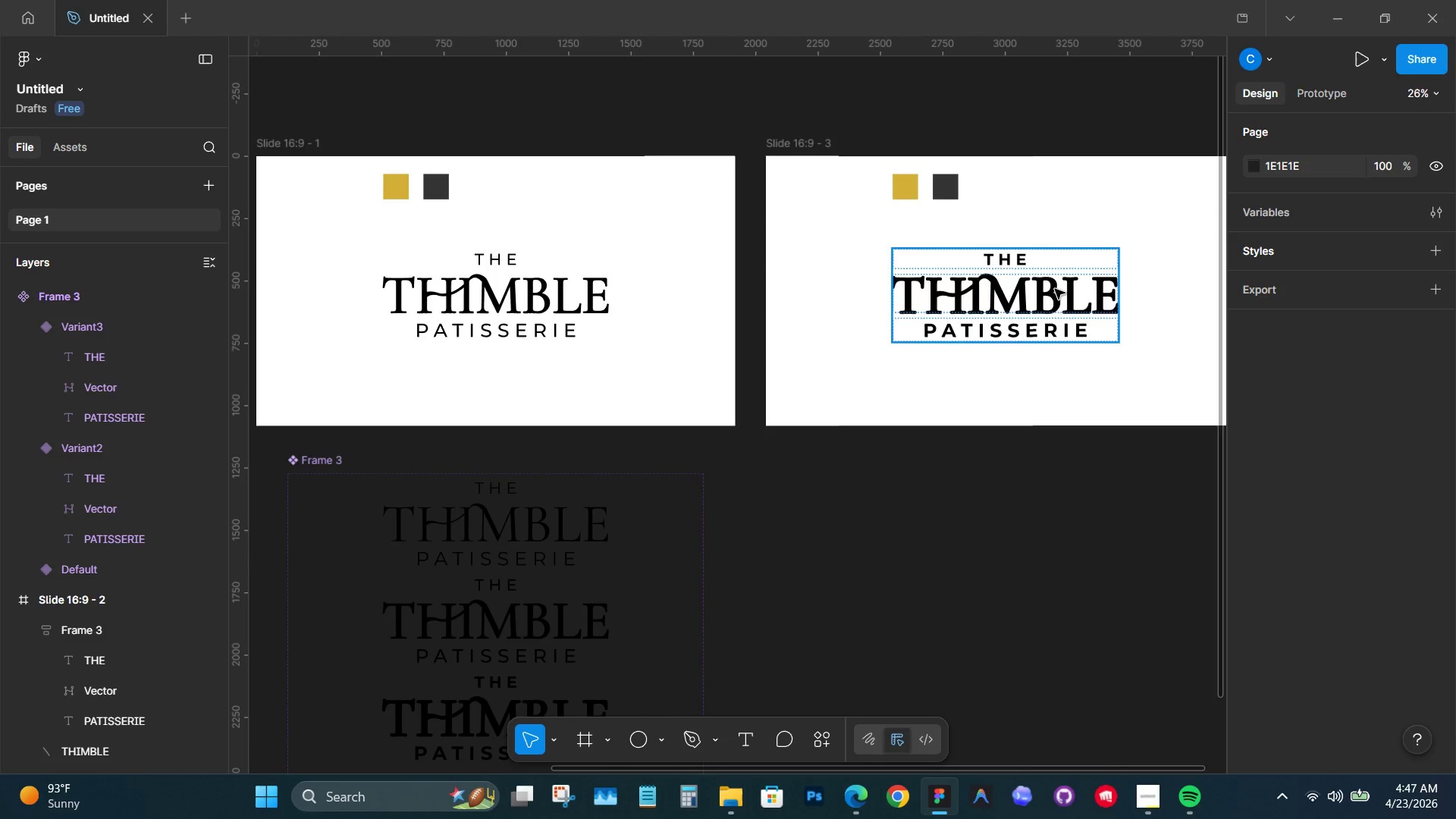 
left_click([1055, 289])
 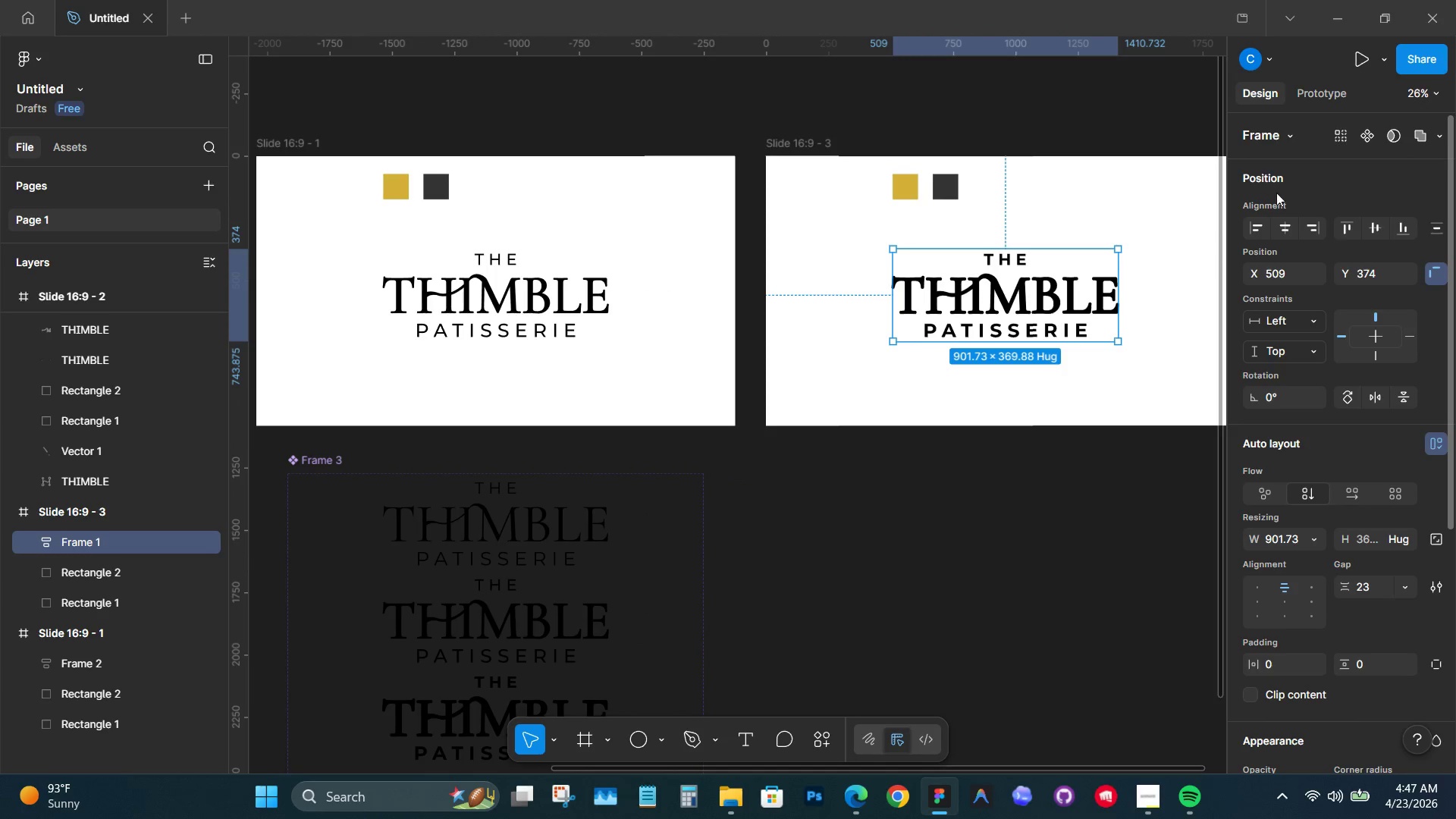 
left_click([1288, 221])
 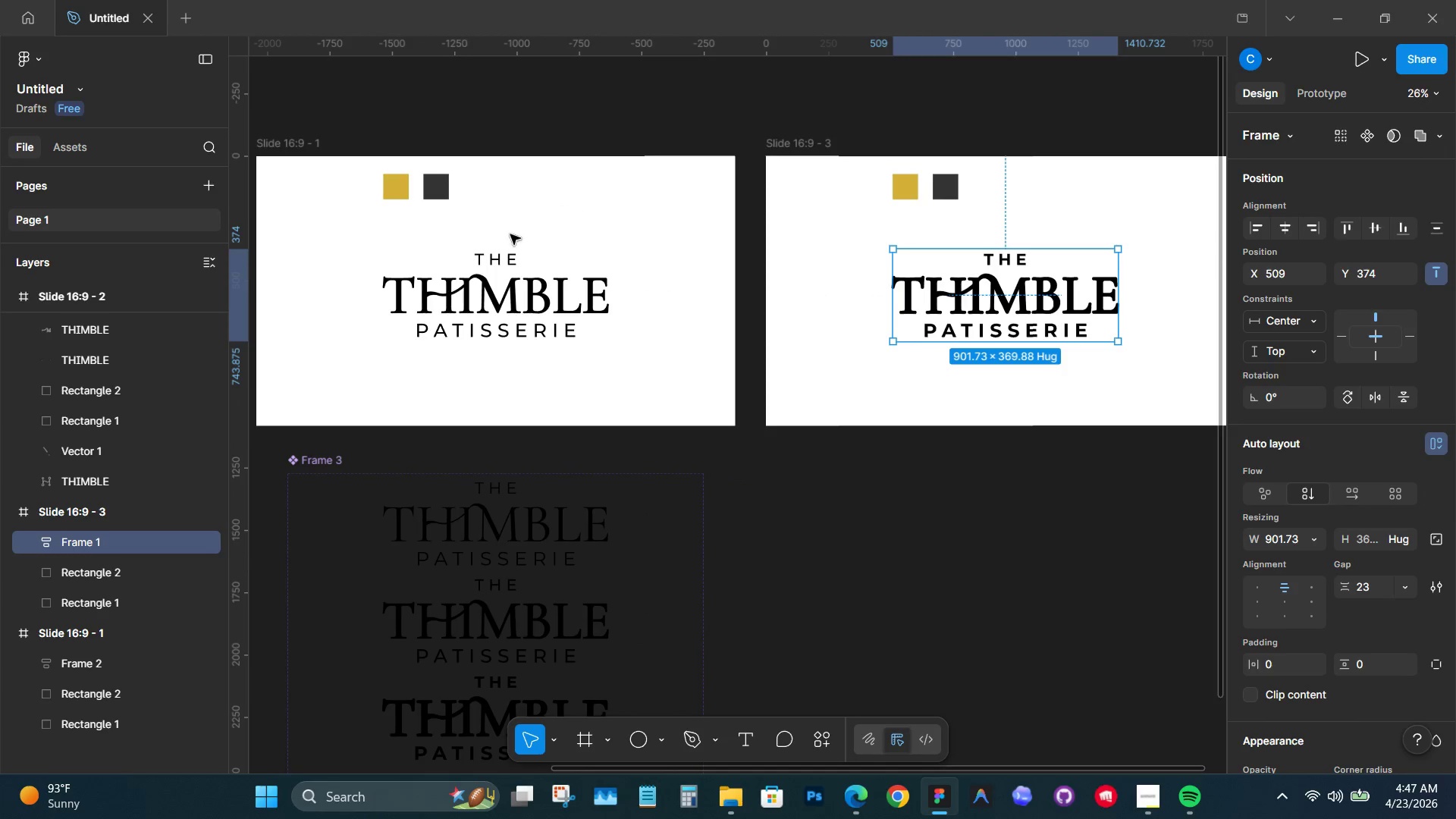 
left_click([491, 279])
 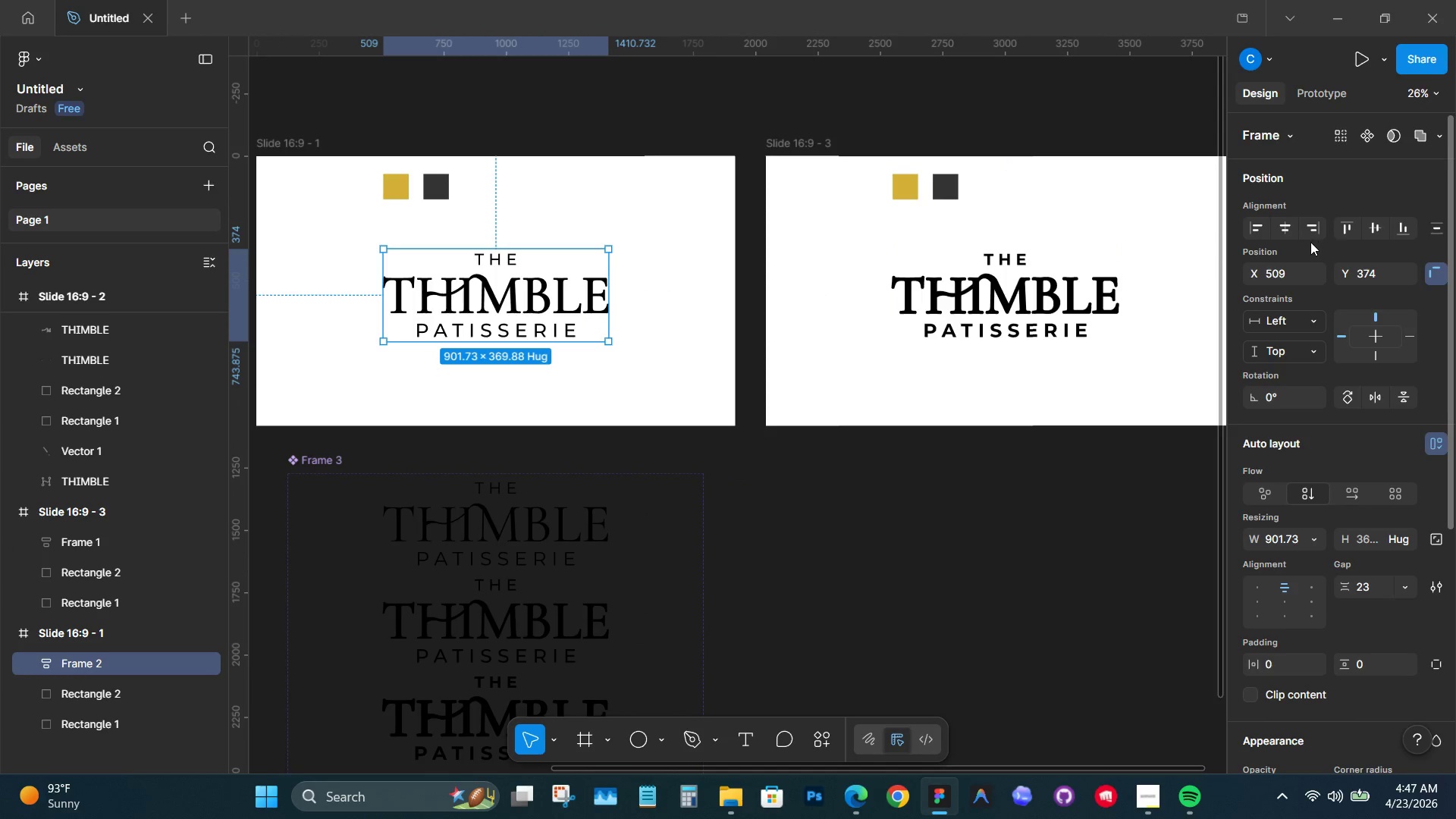 
left_click([1279, 224])
 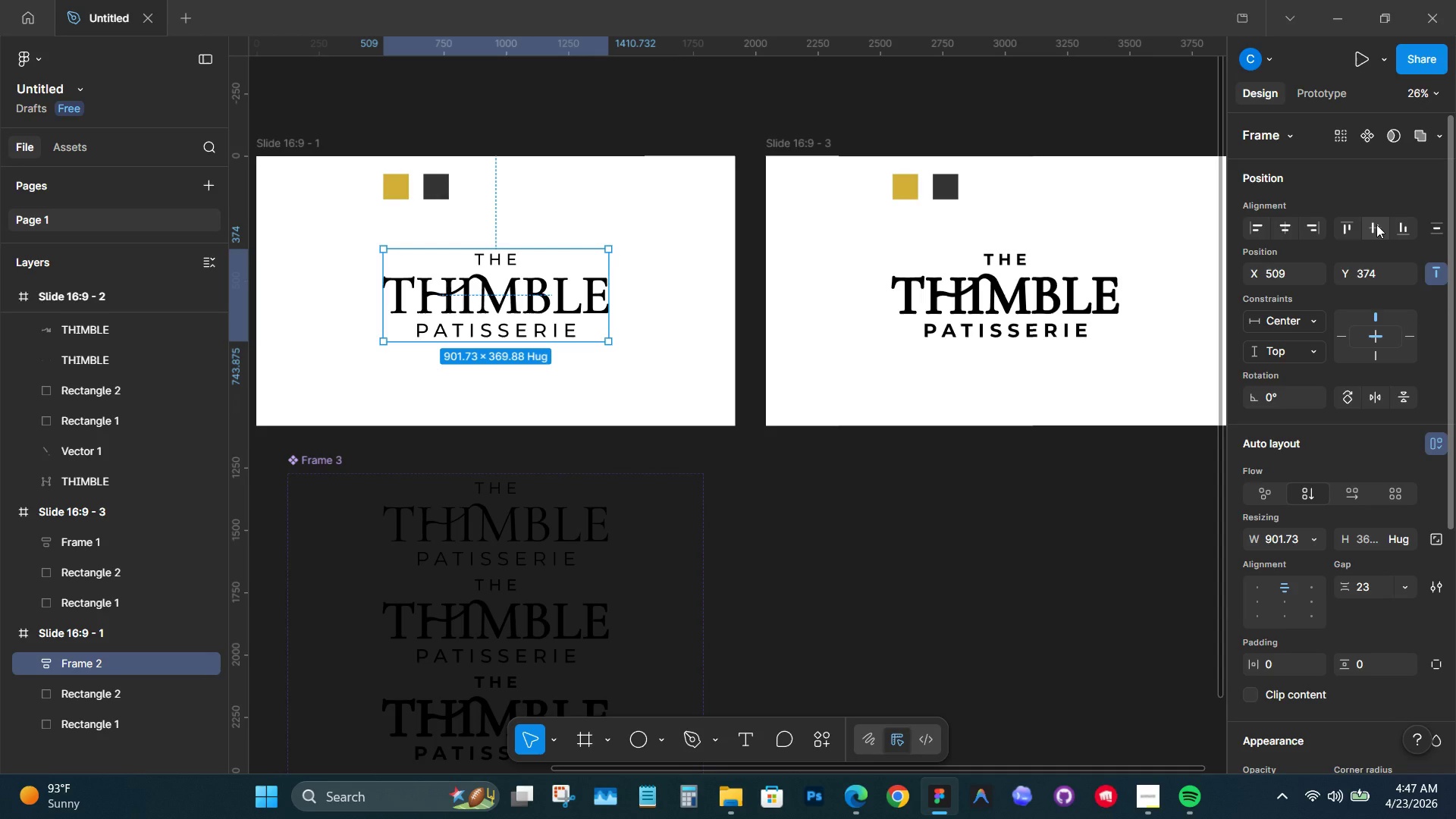 
left_click([1376, 224])
 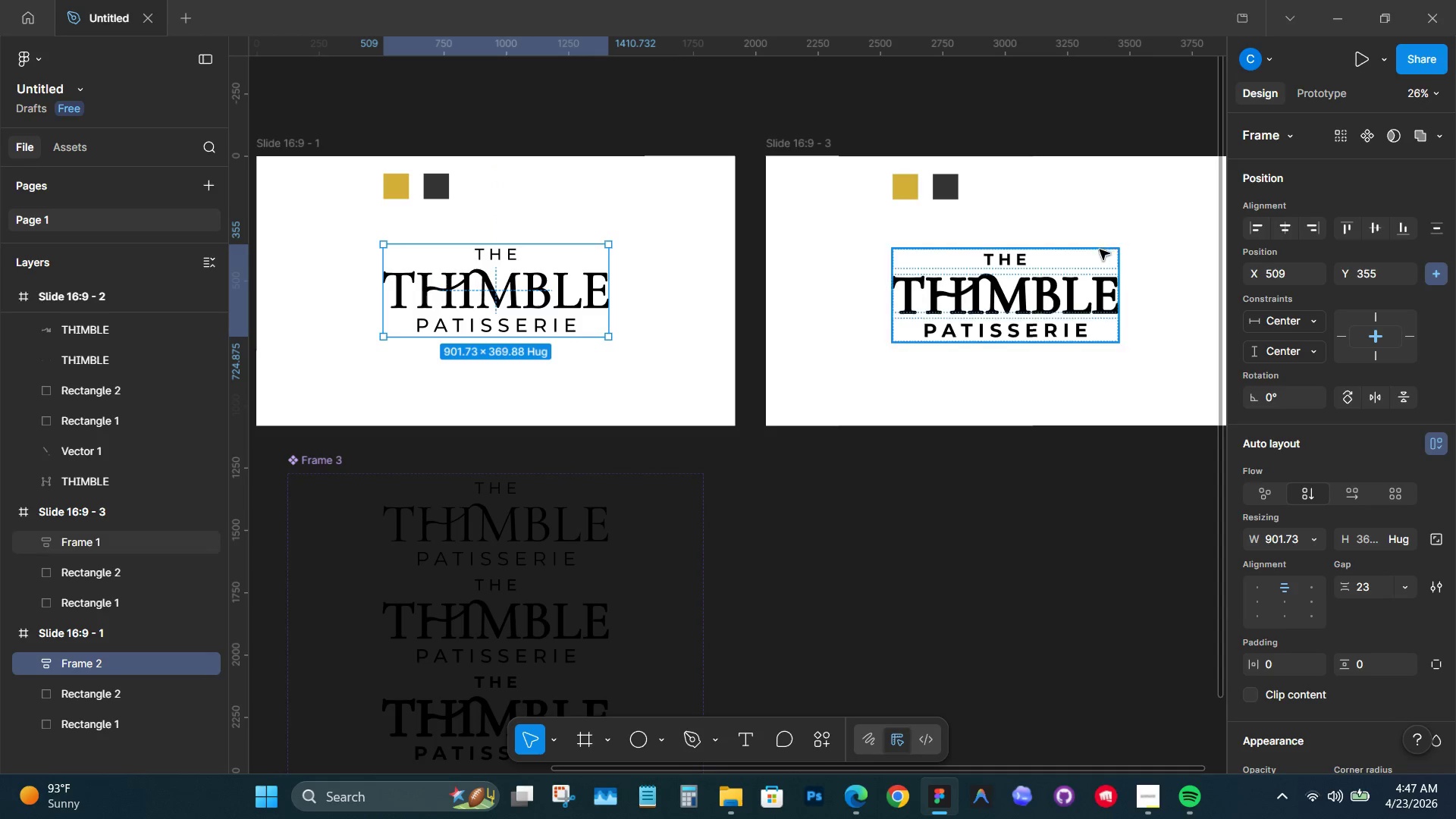 
left_click([1070, 277])
 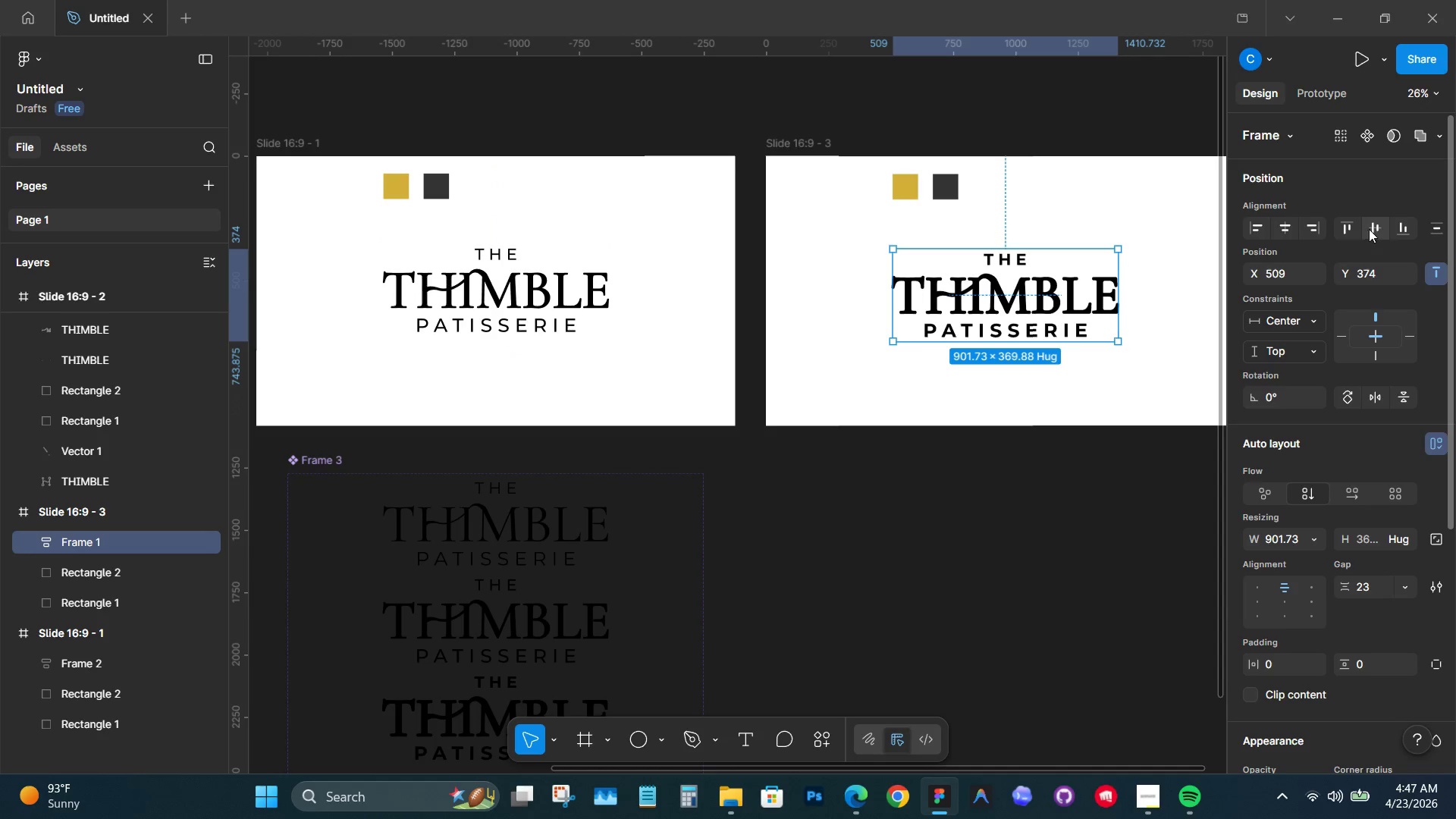 
left_click([1370, 228])
 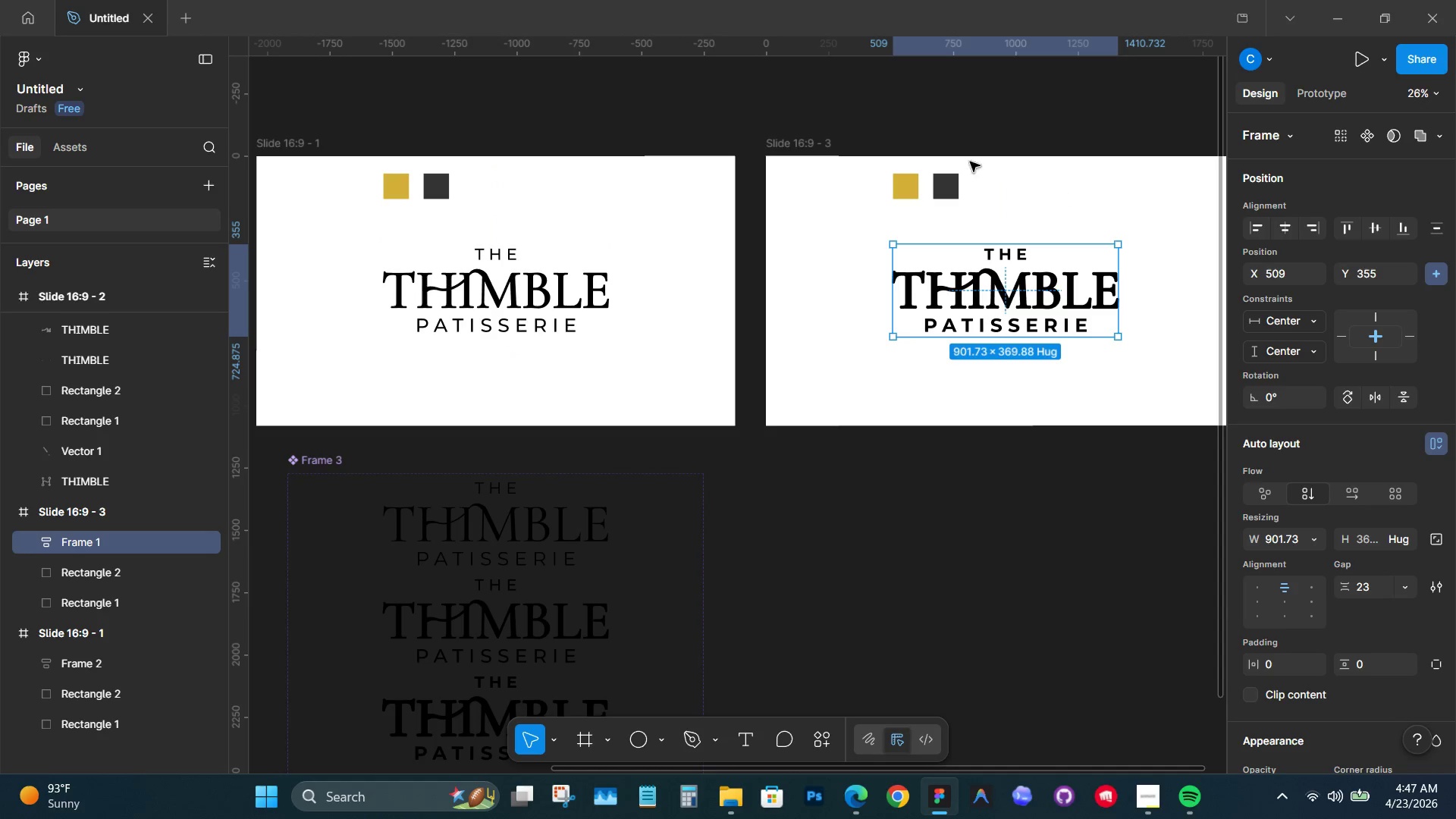 
left_click([901, 119])
 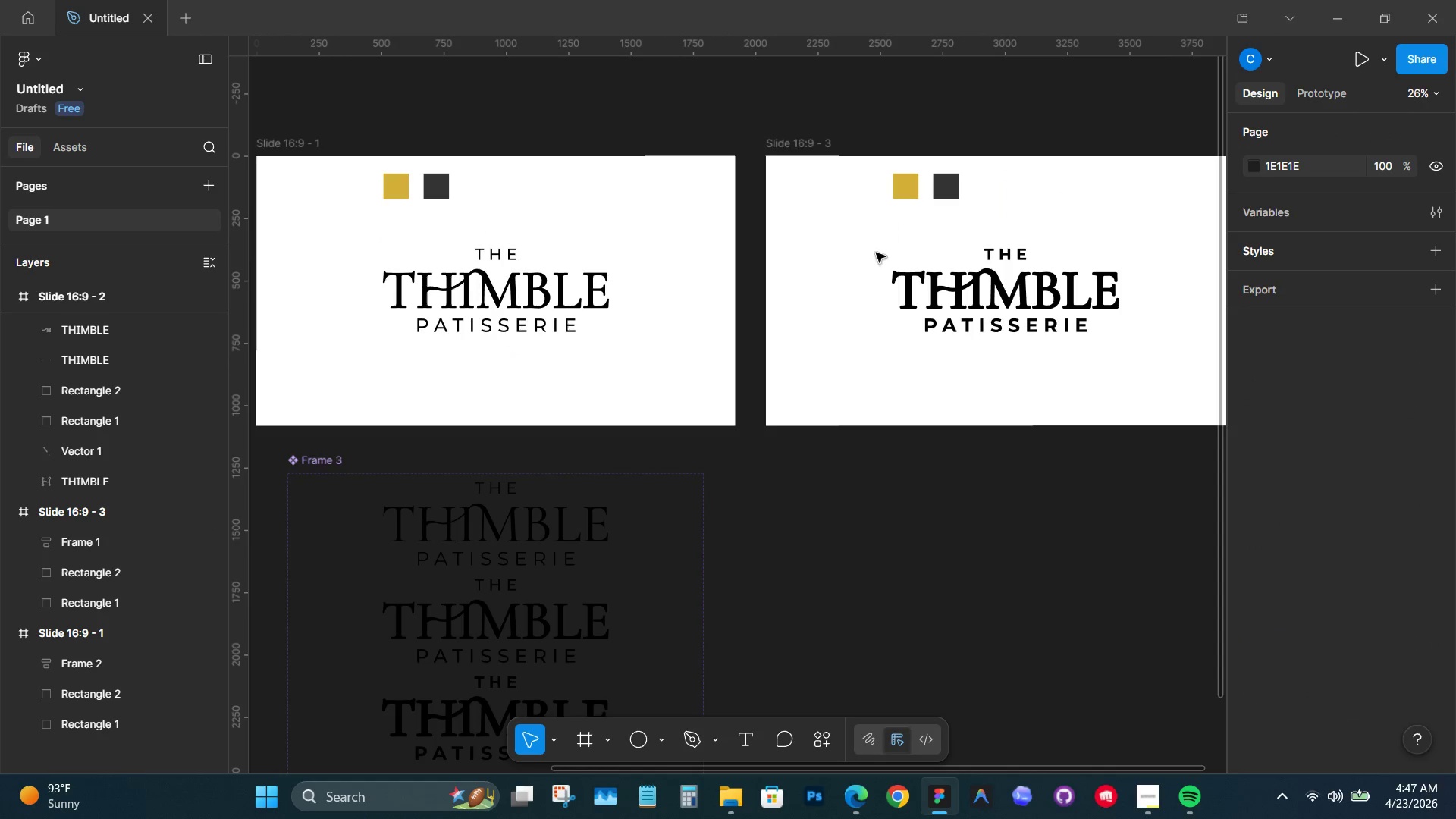 
hold_key(key=ControlLeft, duration=1.09)
scroll: coordinate [847, 303], scroll_direction: down, amount: 5.0
 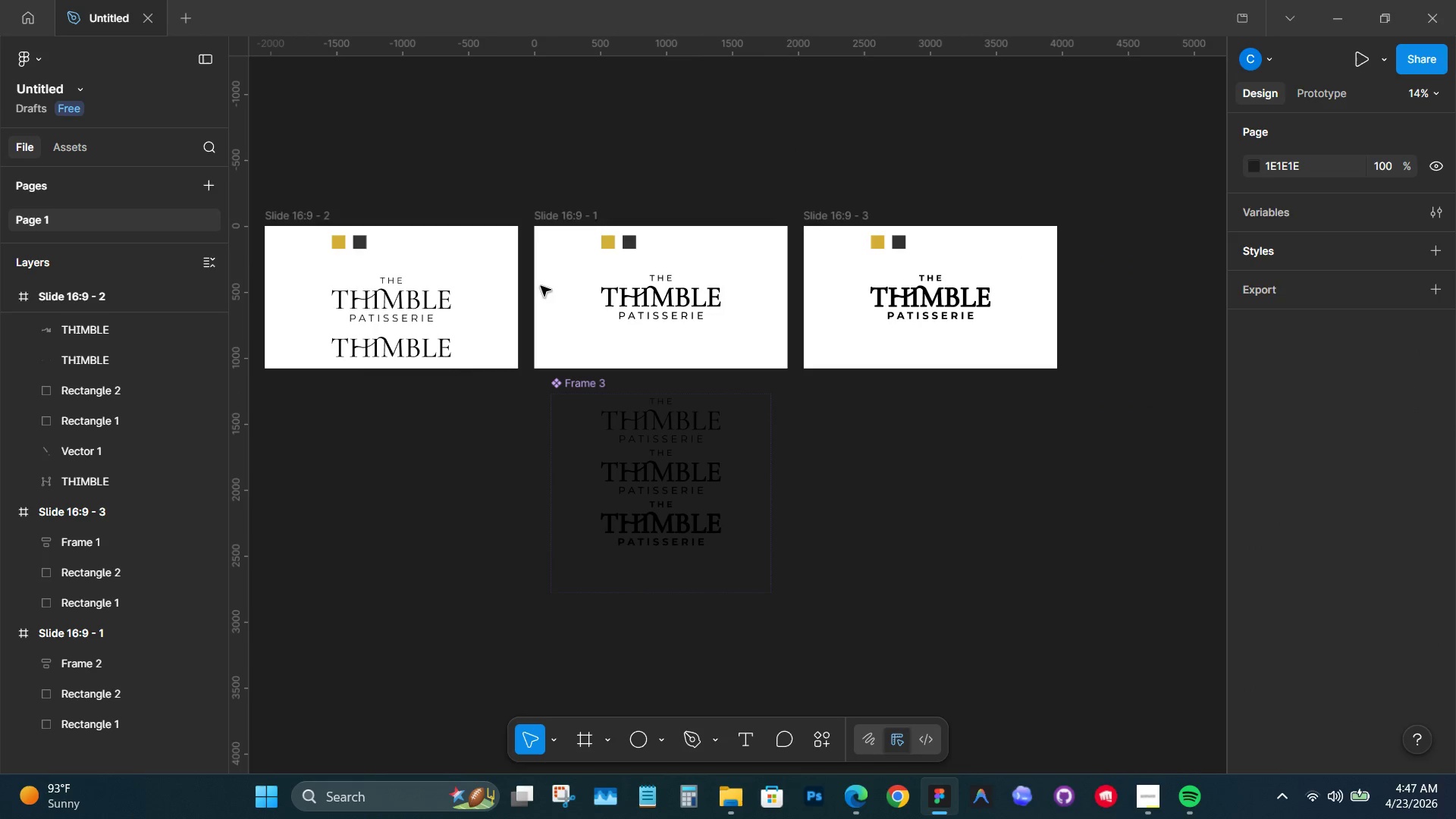 
left_click([416, 297])
 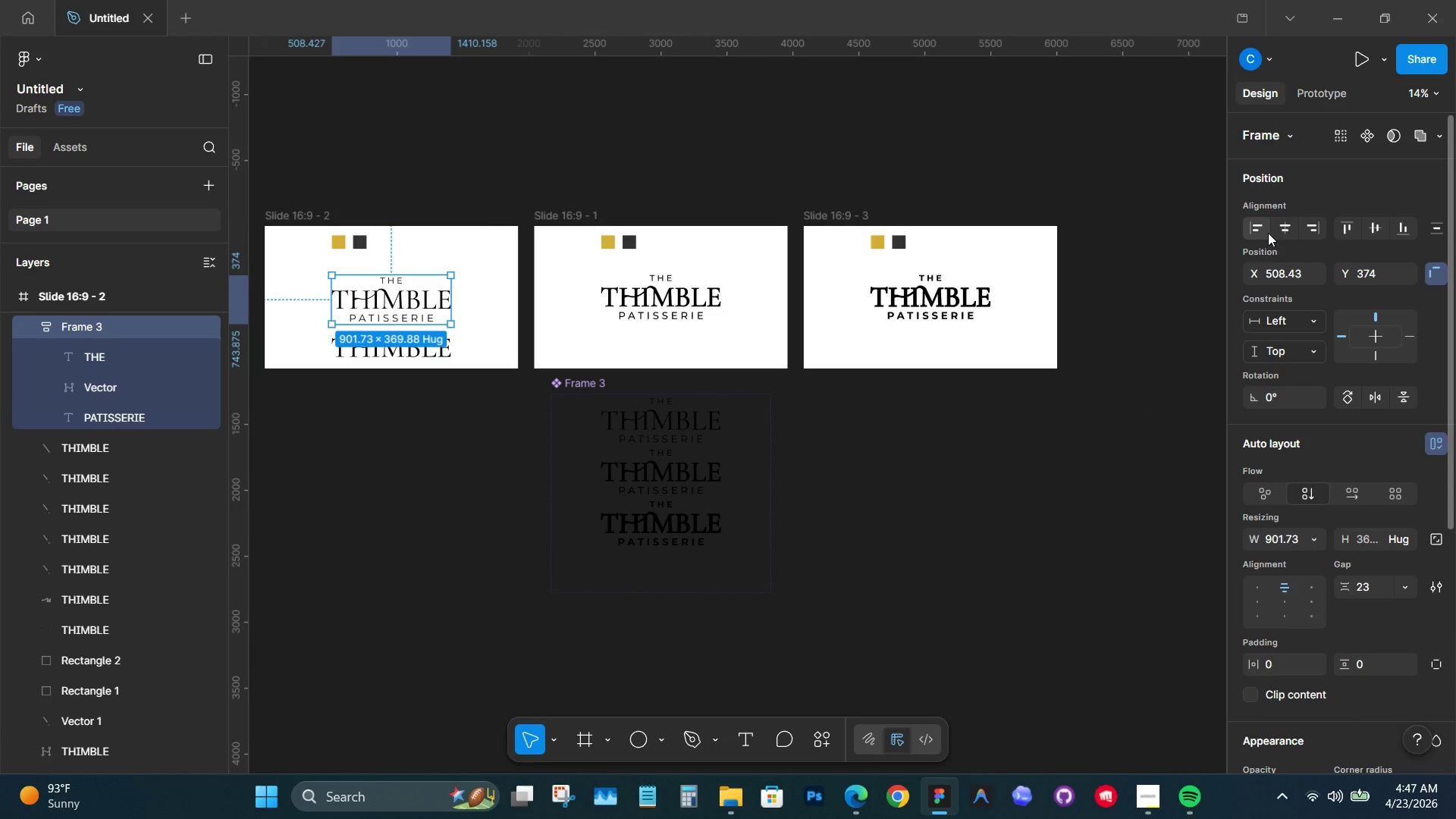 
left_click([1283, 228])
 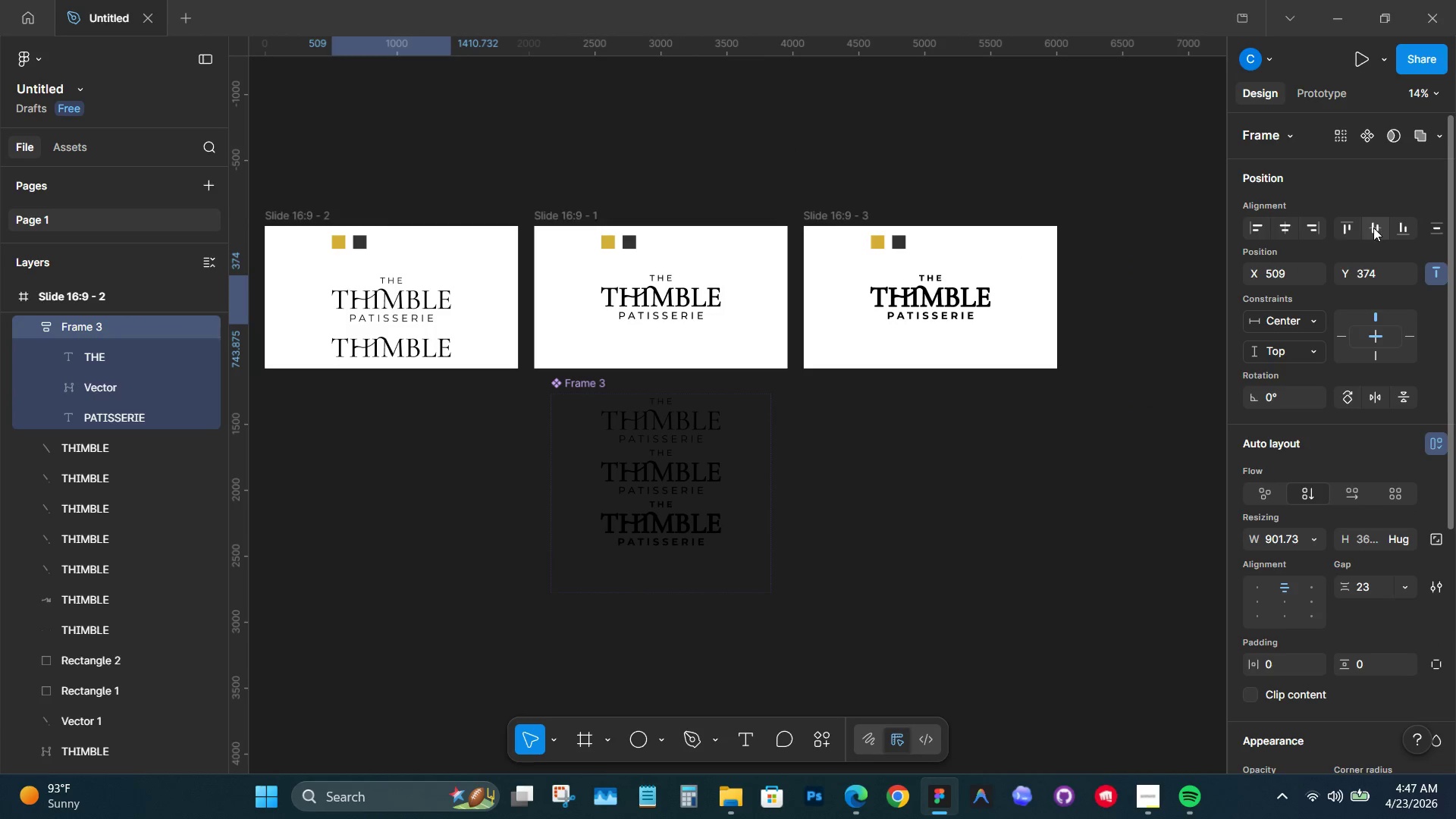 
left_click([1373, 228])
 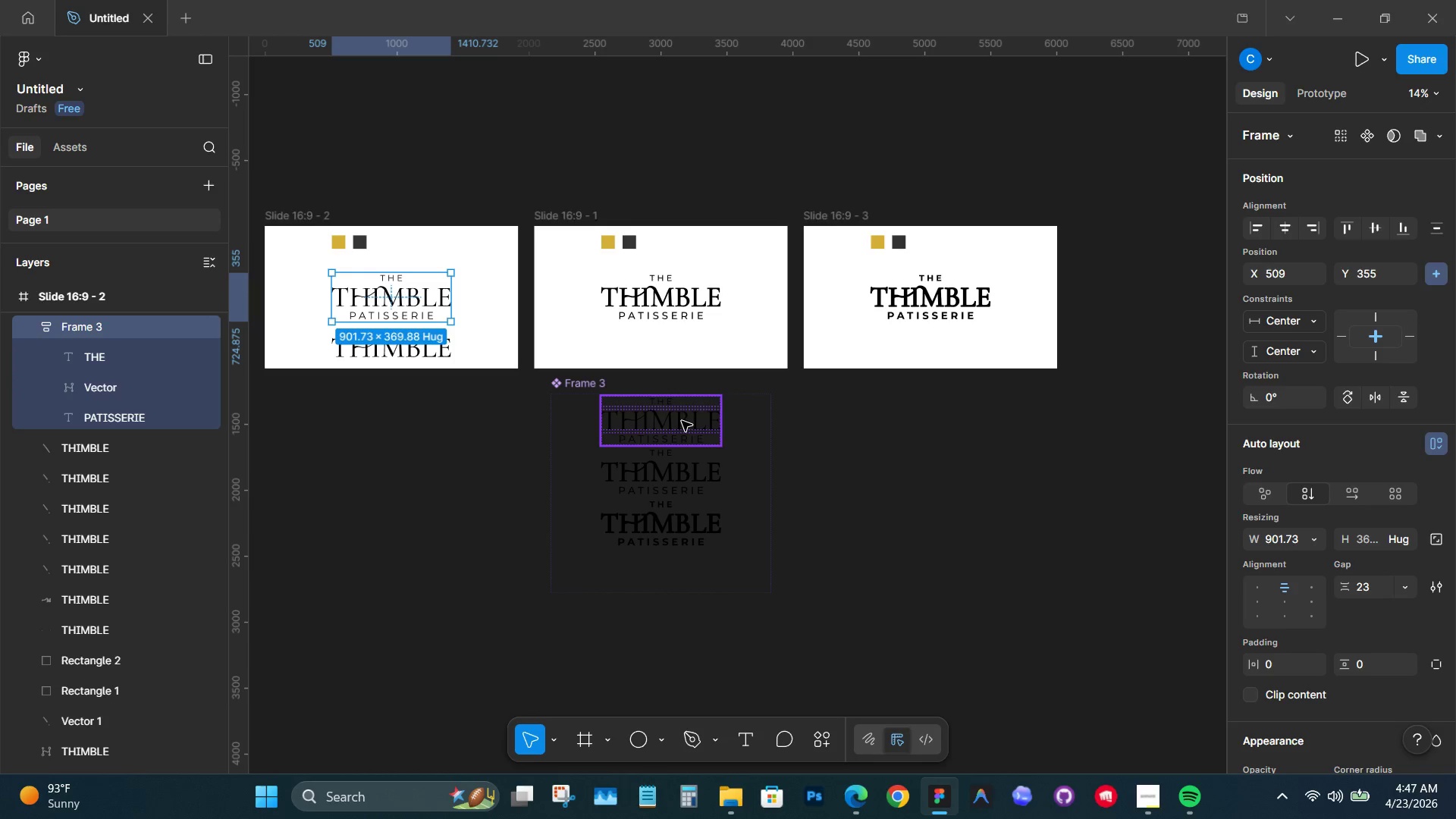 
left_click([682, 421])
 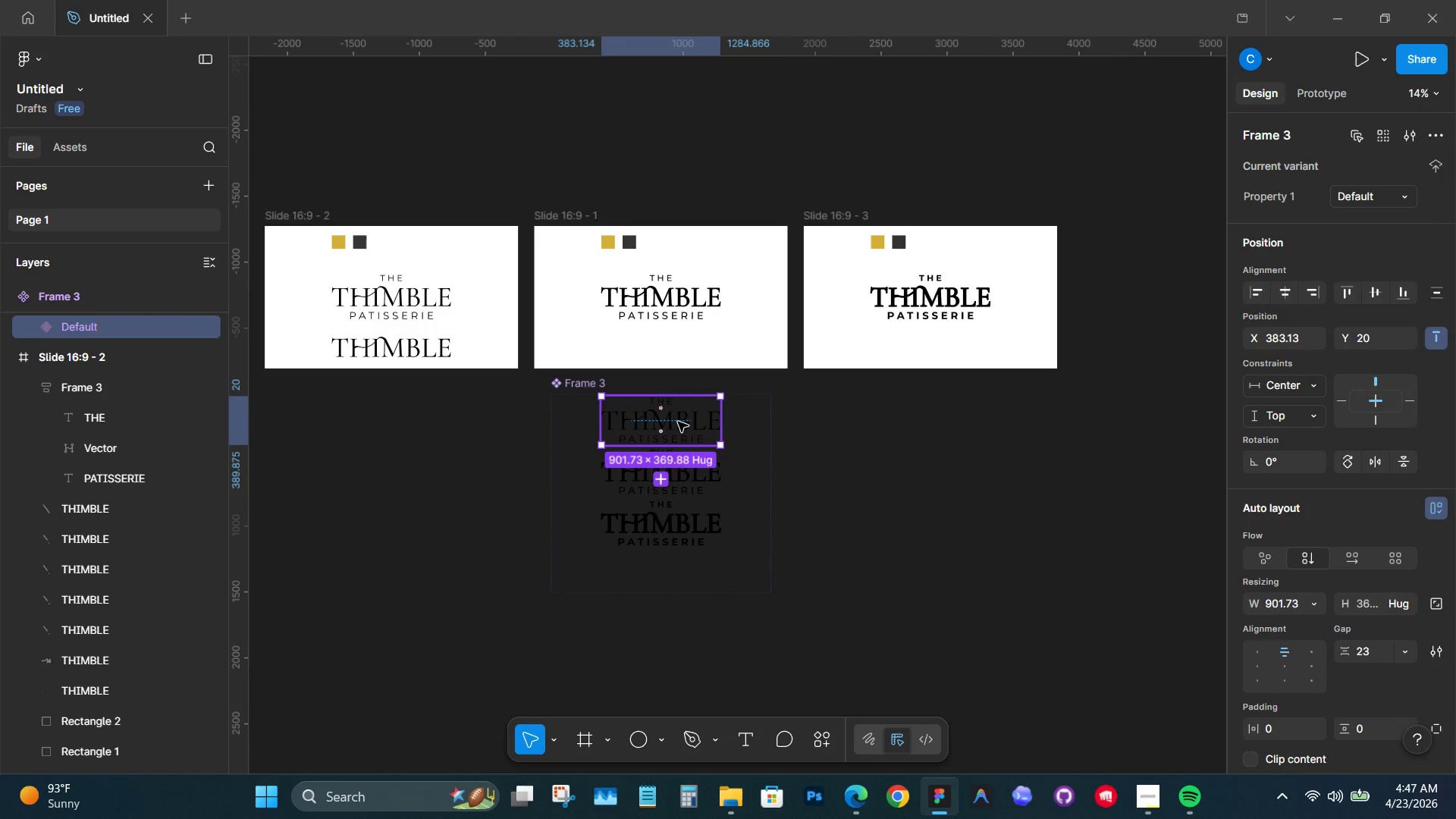 
hold_key(key=ControlLeft, duration=2.25)
scroll: coordinate [668, 408], scroll_direction: up, amount: 6.0
 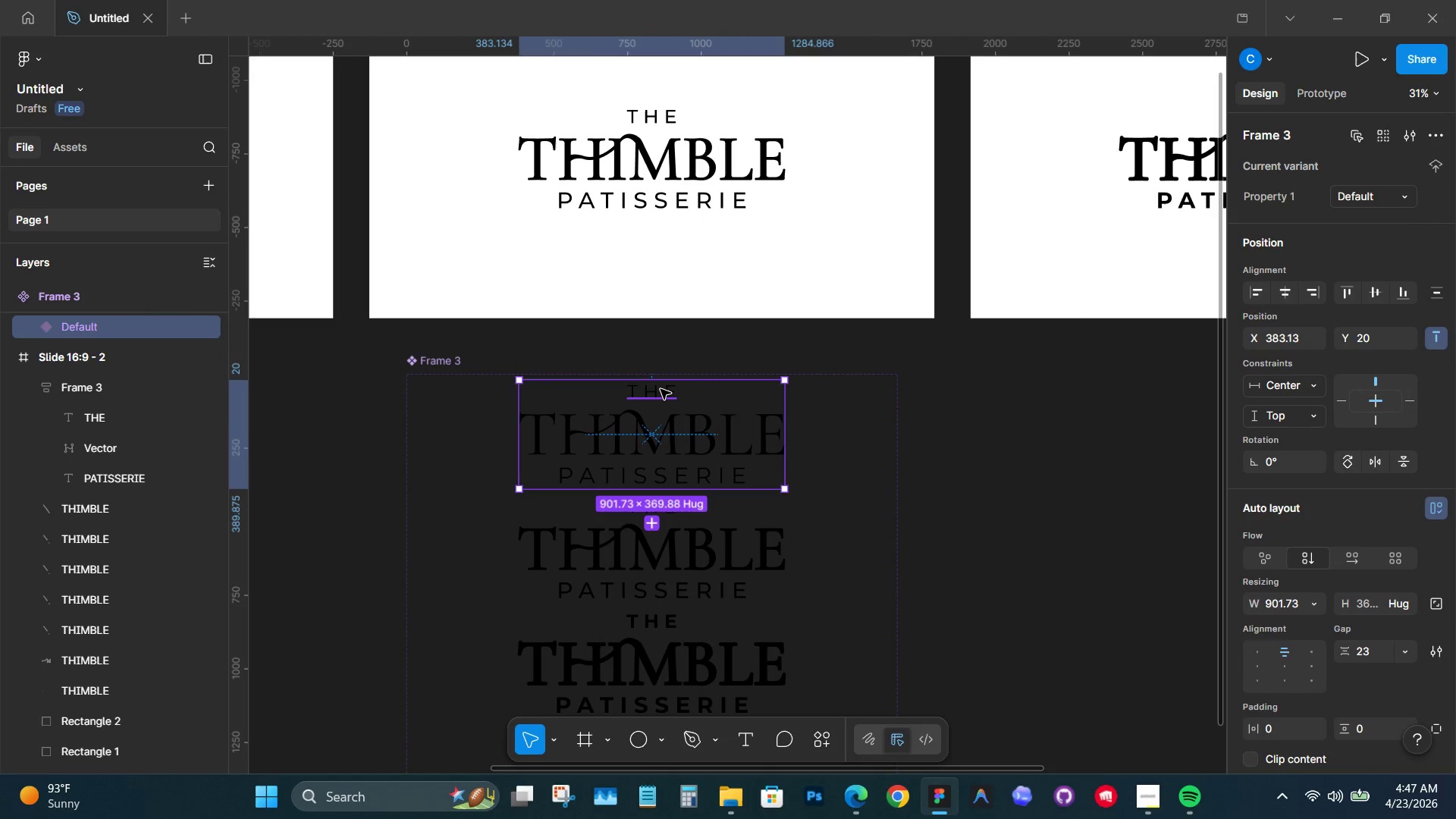 
left_click([661, 389])
 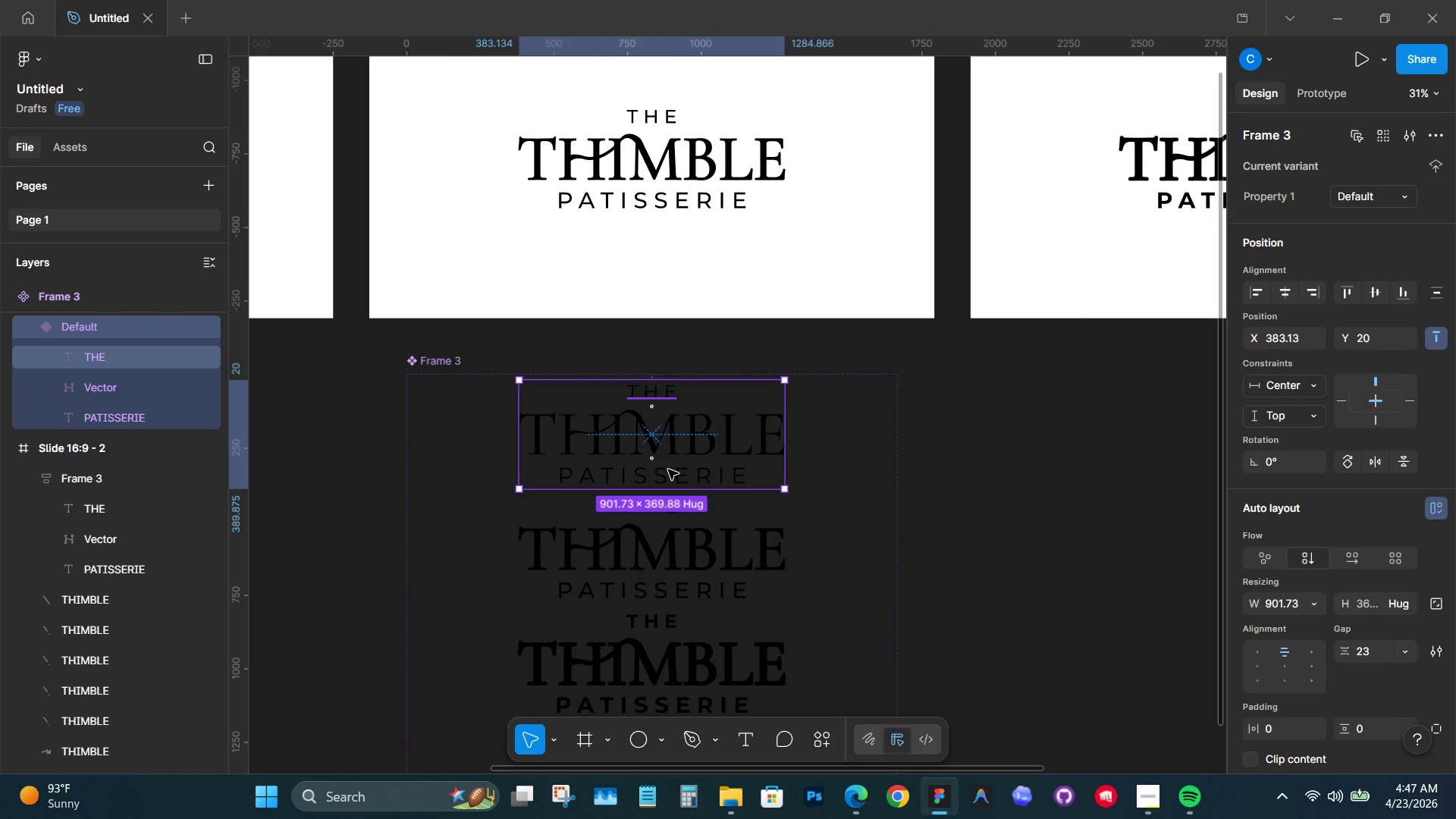 
hold_key(key=ShiftLeft, duration=0.83)
left_click([668, 472])
 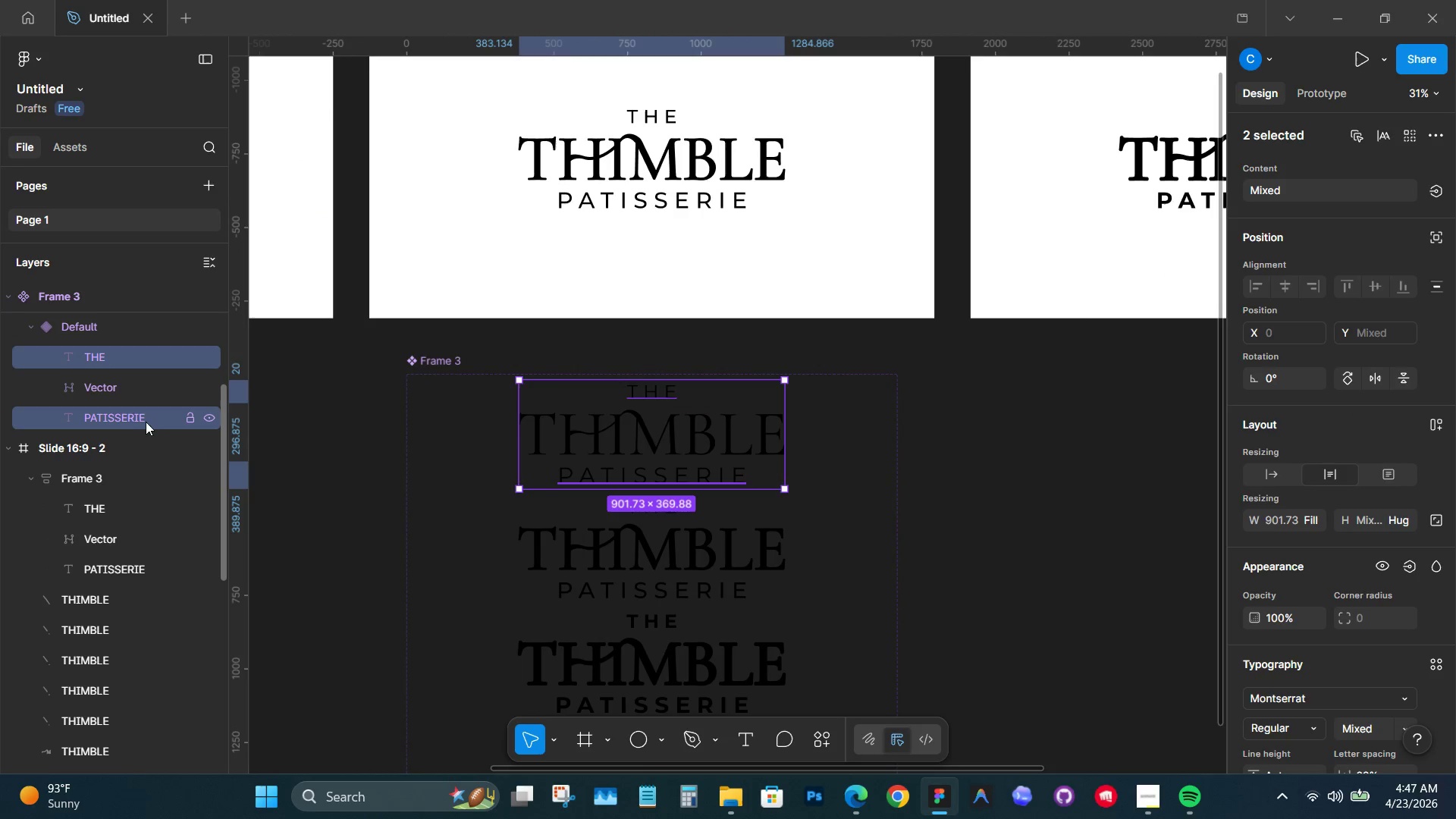 
left_click([118, 355])
 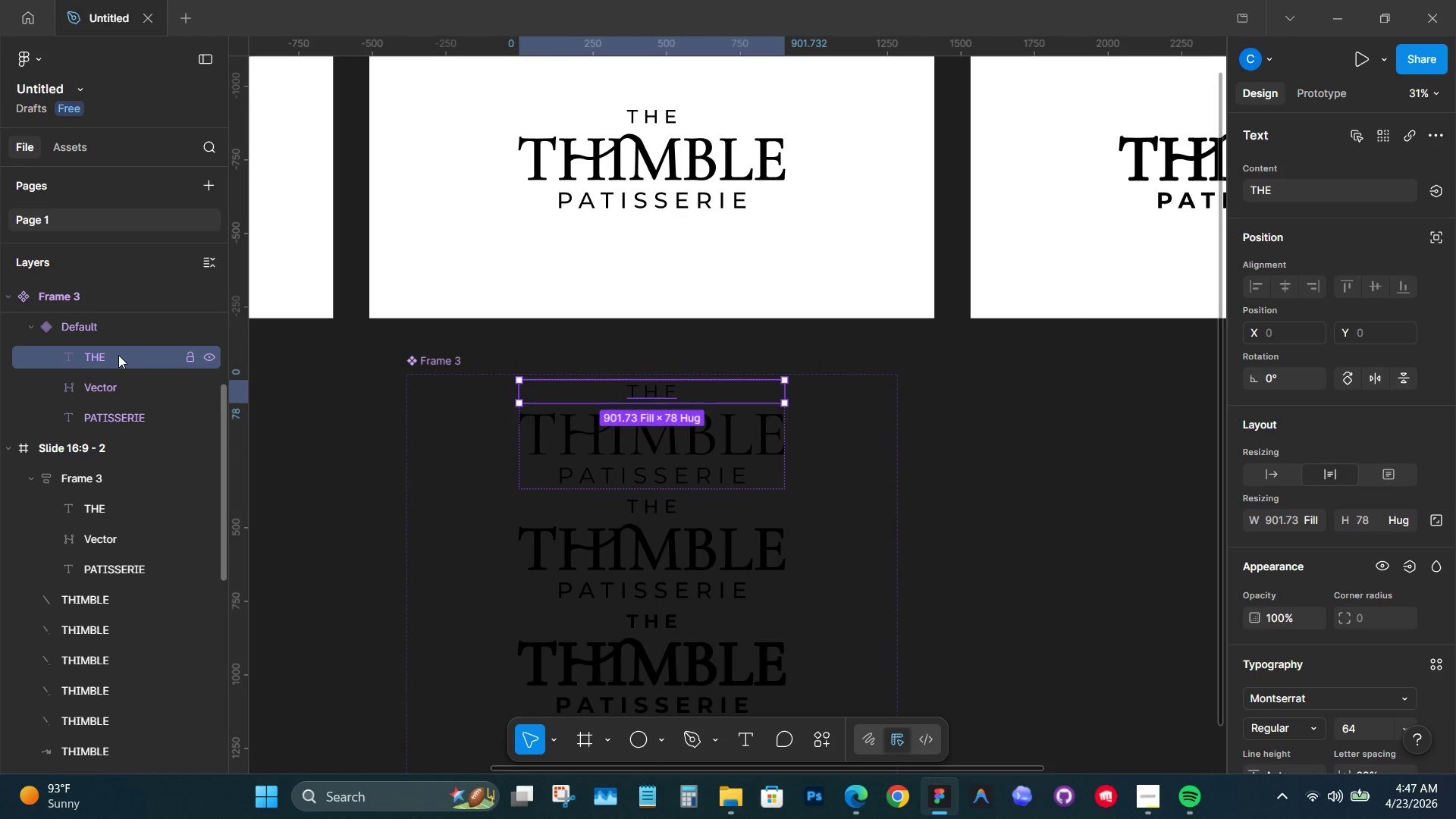 
right_click([118, 355])
 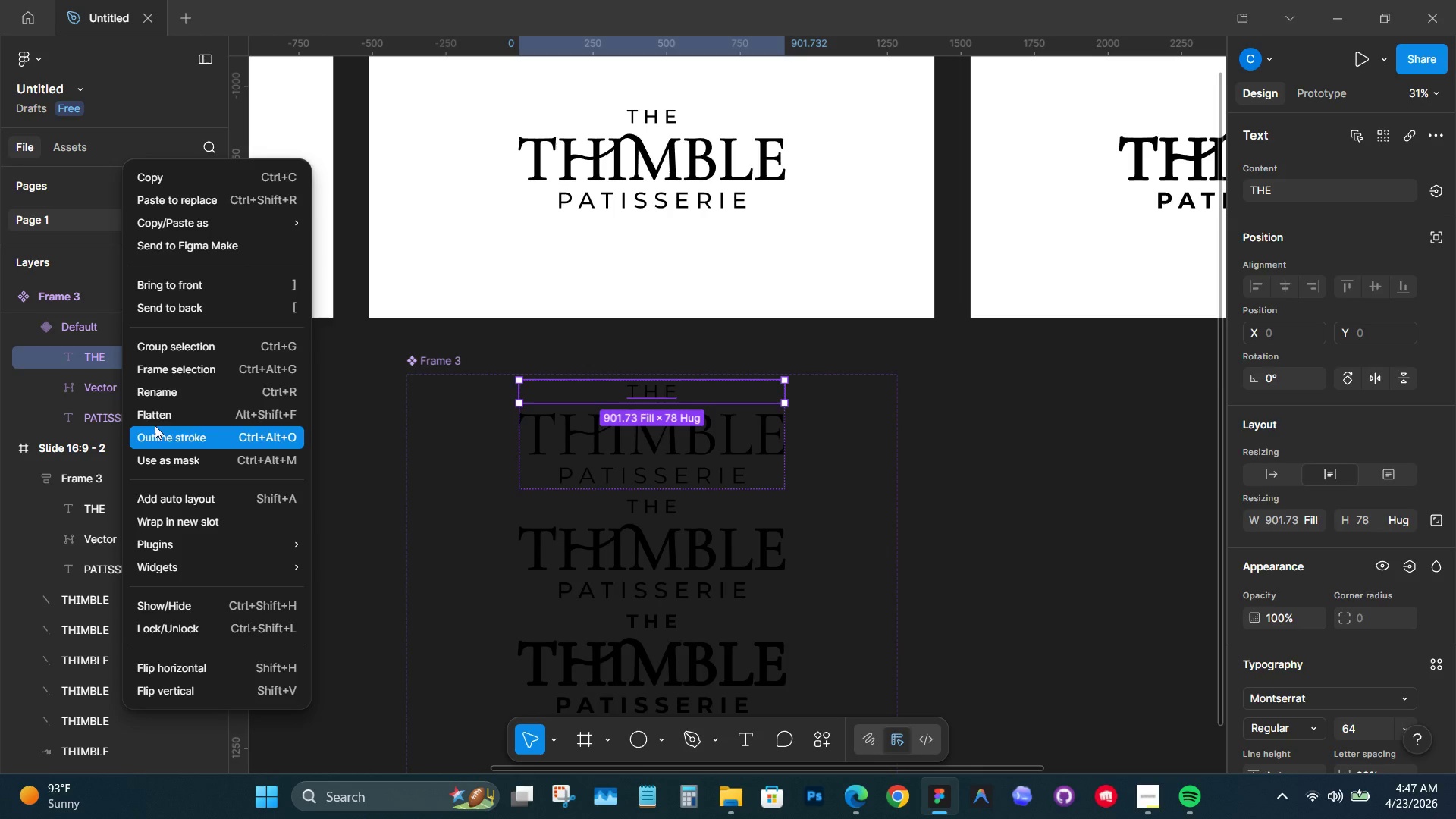 
left_click([157, 419])
 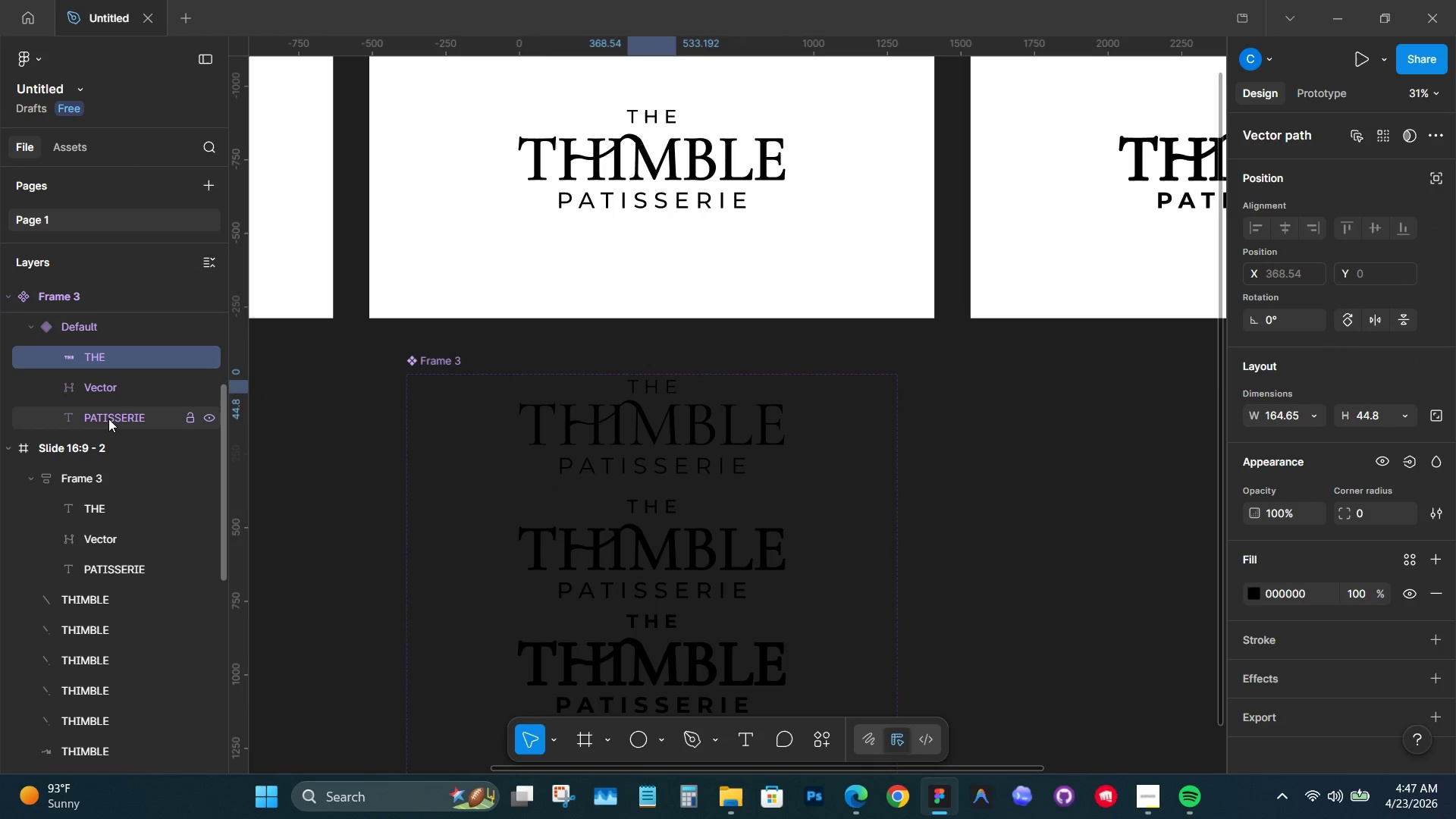 
left_click([105, 415])
 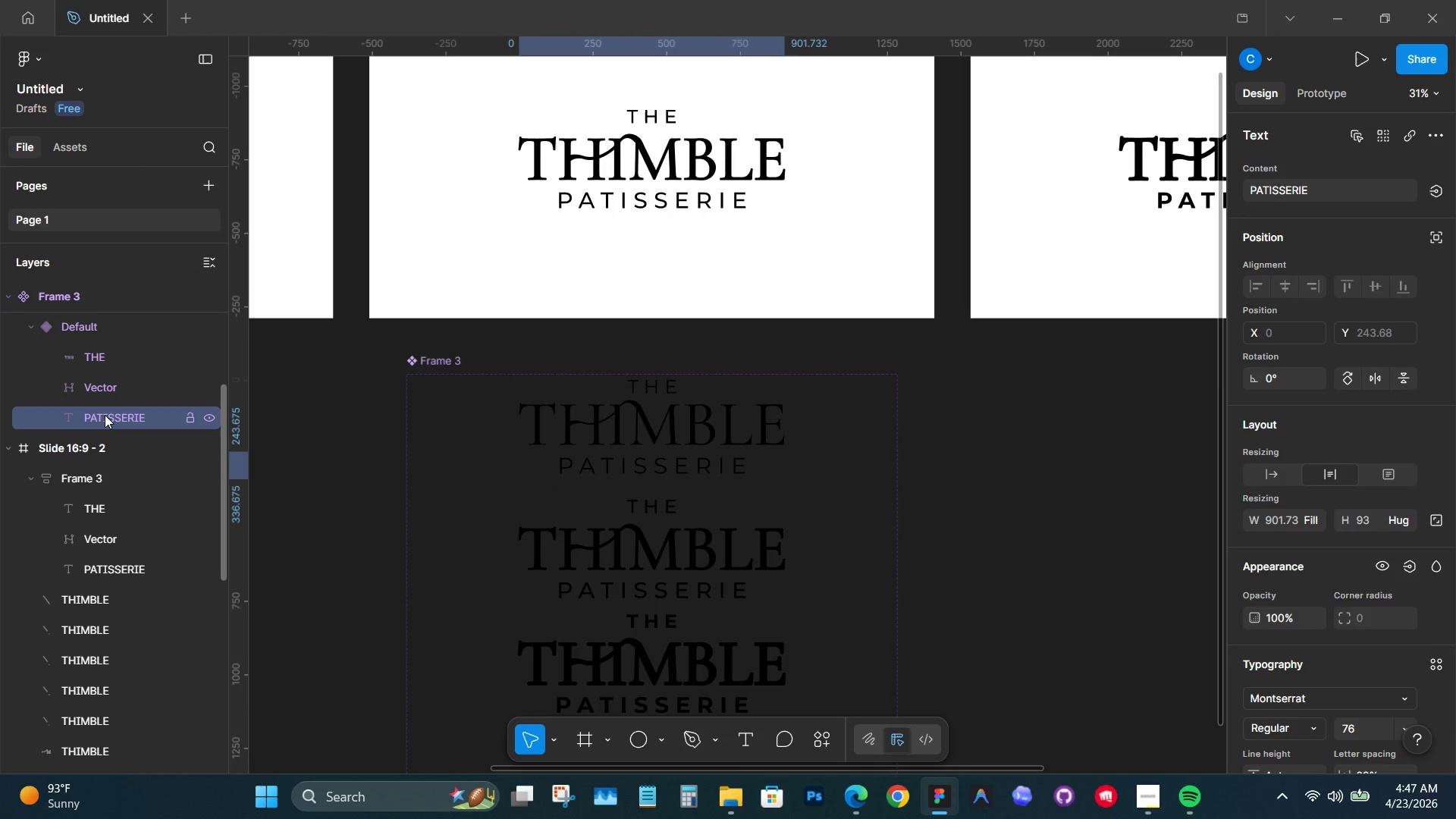 
right_click([105, 415])
 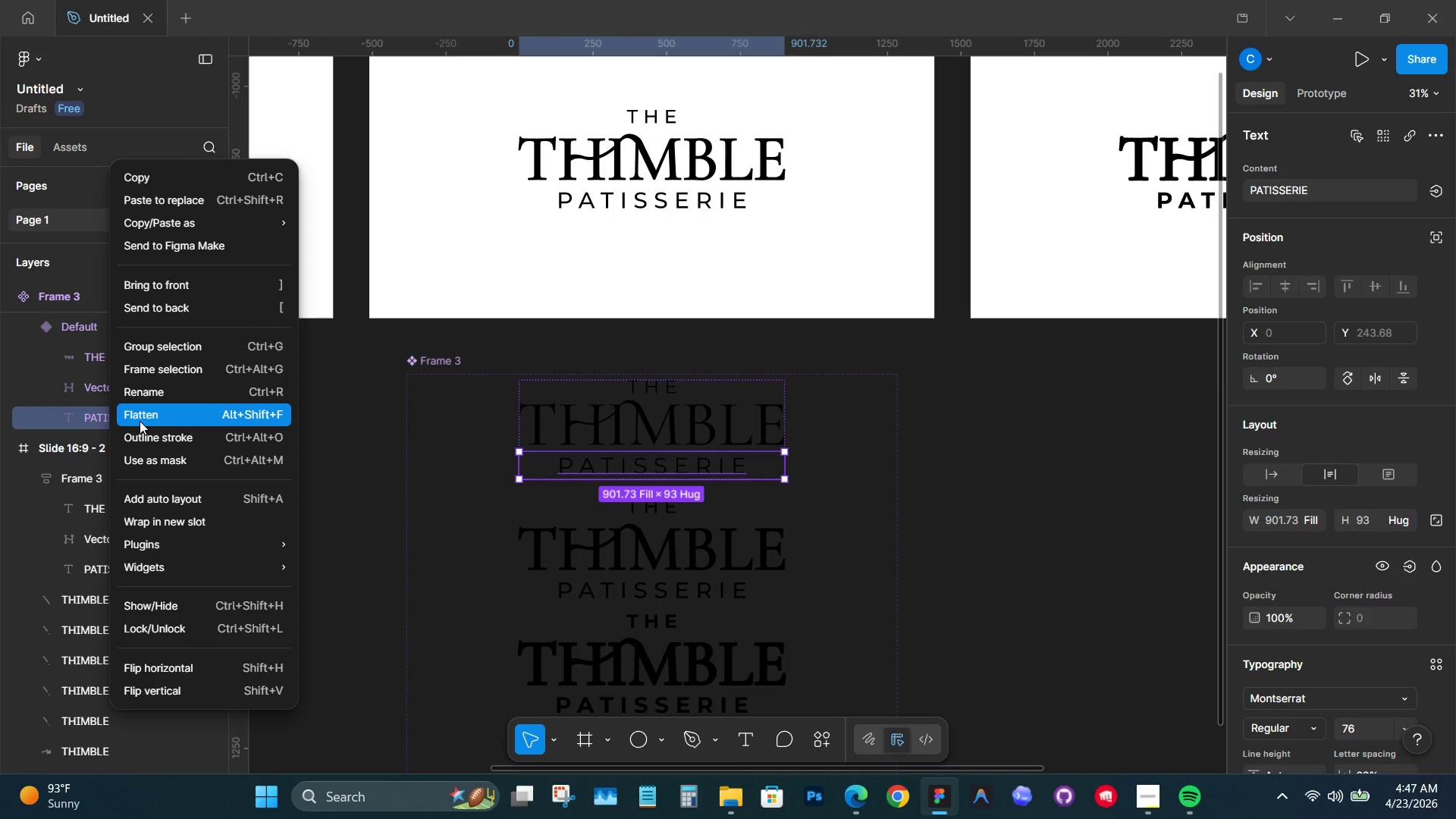 
left_click([140, 421])
 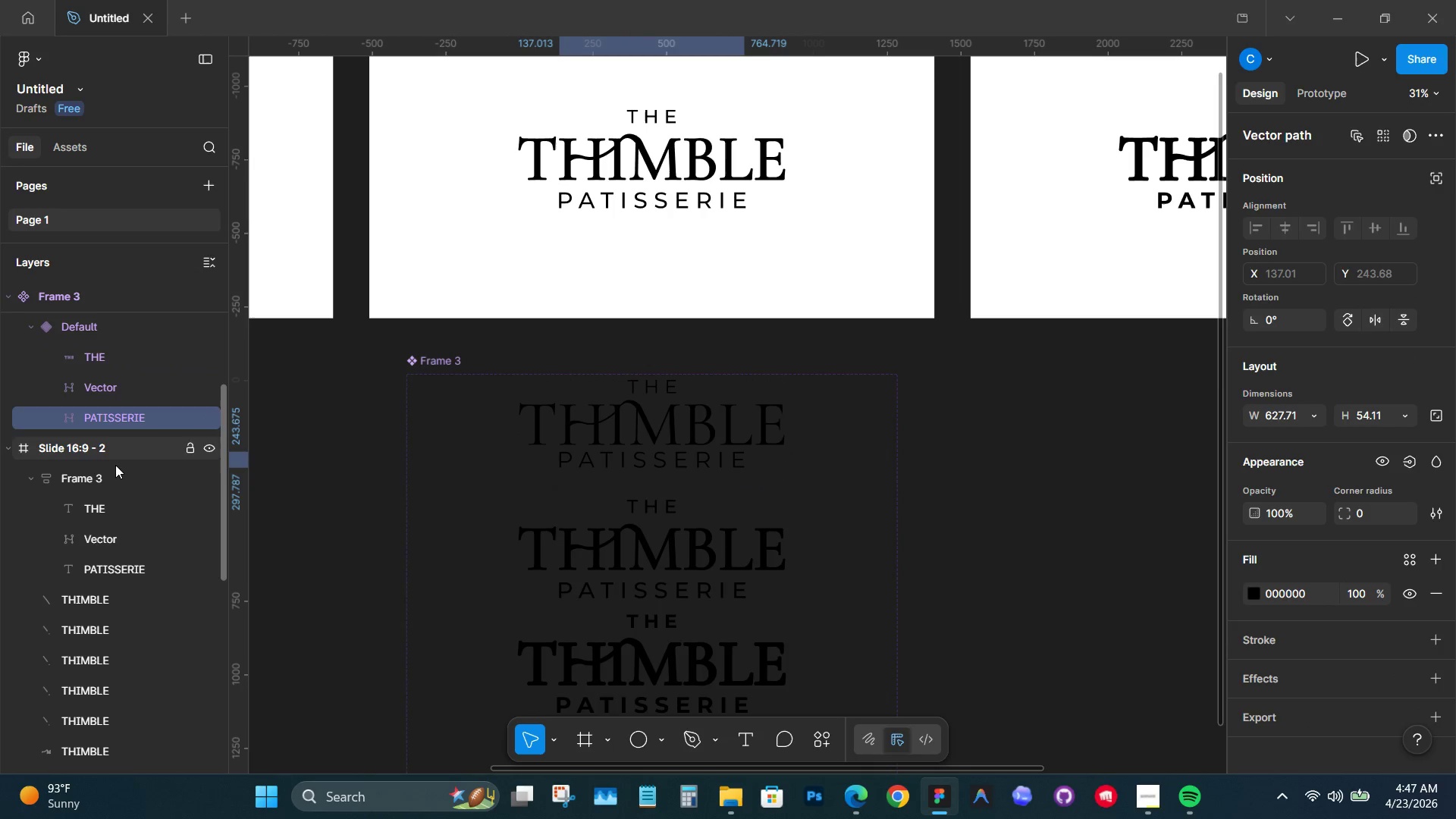 
left_click([108, 503])
 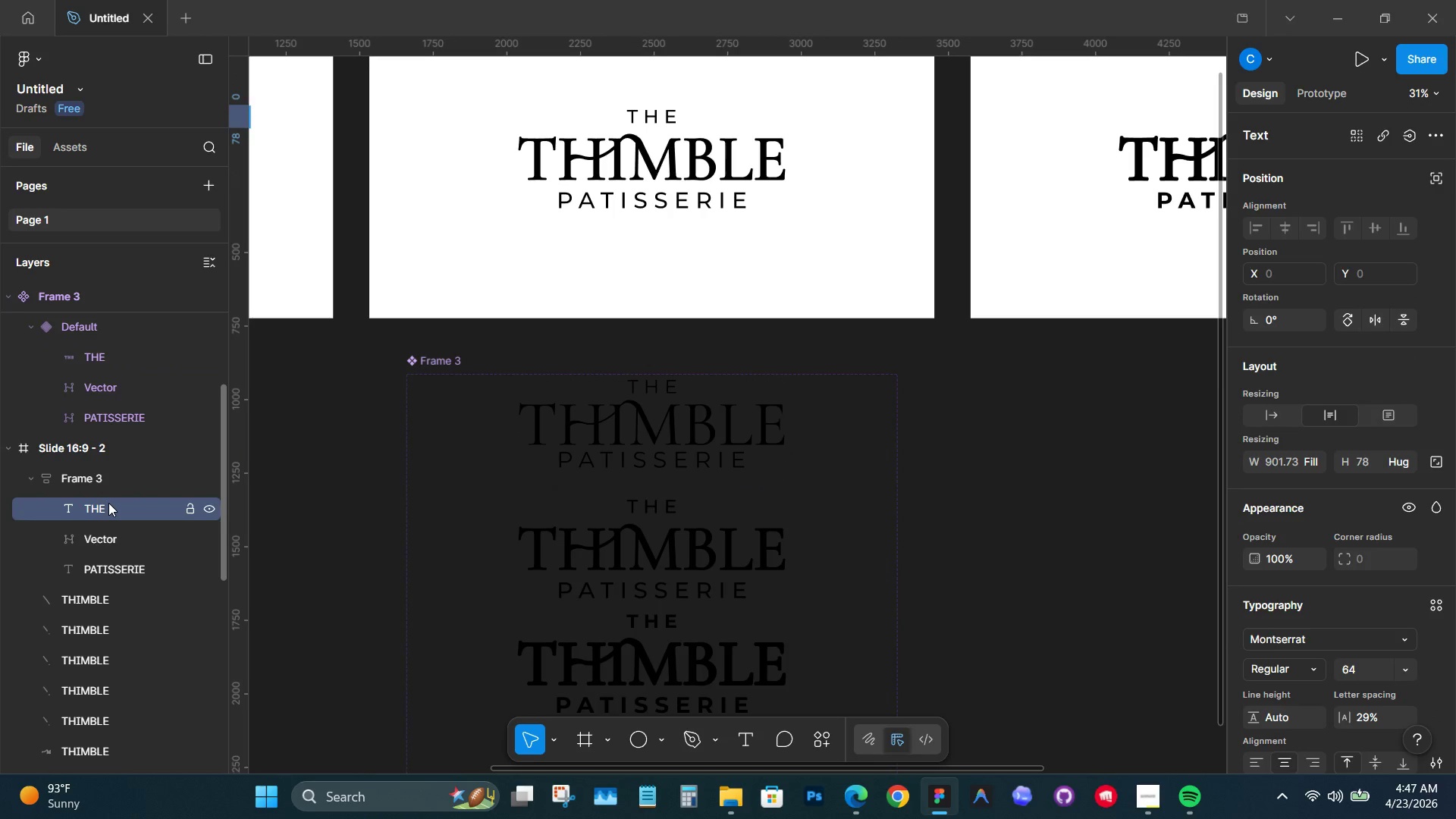 
right_click([108, 503])
 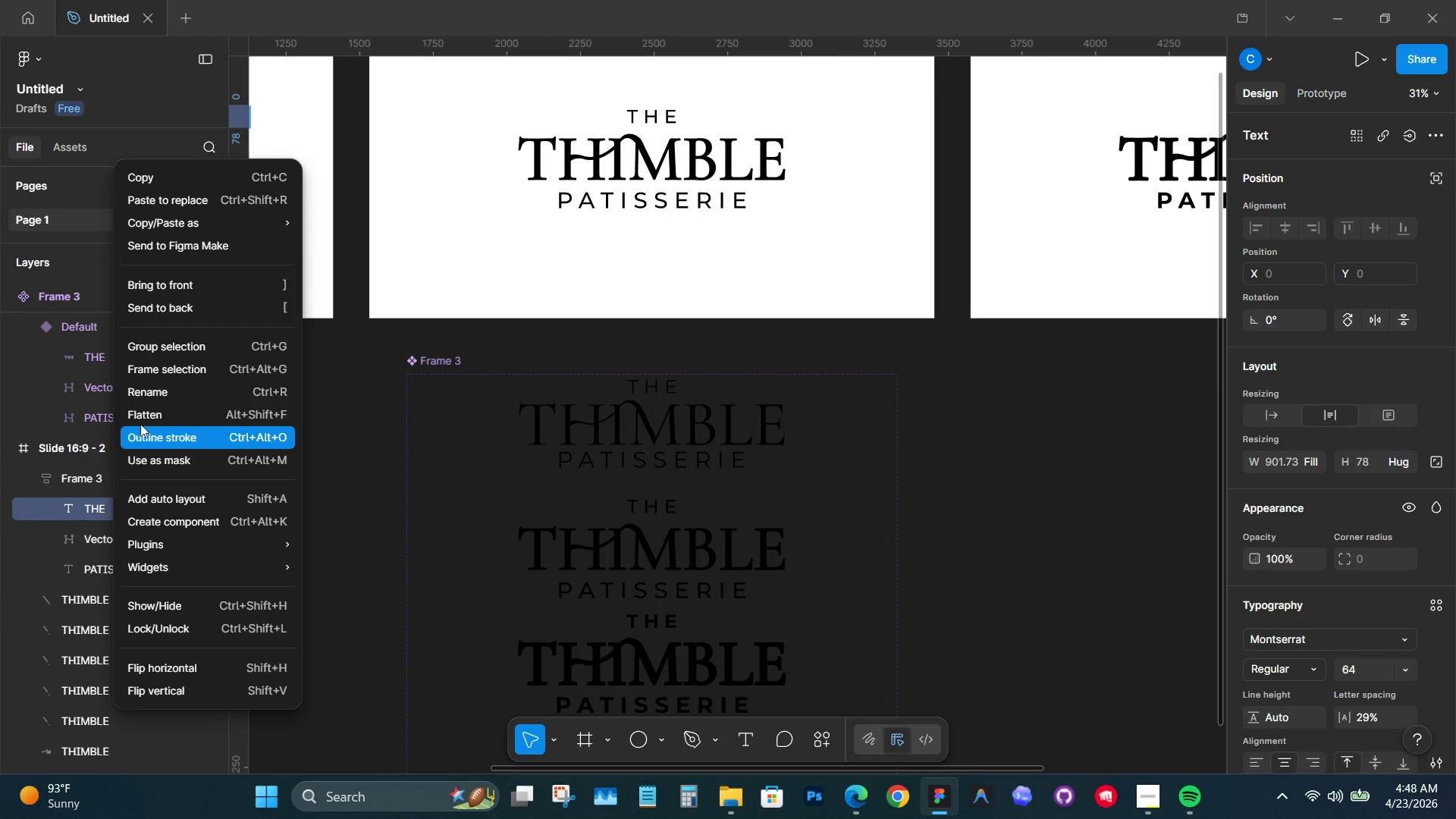 
left_click([144, 415])
 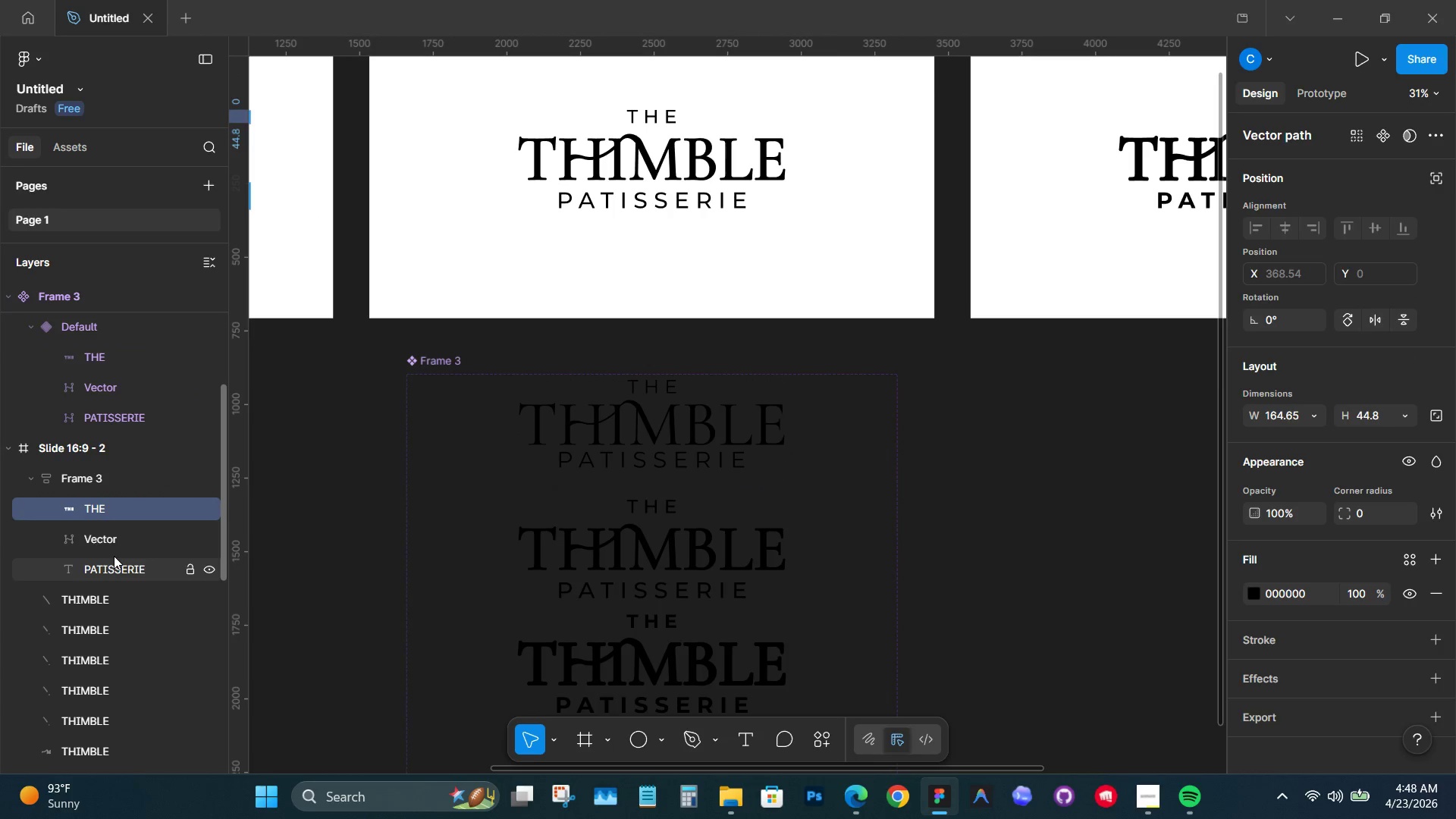 
left_click([115, 558])
 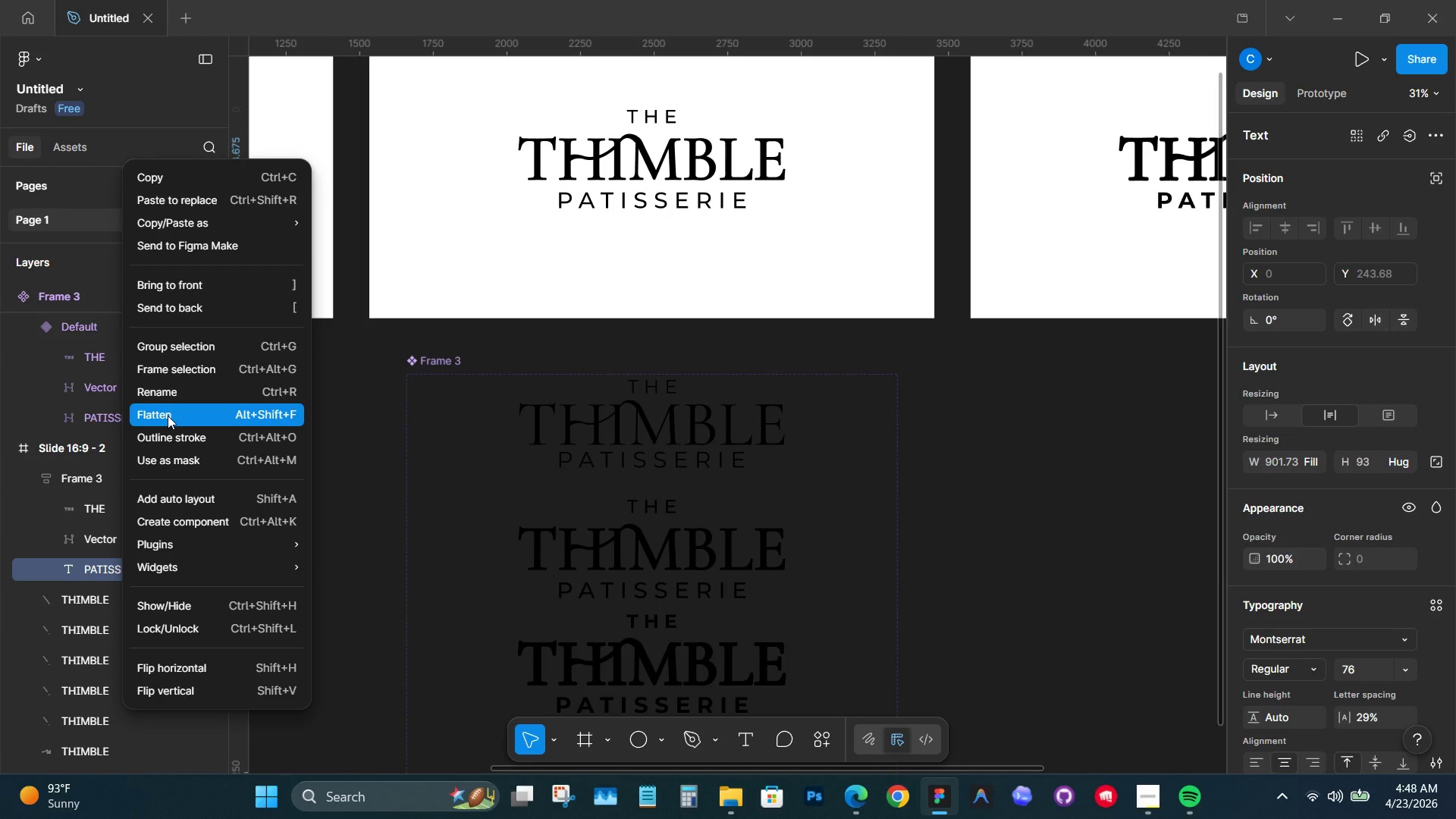 
left_click([168, 416])
 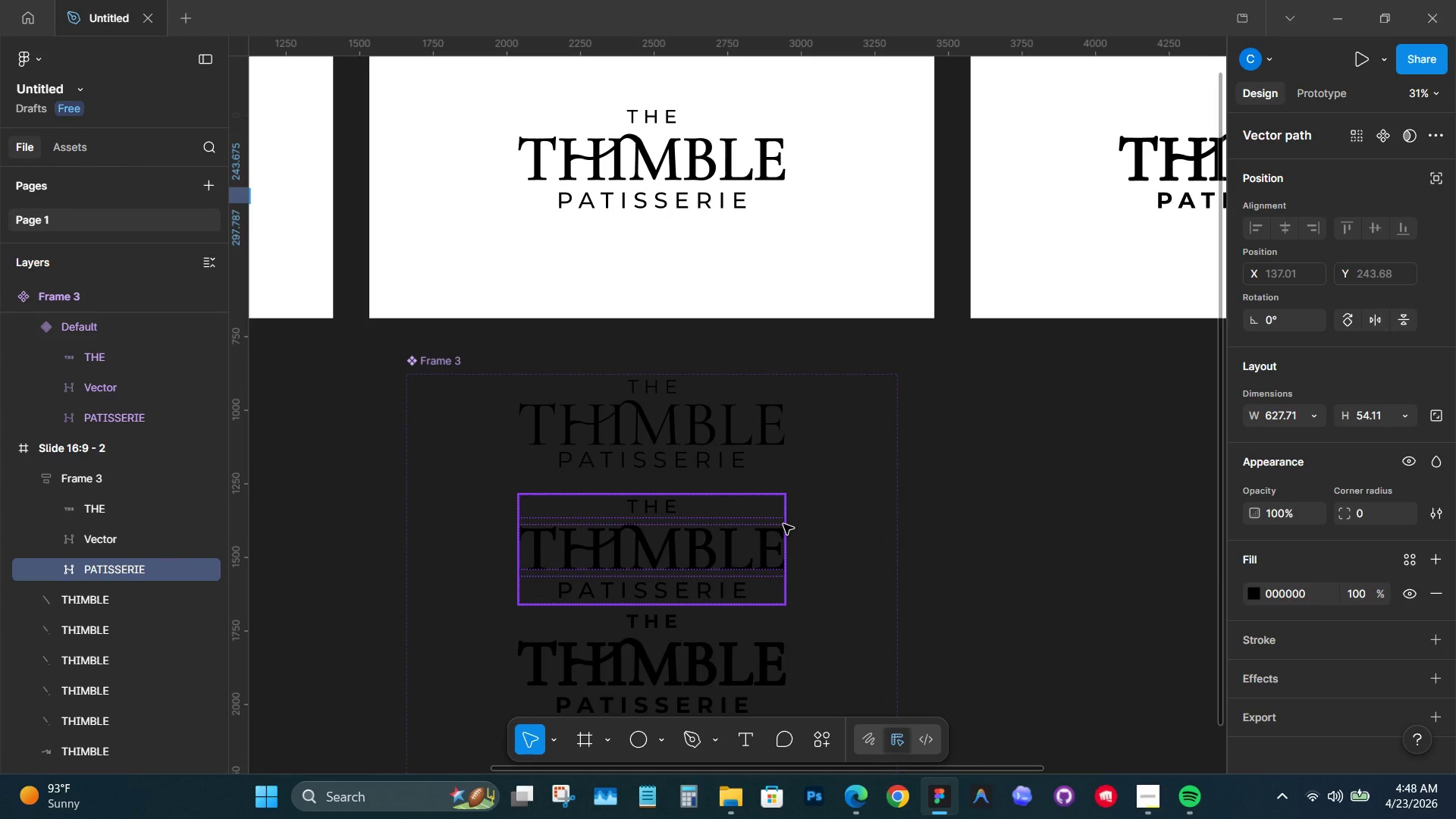 
key(Control+Z)
 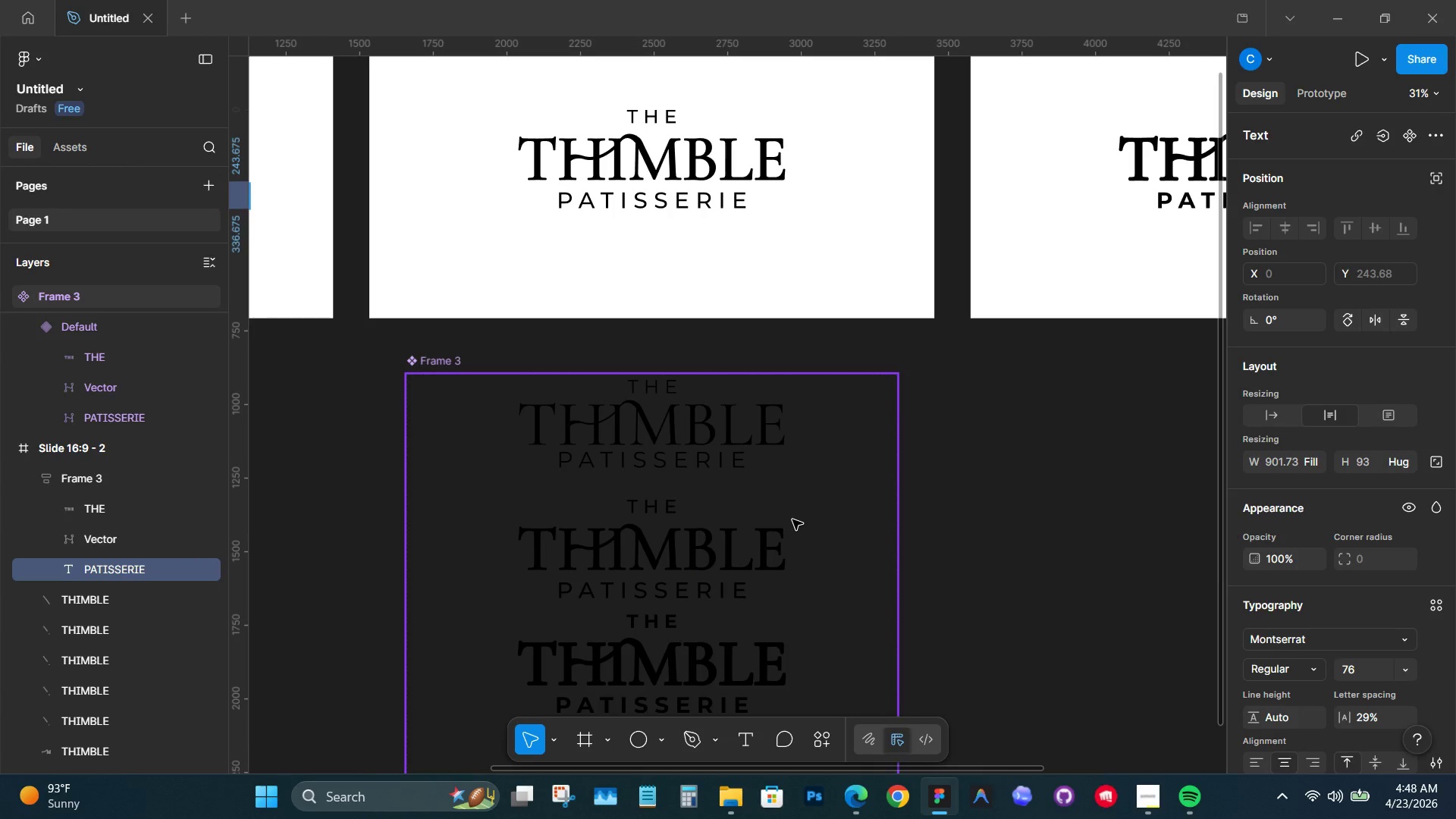 
key(Control+Z)
 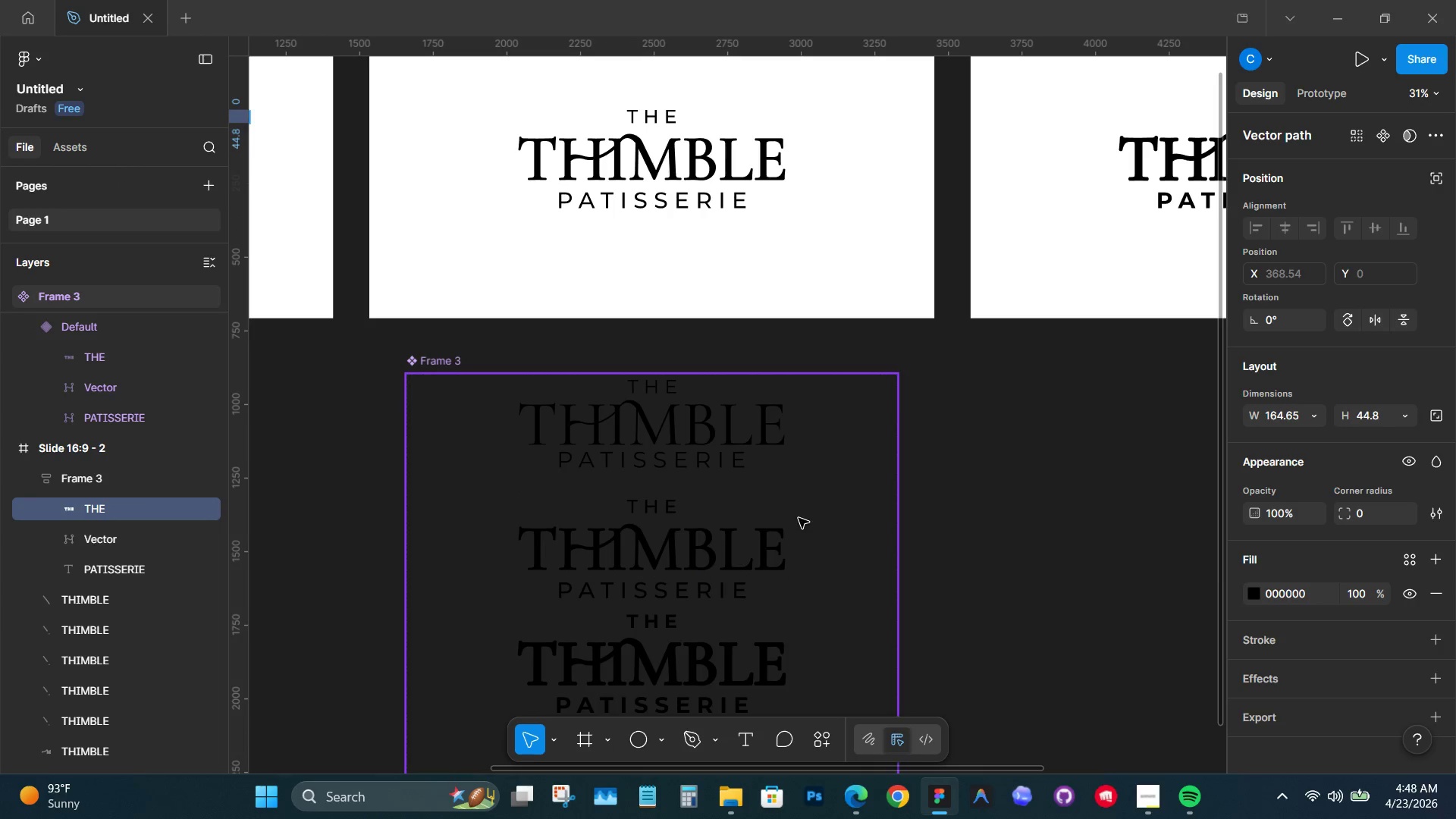 
key(Control+Z)
 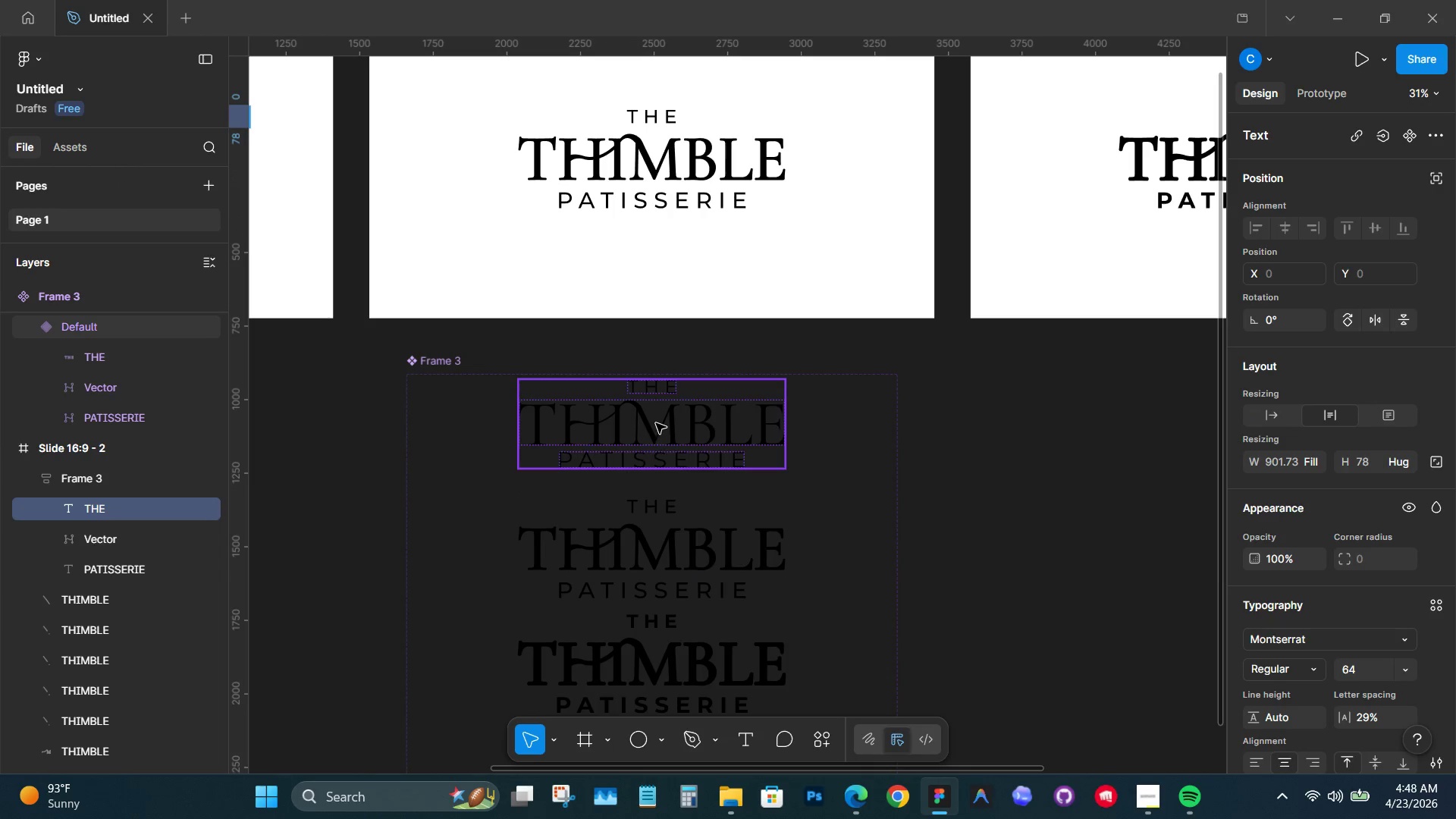 
hold_key(key=ControlLeft, duration=0.73)
left_click([658, 391])
 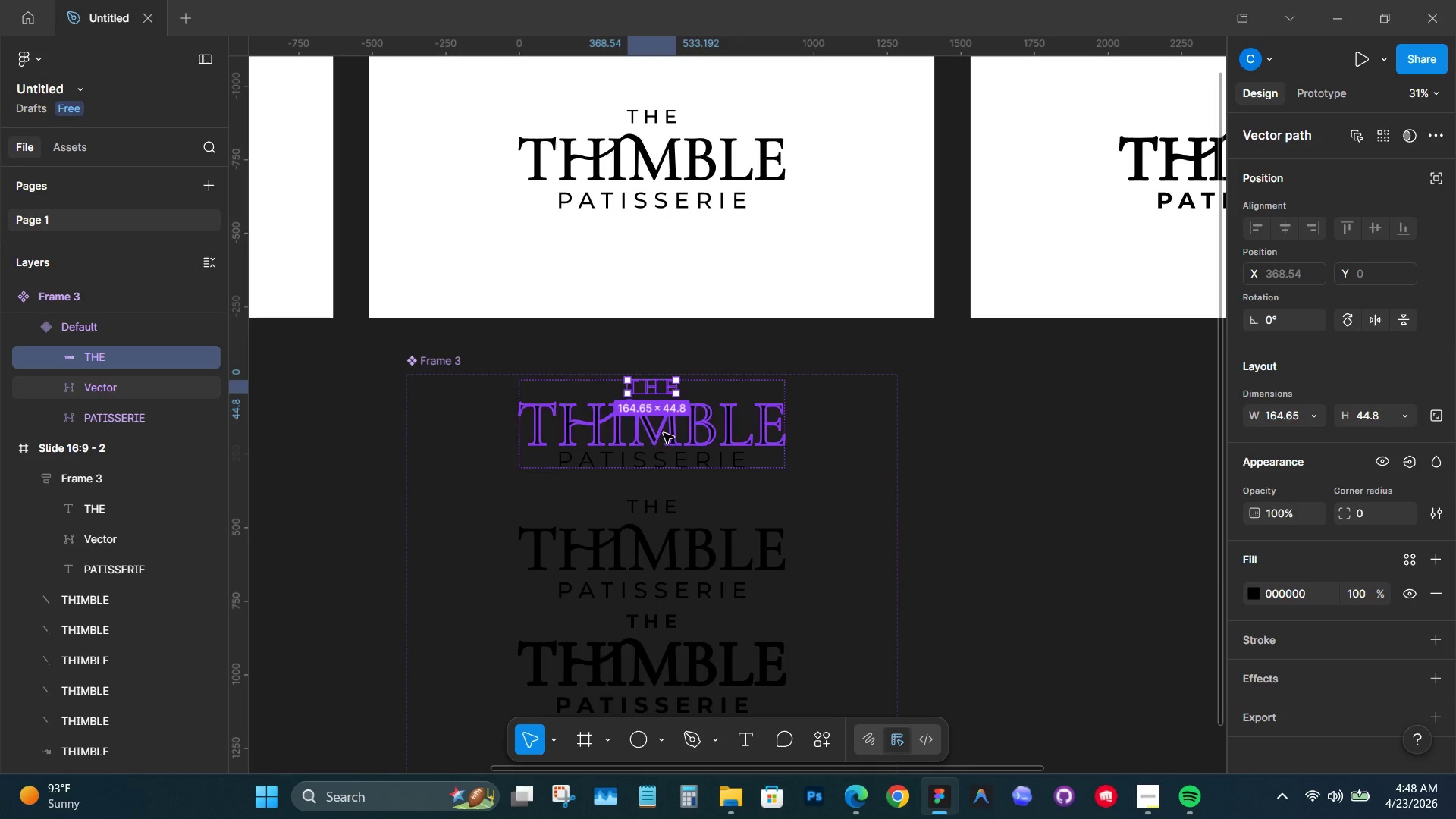 
hold_key(key=ControlLeft, duration=0.88)
left_click([666, 466])
 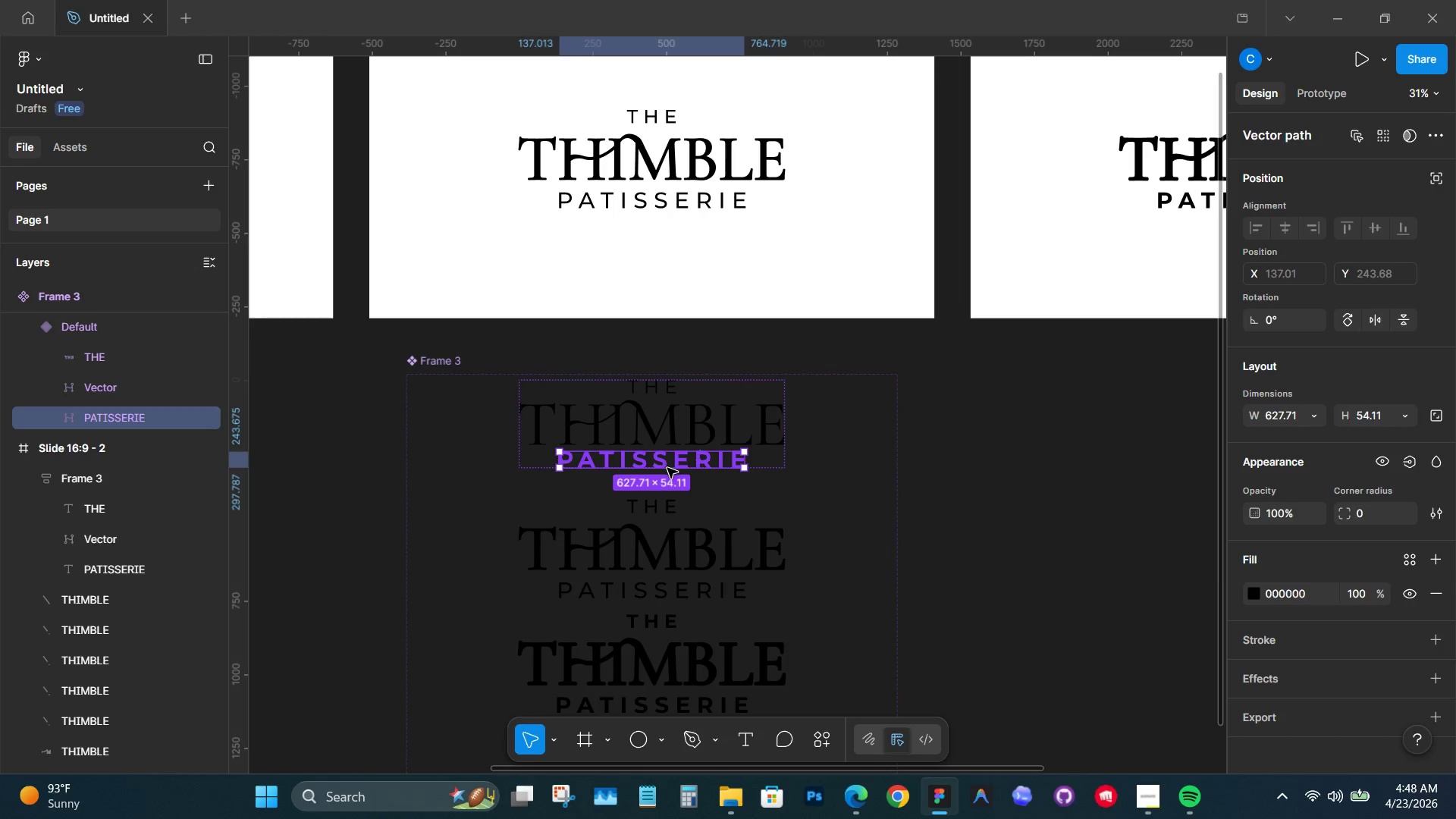 
hold_key(key=ControlLeft, duration=0.77)
 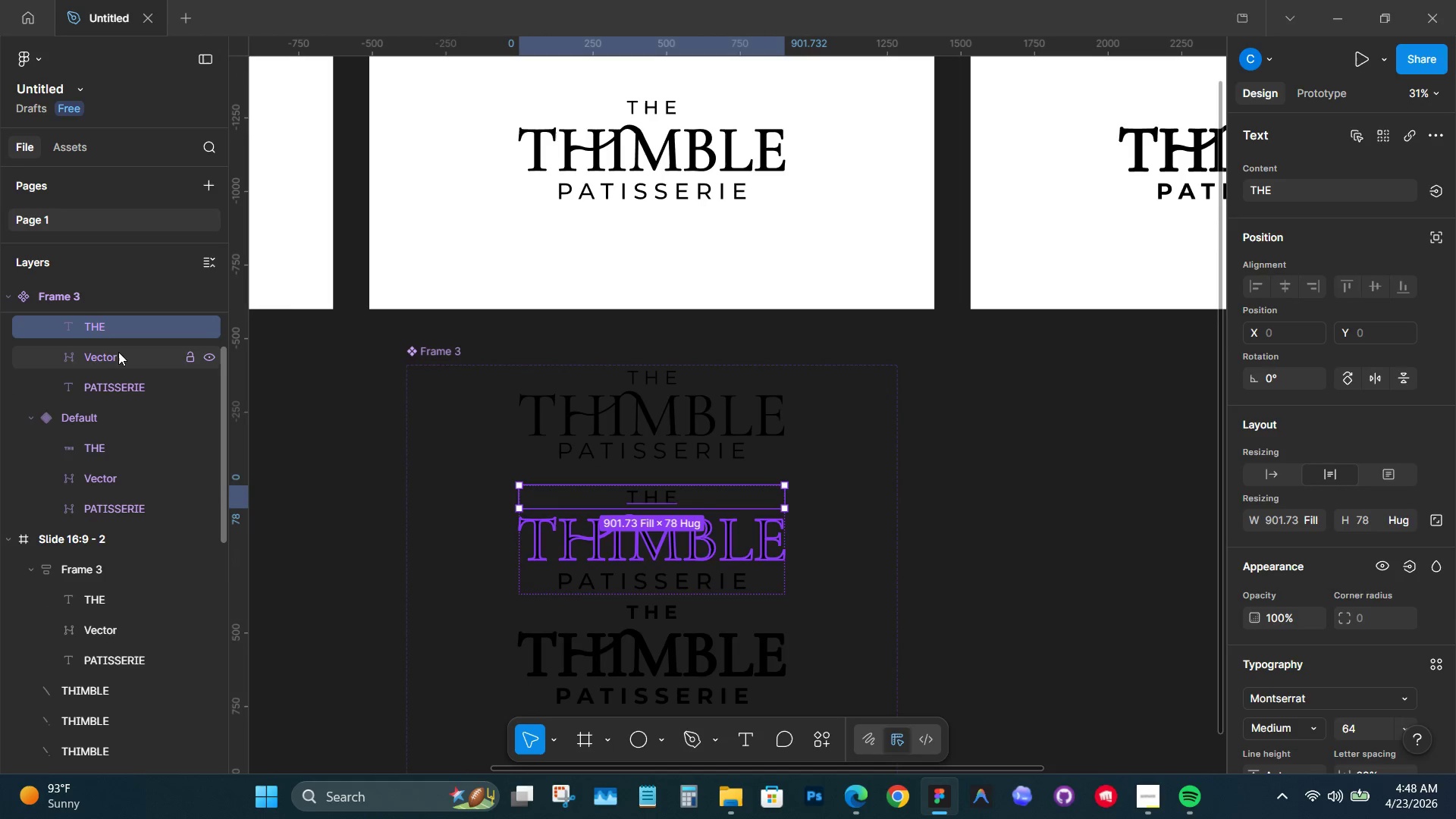 
scroll: coordinate [667, 468], scroll_direction: down, amount: 1.0
 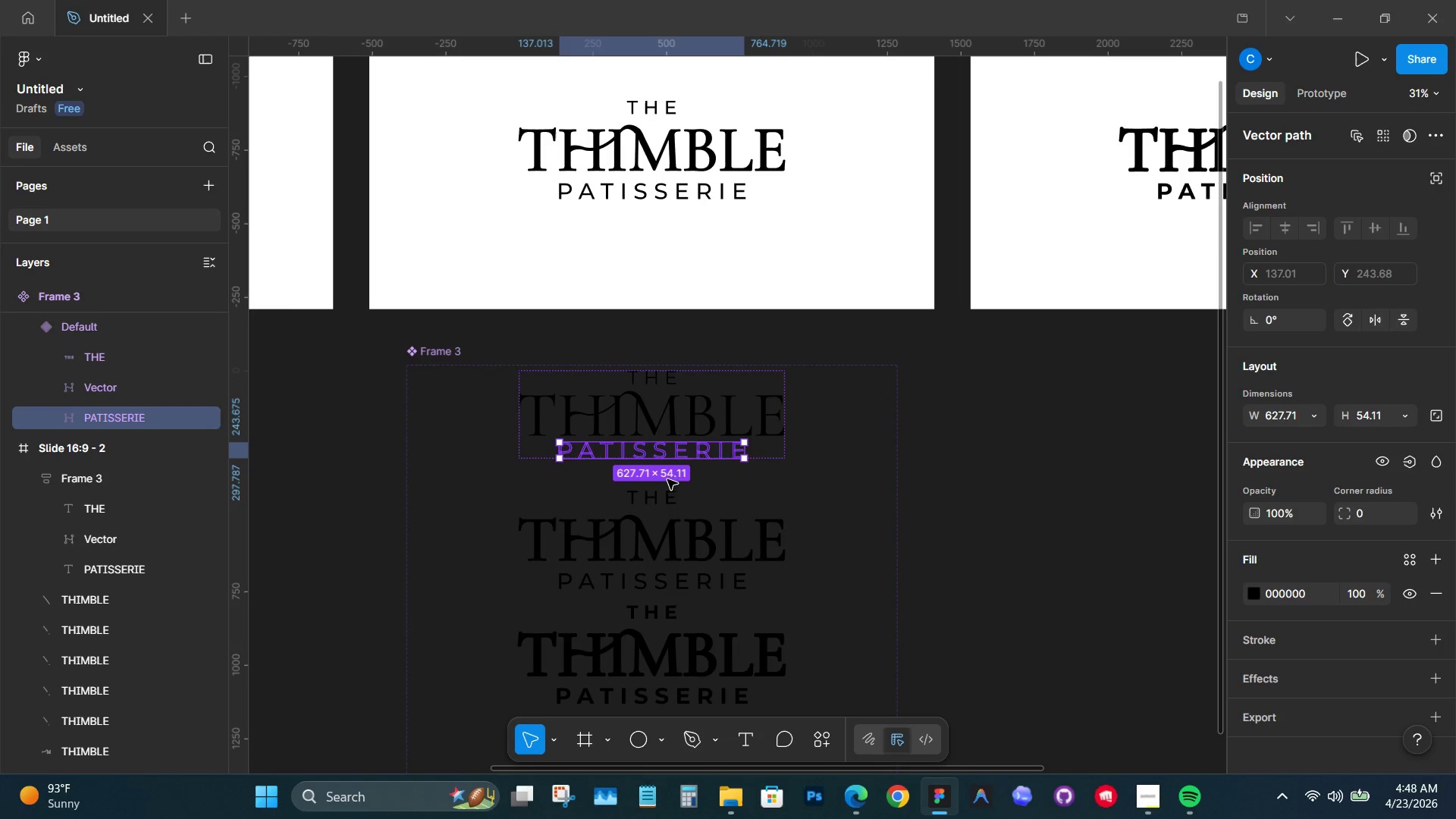 
left_click([665, 494])
 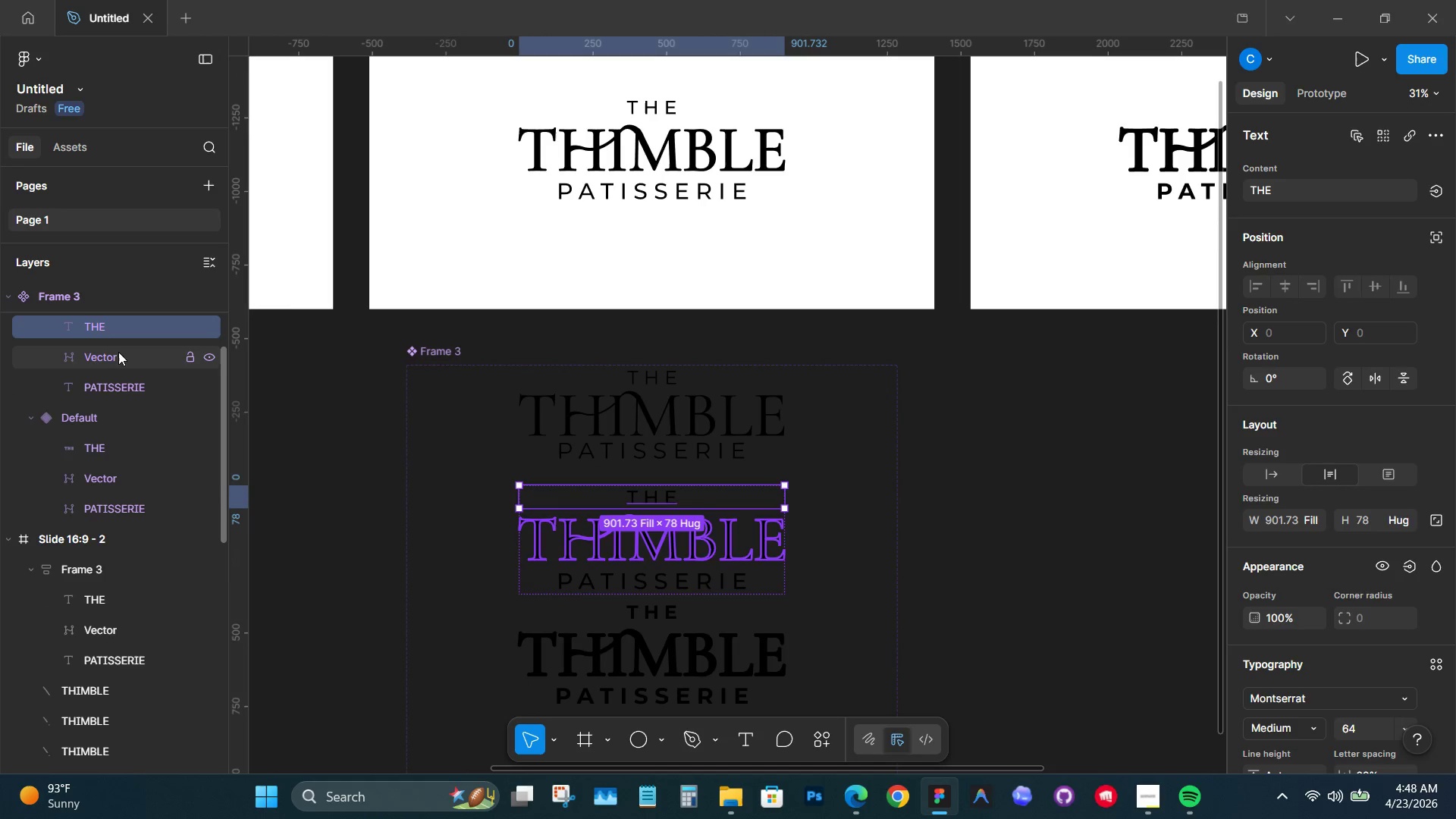 
right_click([121, 328])
 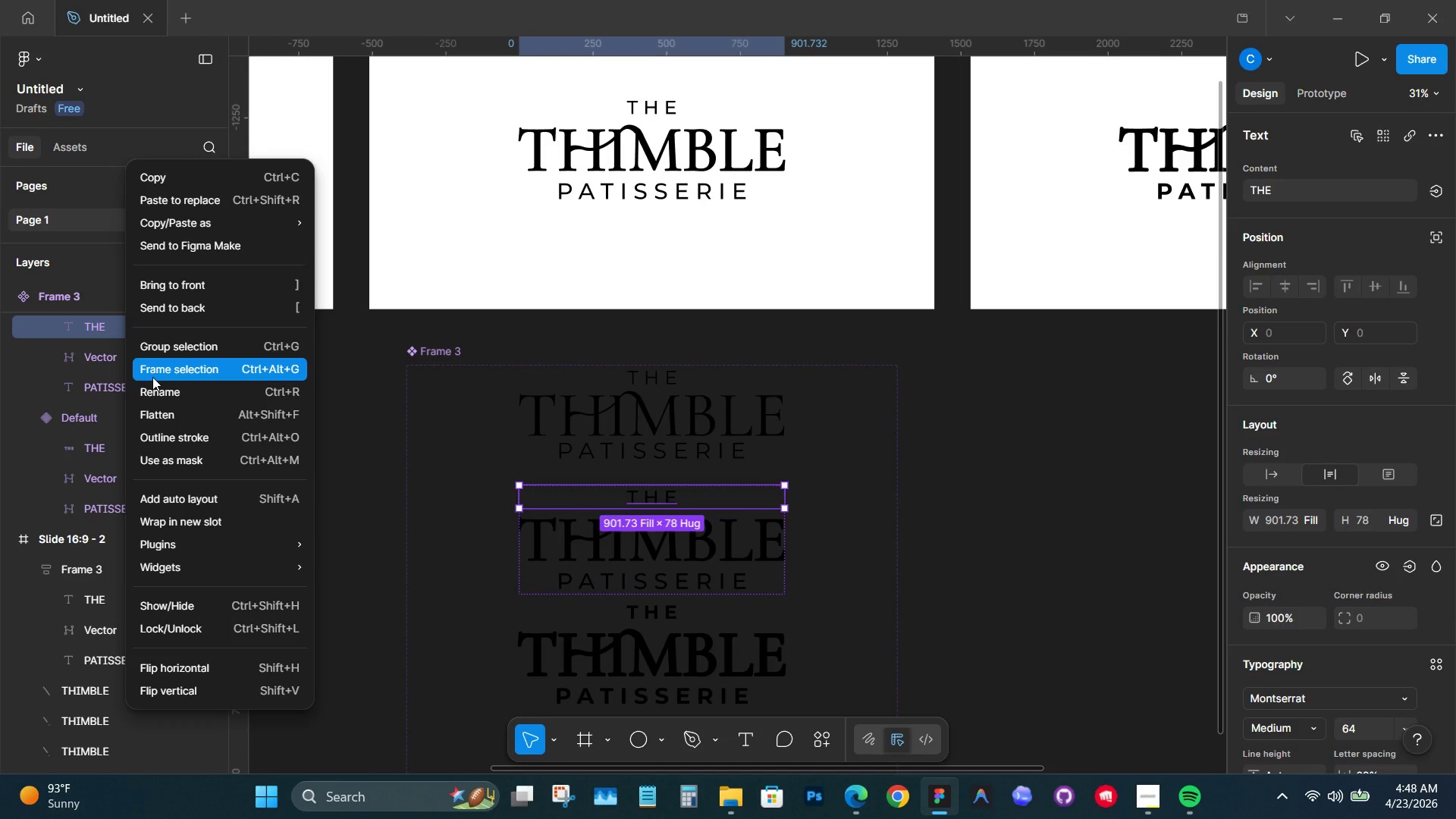 
left_click([165, 414])
 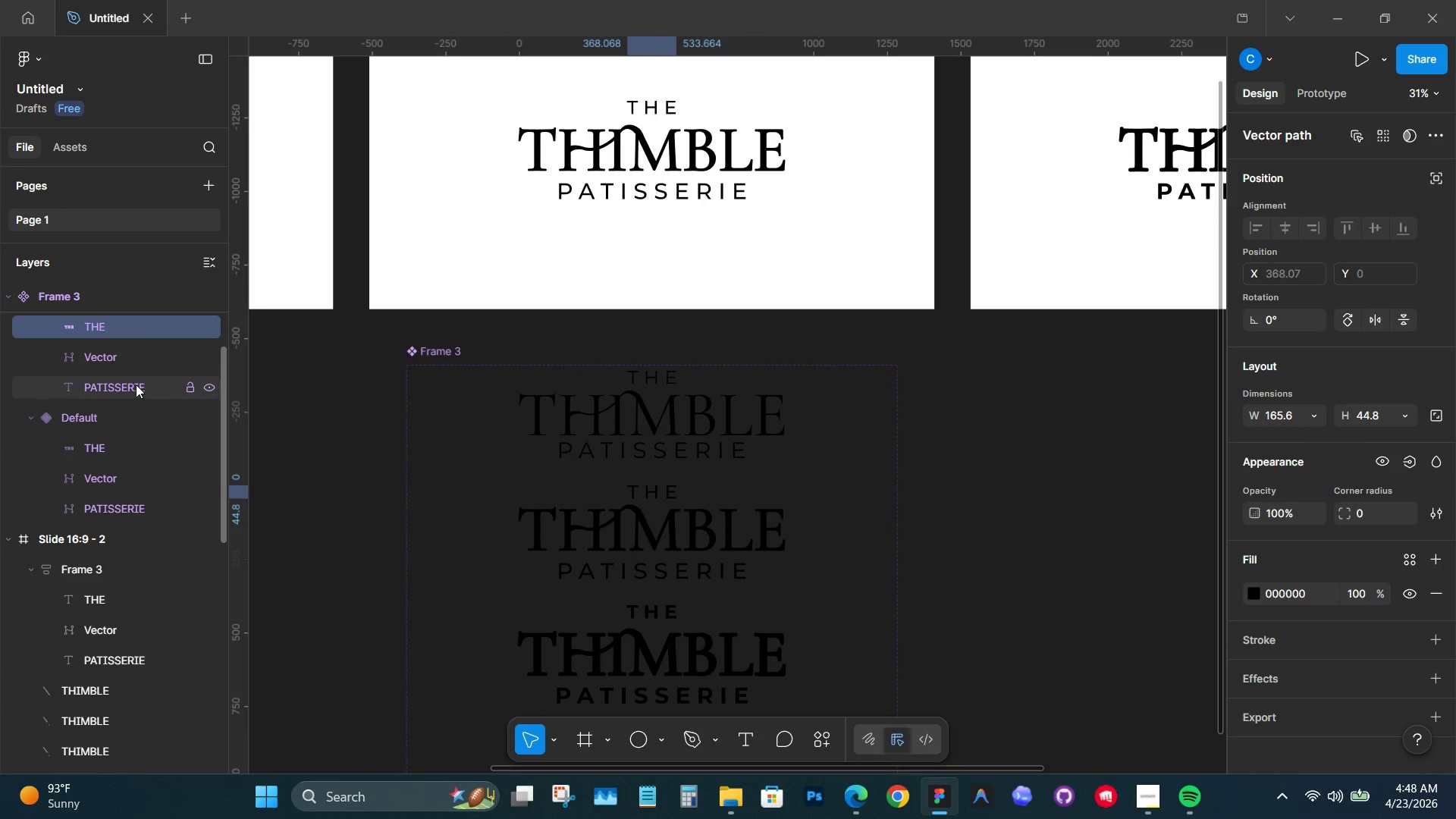 
left_click([136, 384])
 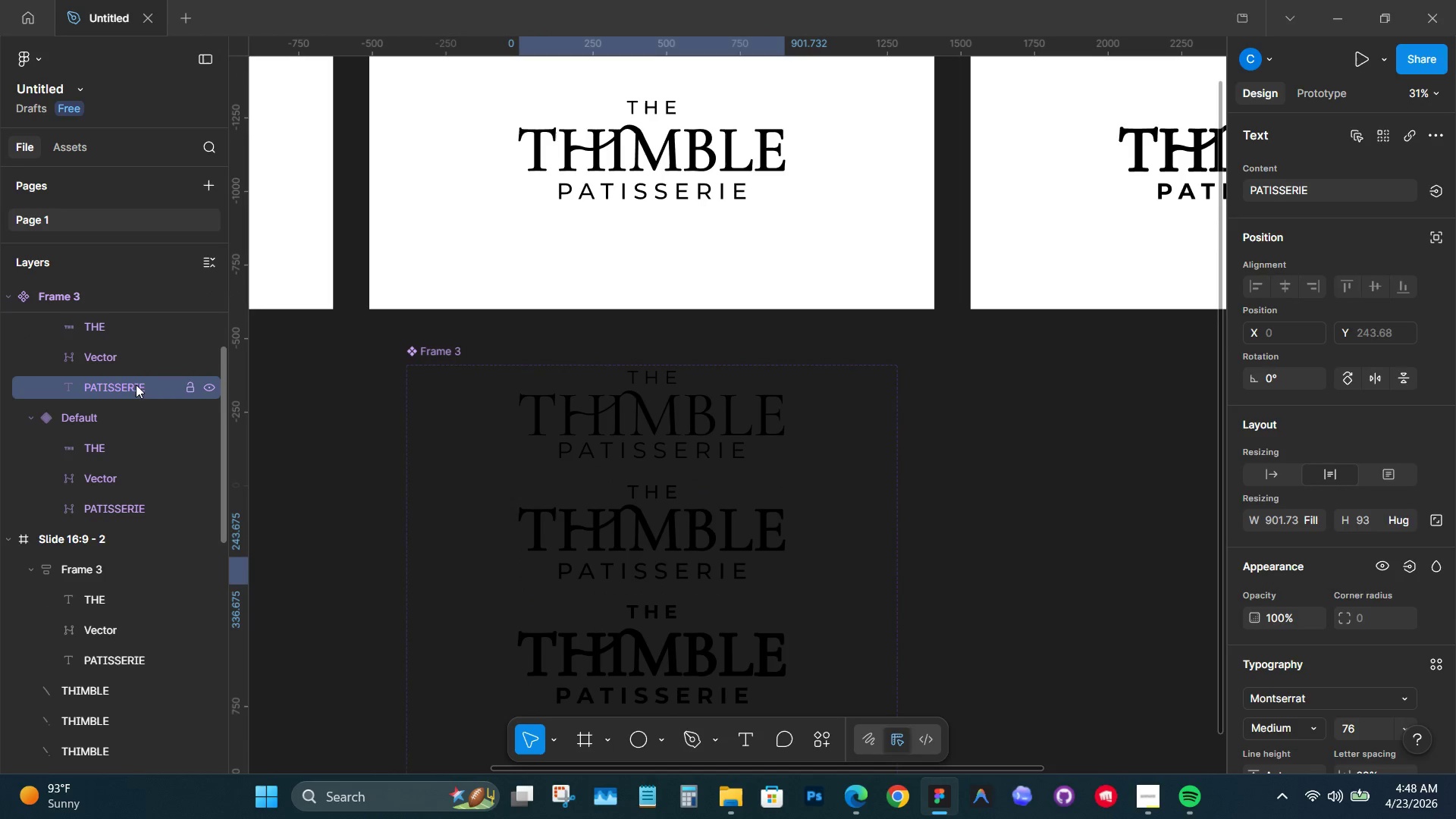 
right_click([136, 384])
 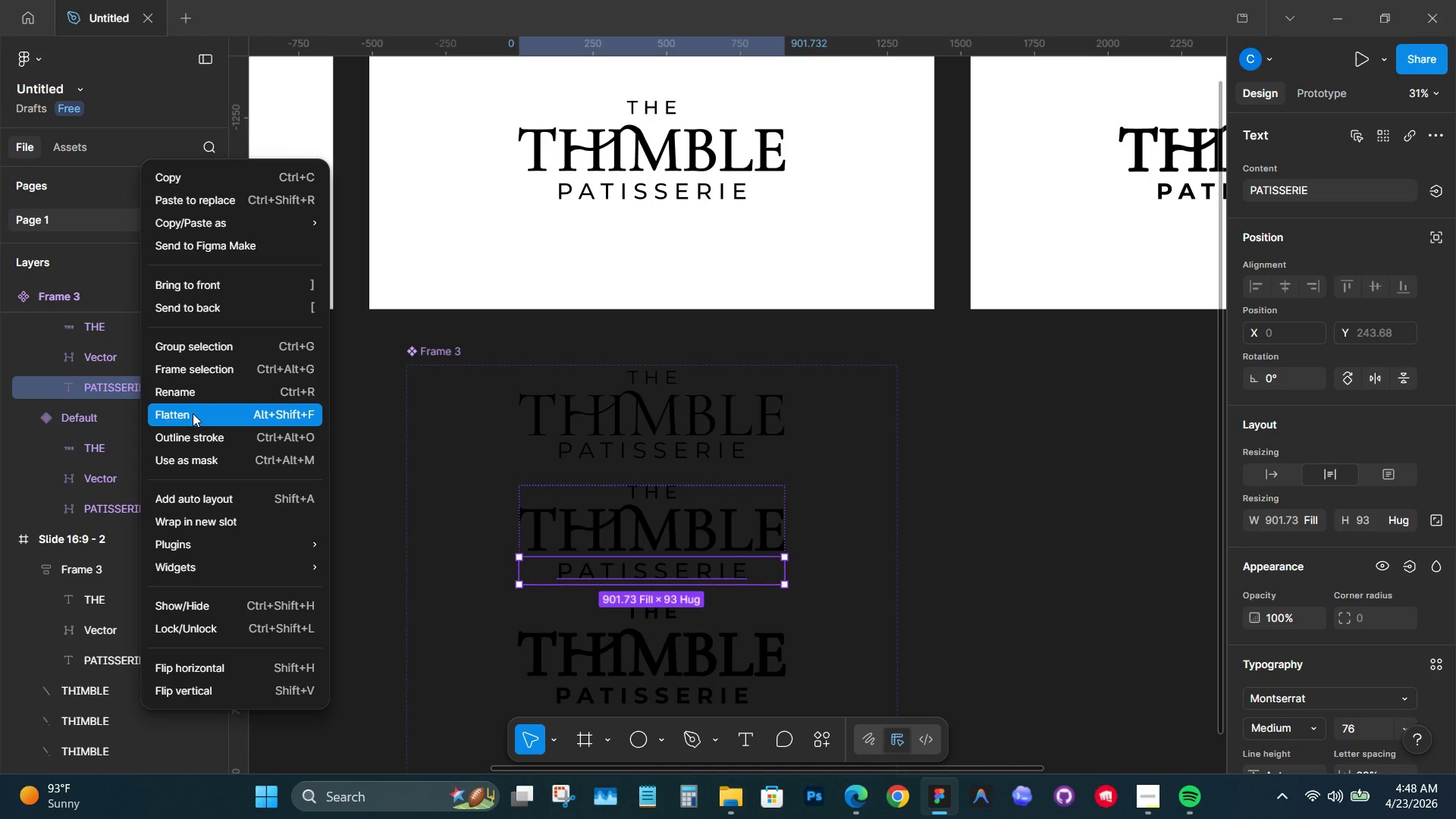 
wait(8.42)
 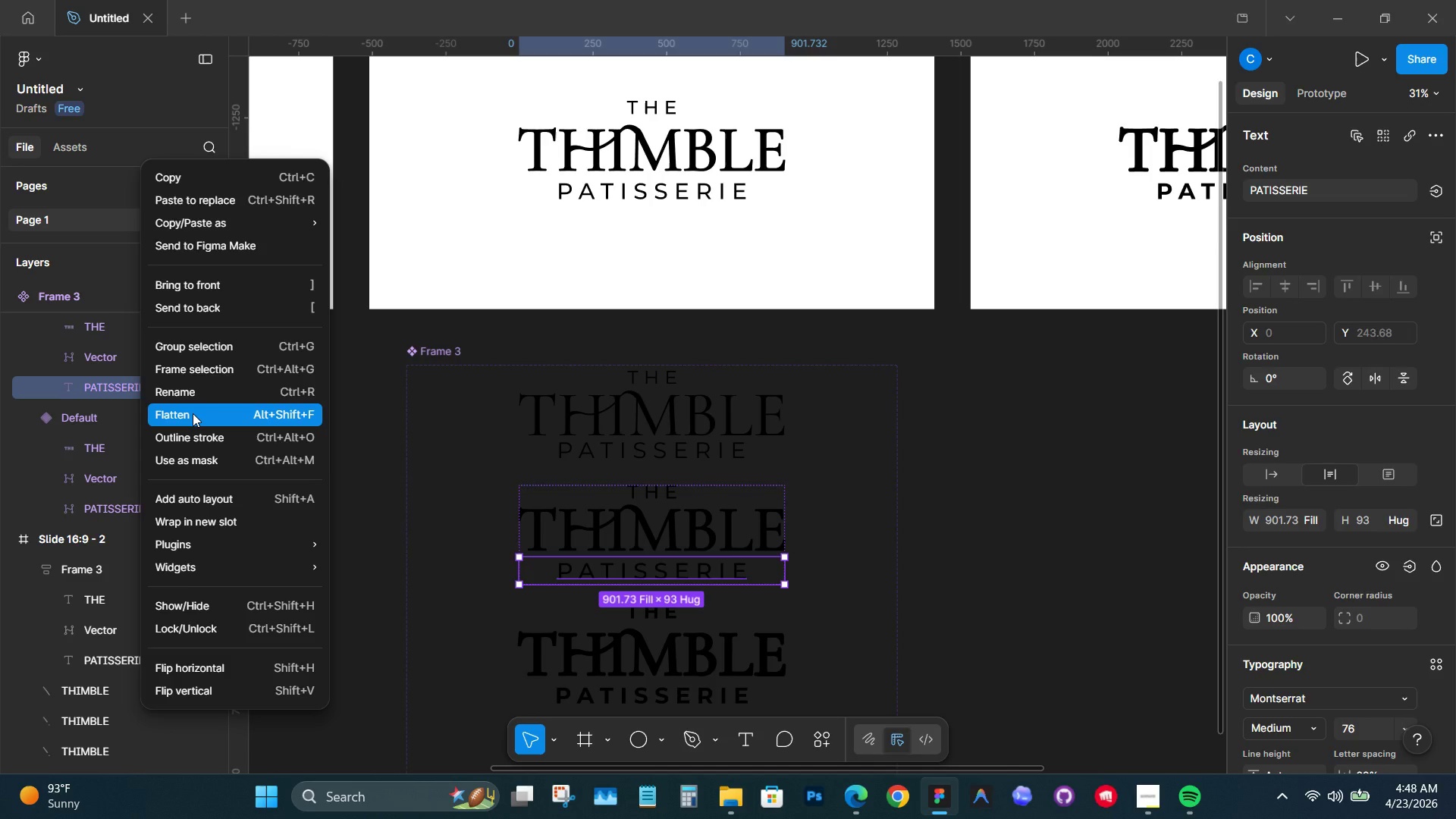 
scroll: coordinate [562, 430], scroll_direction: down, amount: 5.0
 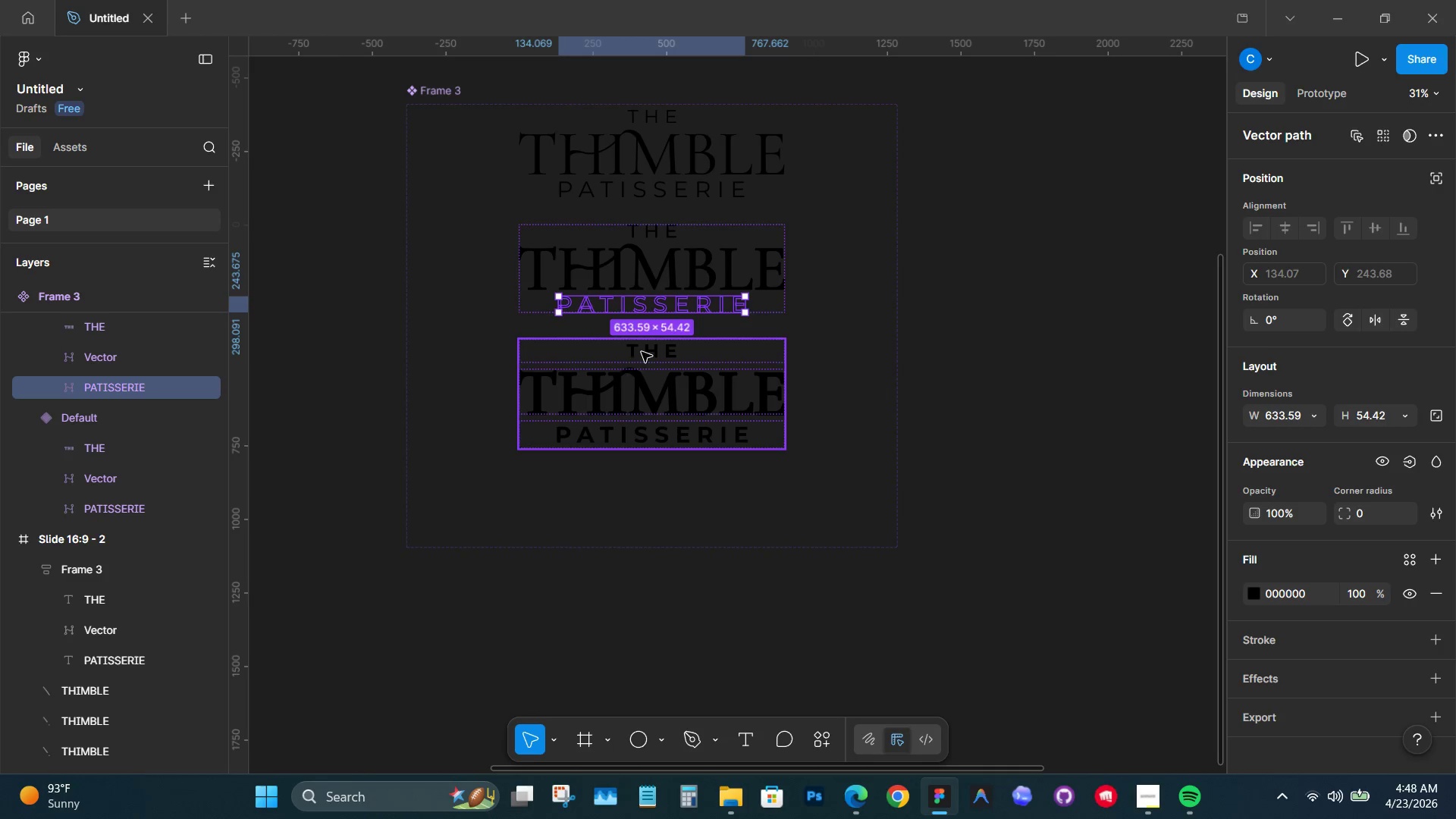 
hold_key(key=ControlLeft, duration=0.78)
left_click([643, 351])
 